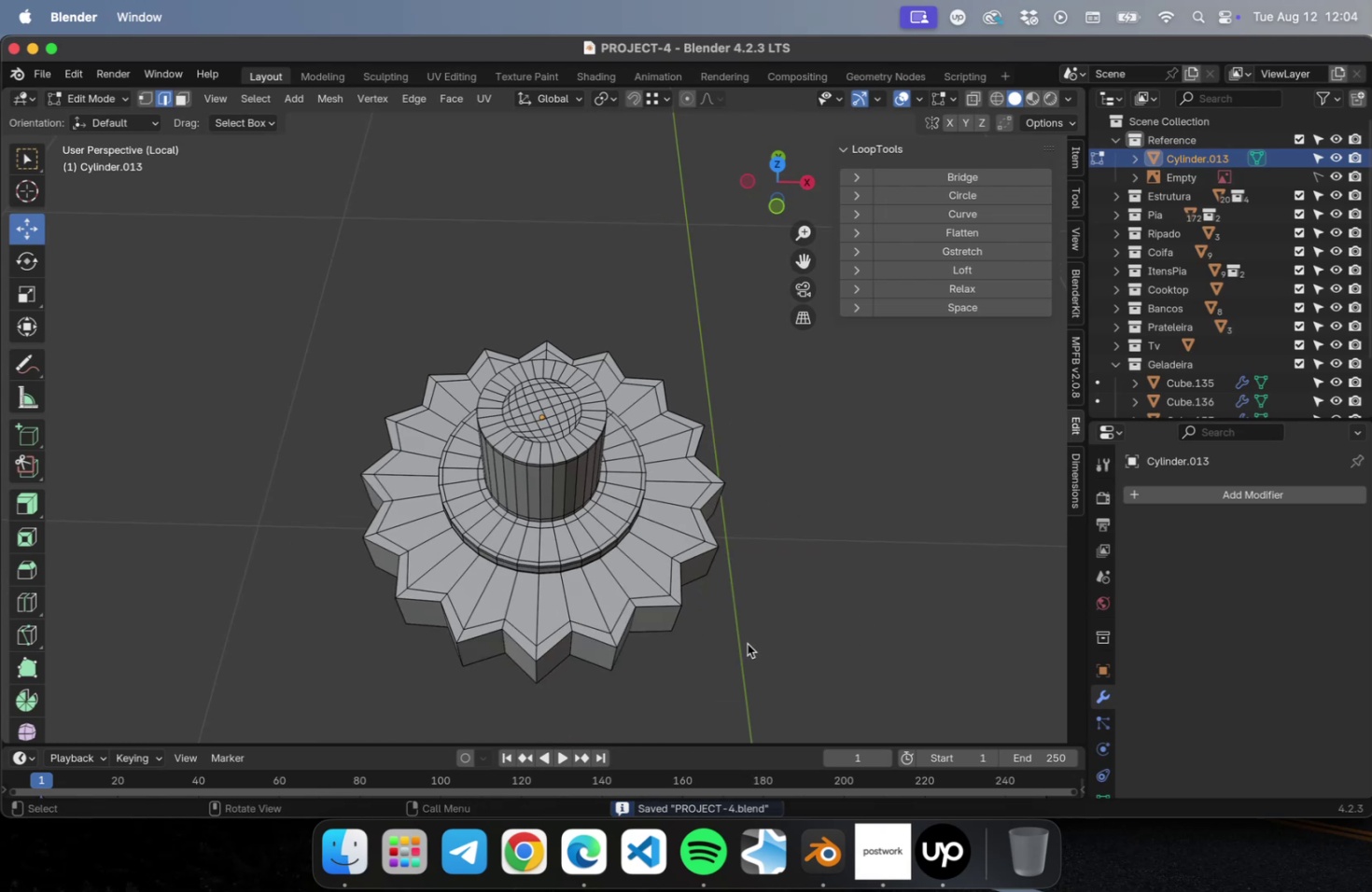 
key(Tab)
 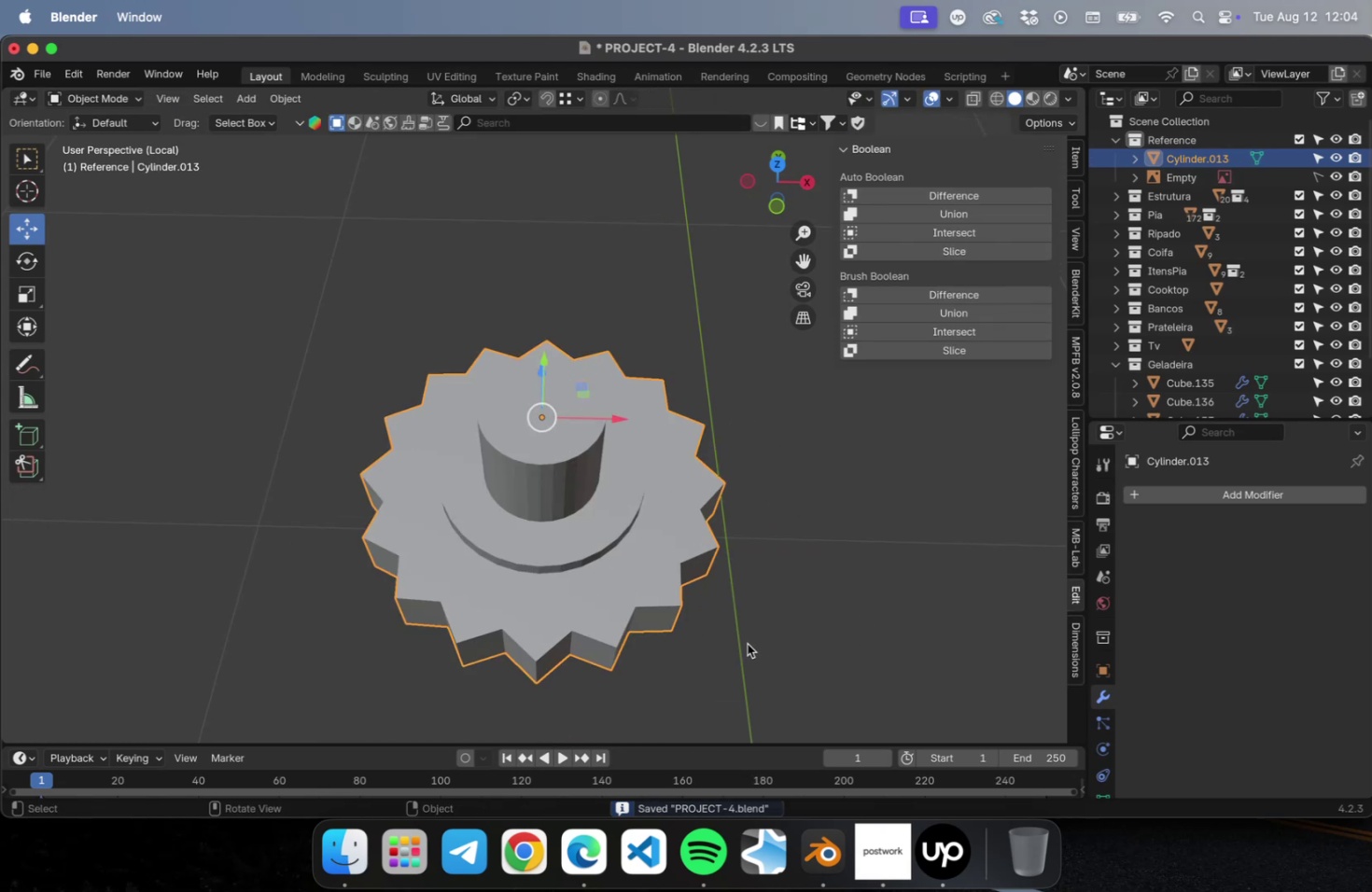 
key(Meta+2)
 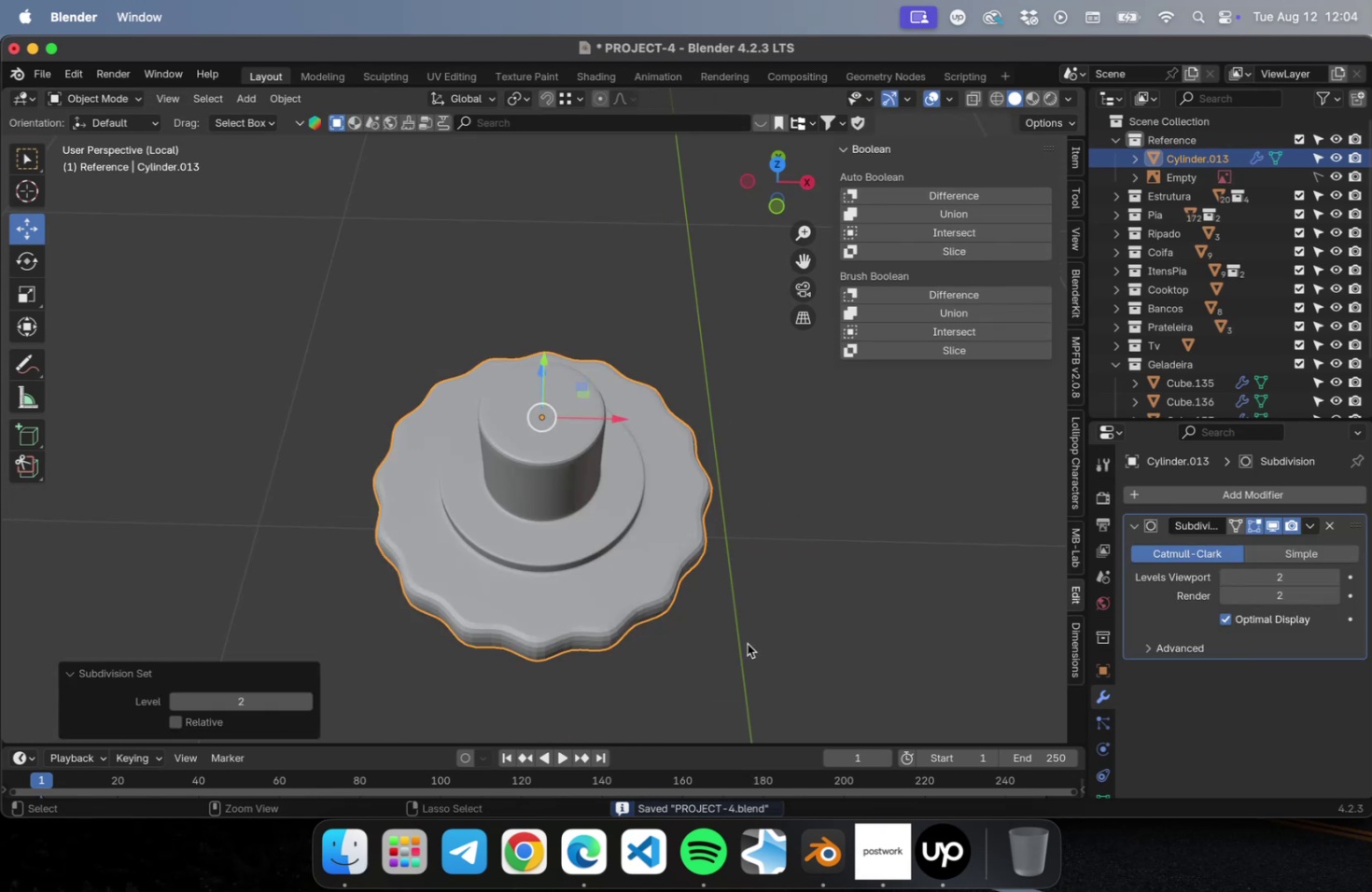 
key(Meta+2)
 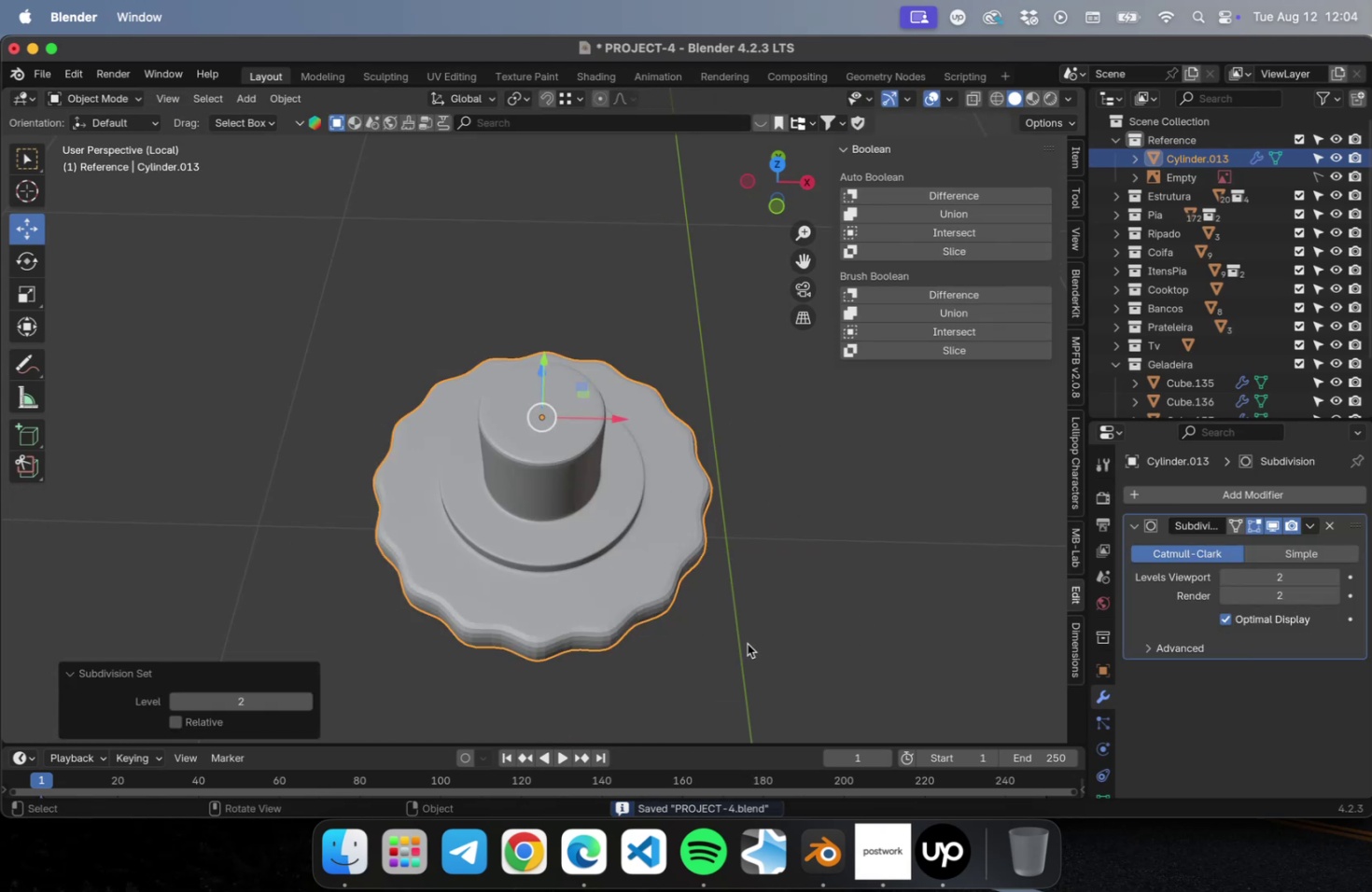 
key(Meta+CommandLeft)
 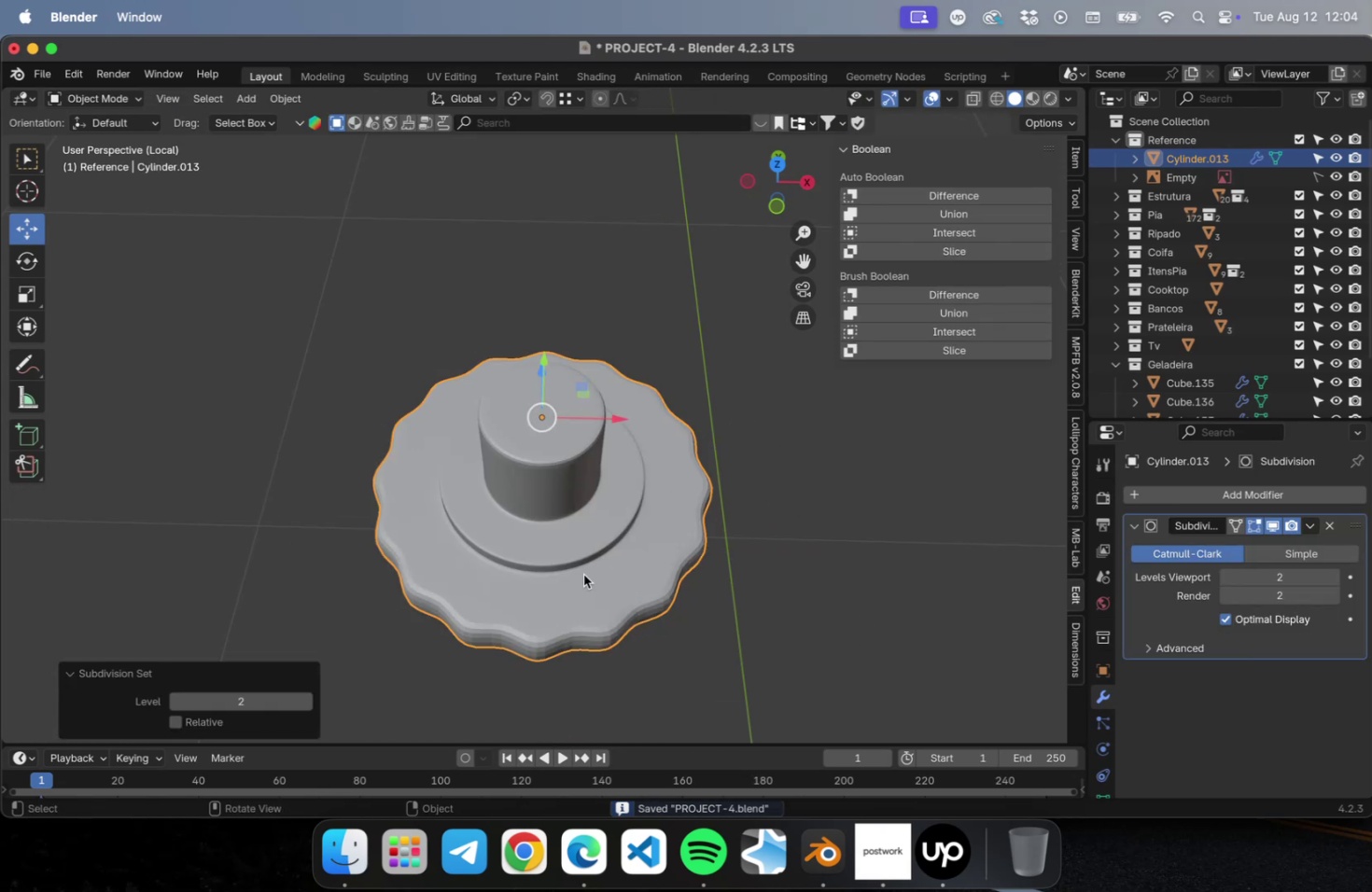 
right_click([581, 572])
 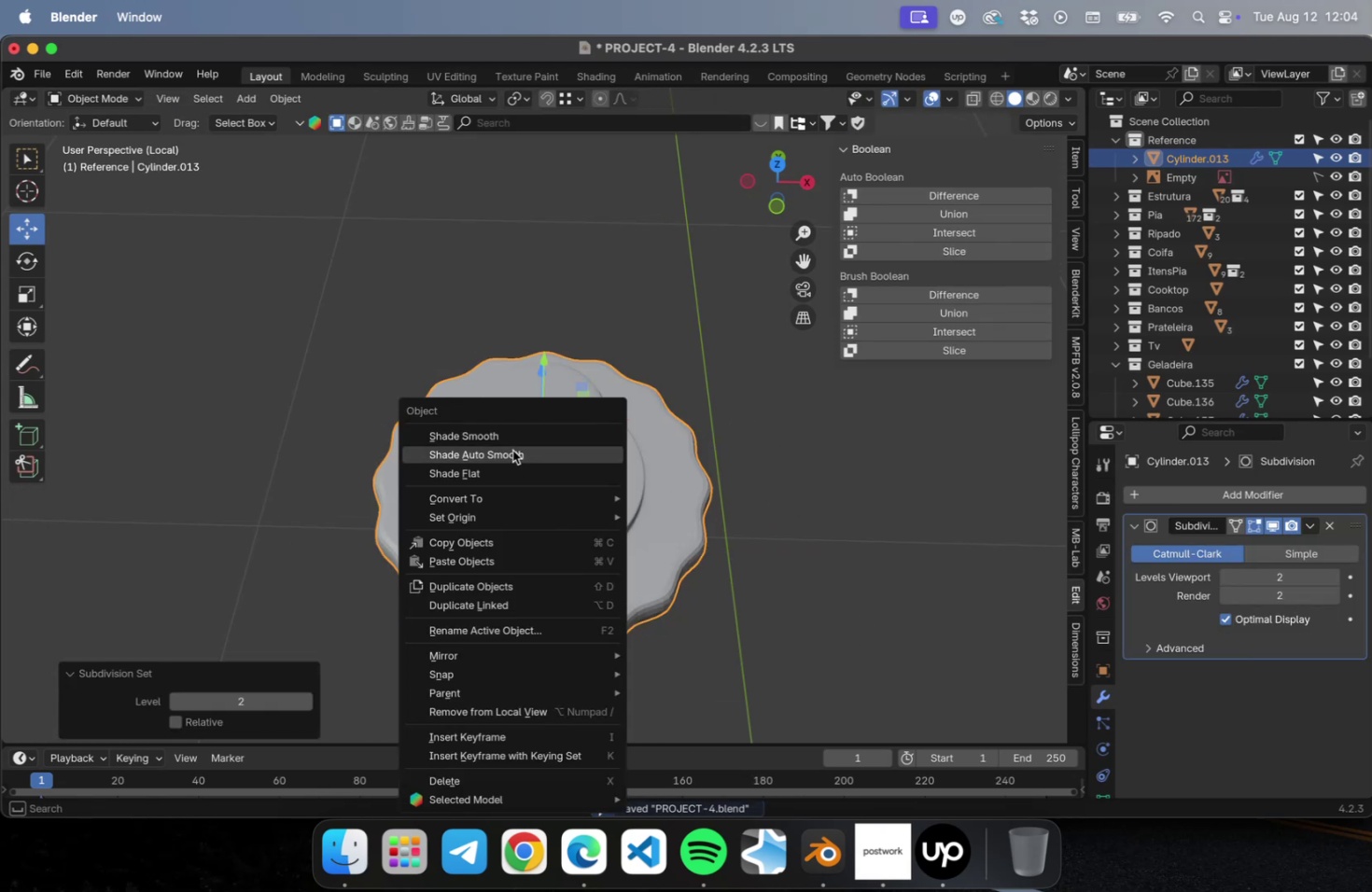 
left_click([512, 450])
 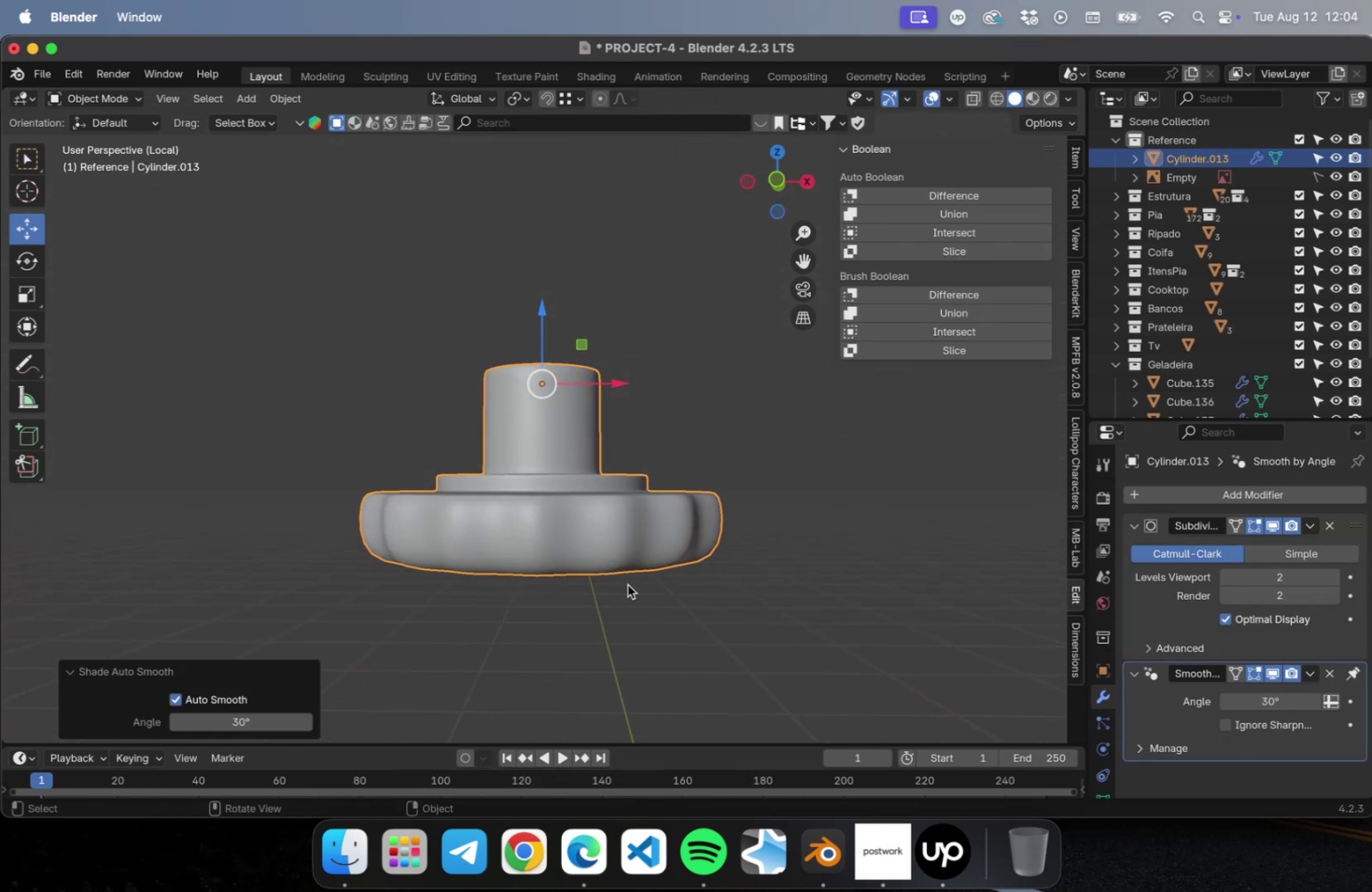 
key(Tab)
 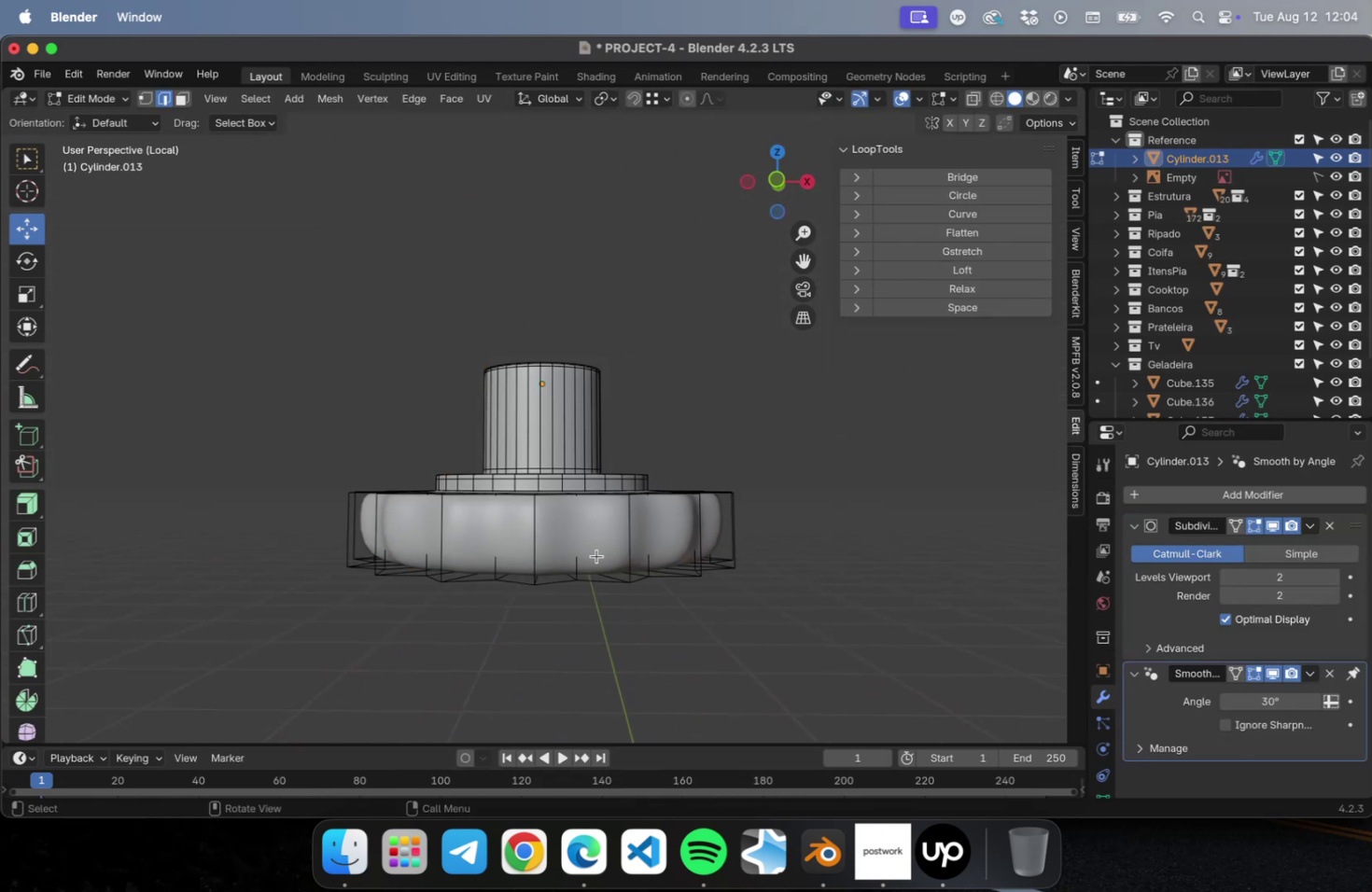 
key(Meta+R)
 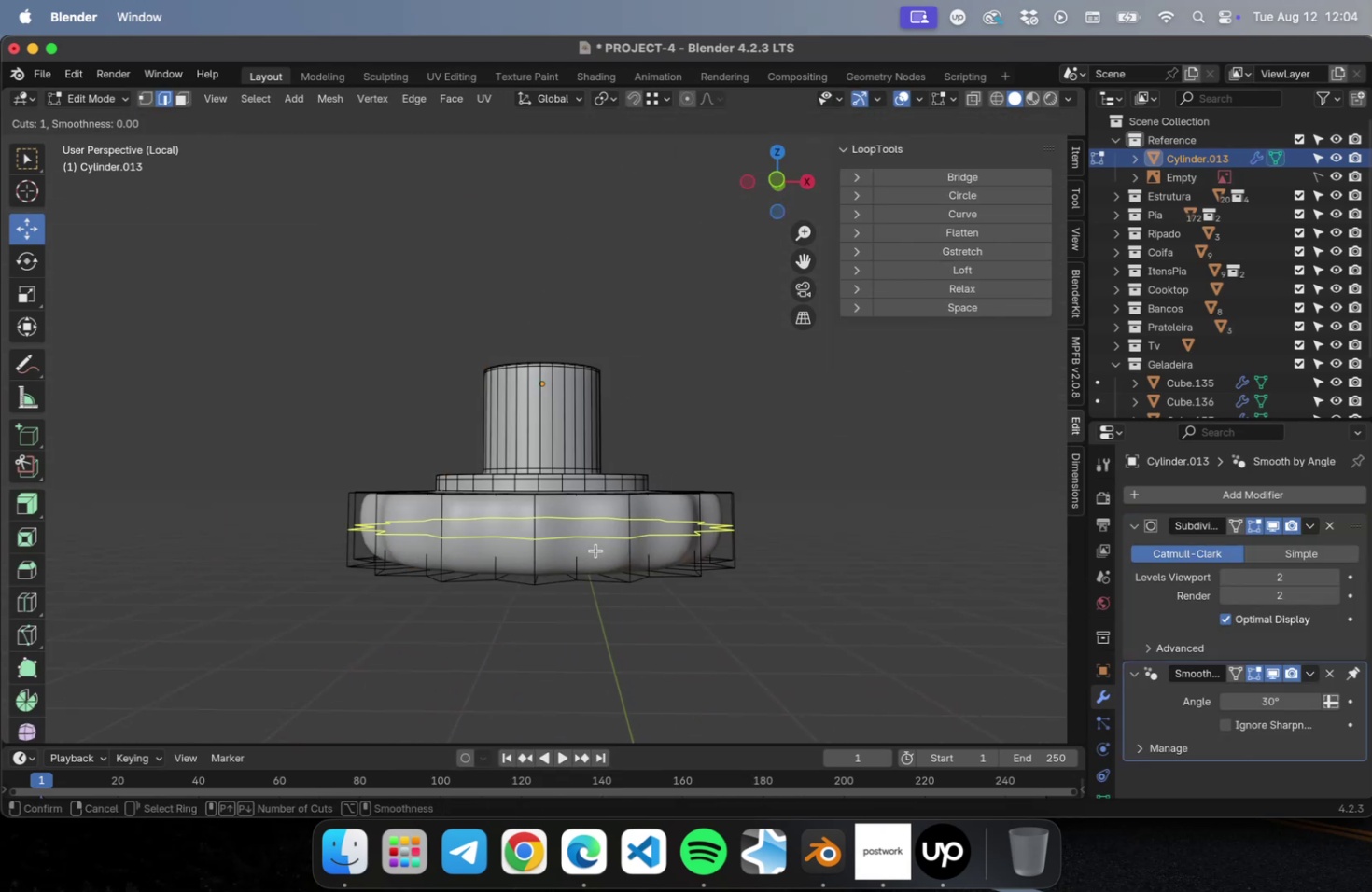 
left_click([595, 550])
 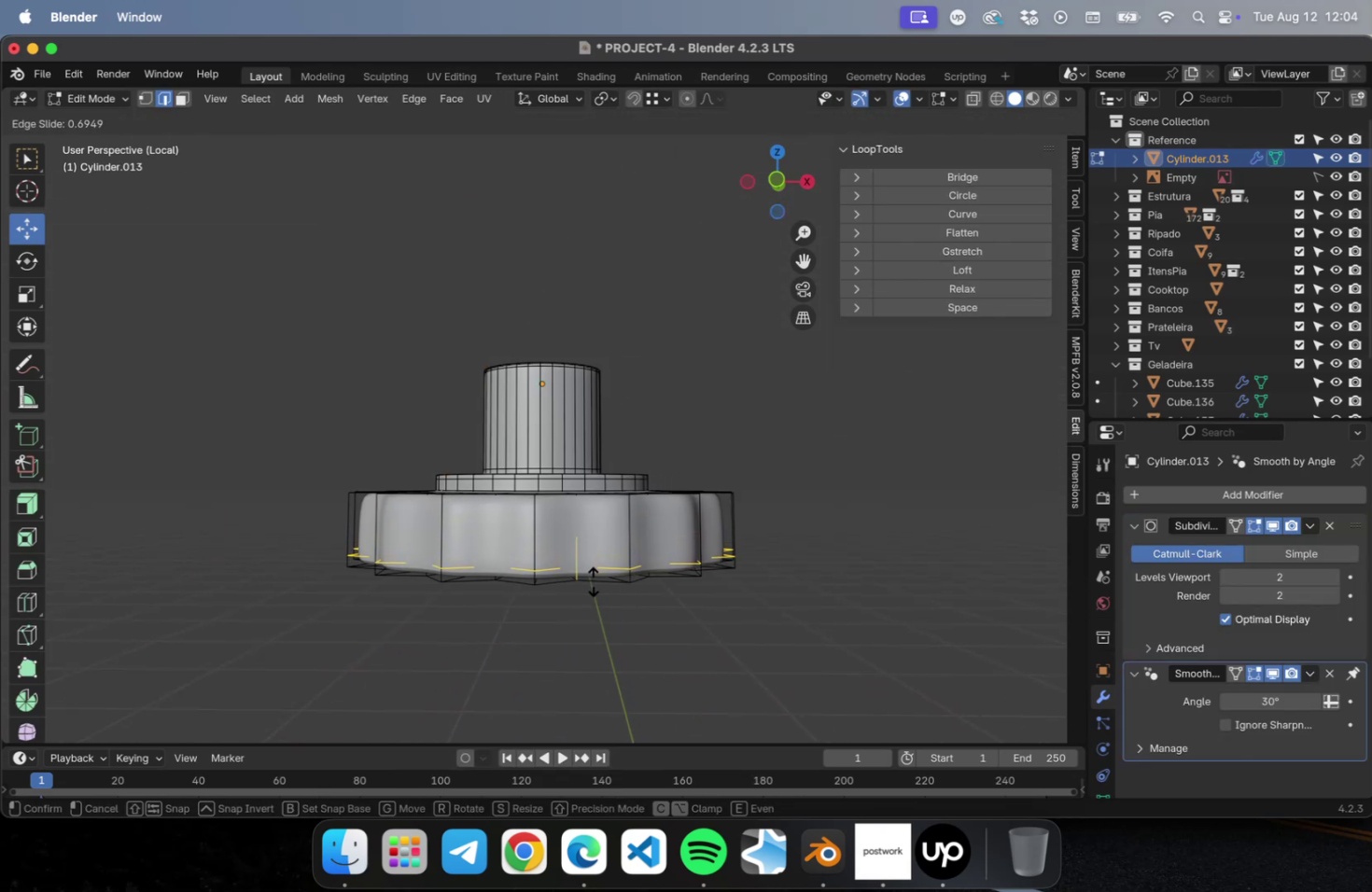 
left_click([593, 580])
 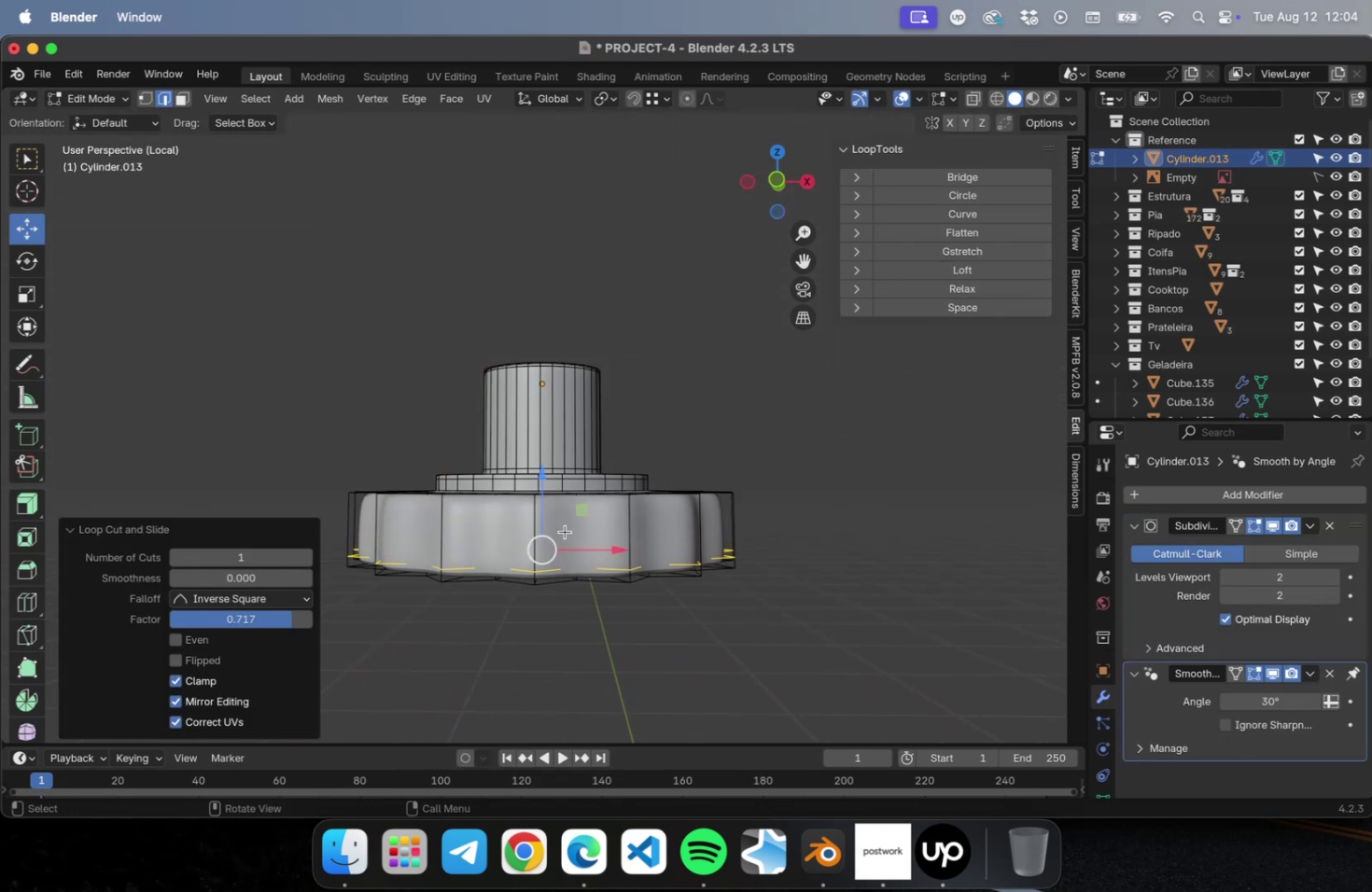 
key(Meta+CommandLeft)
 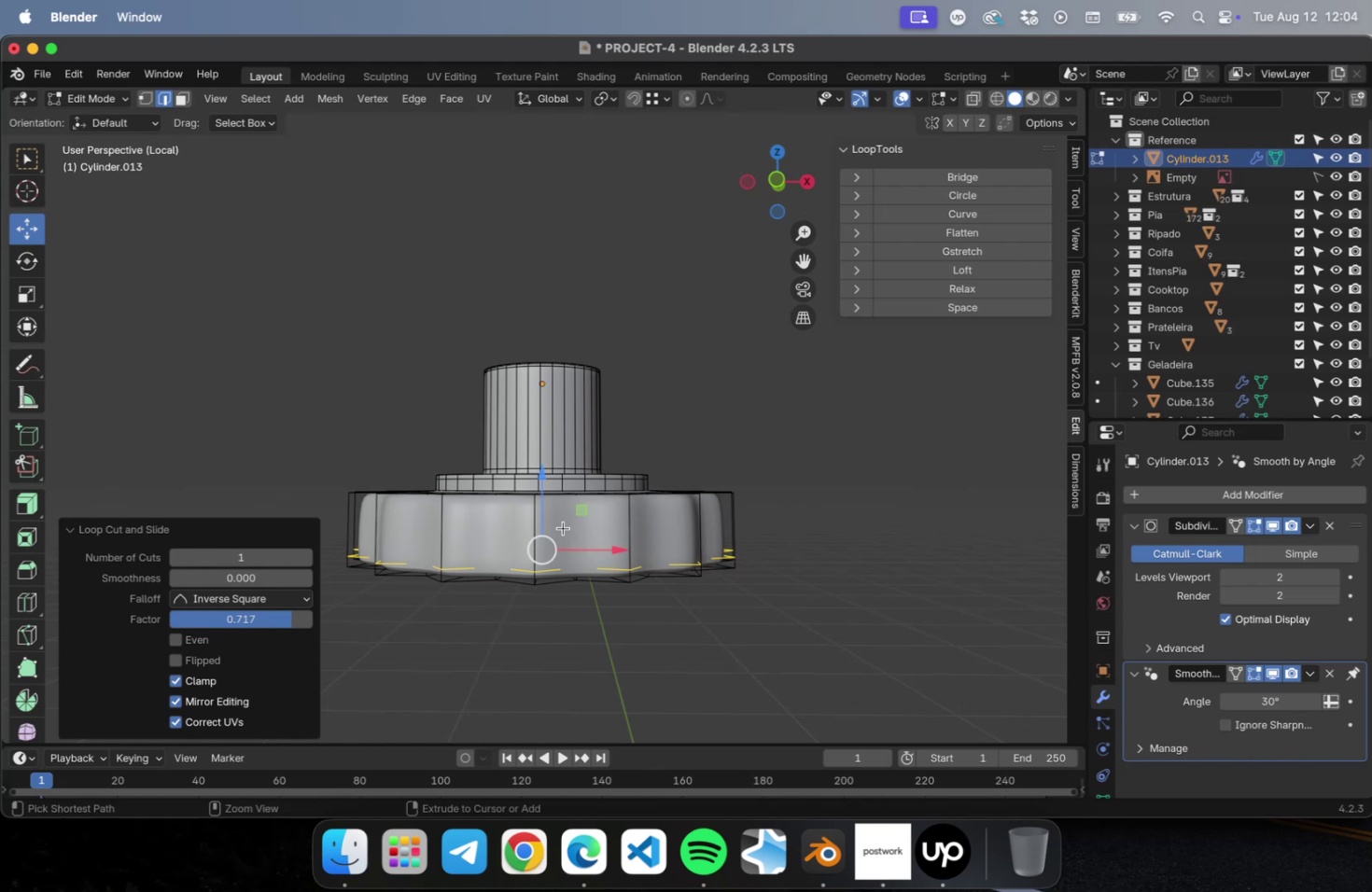 
key(Meta+R)
 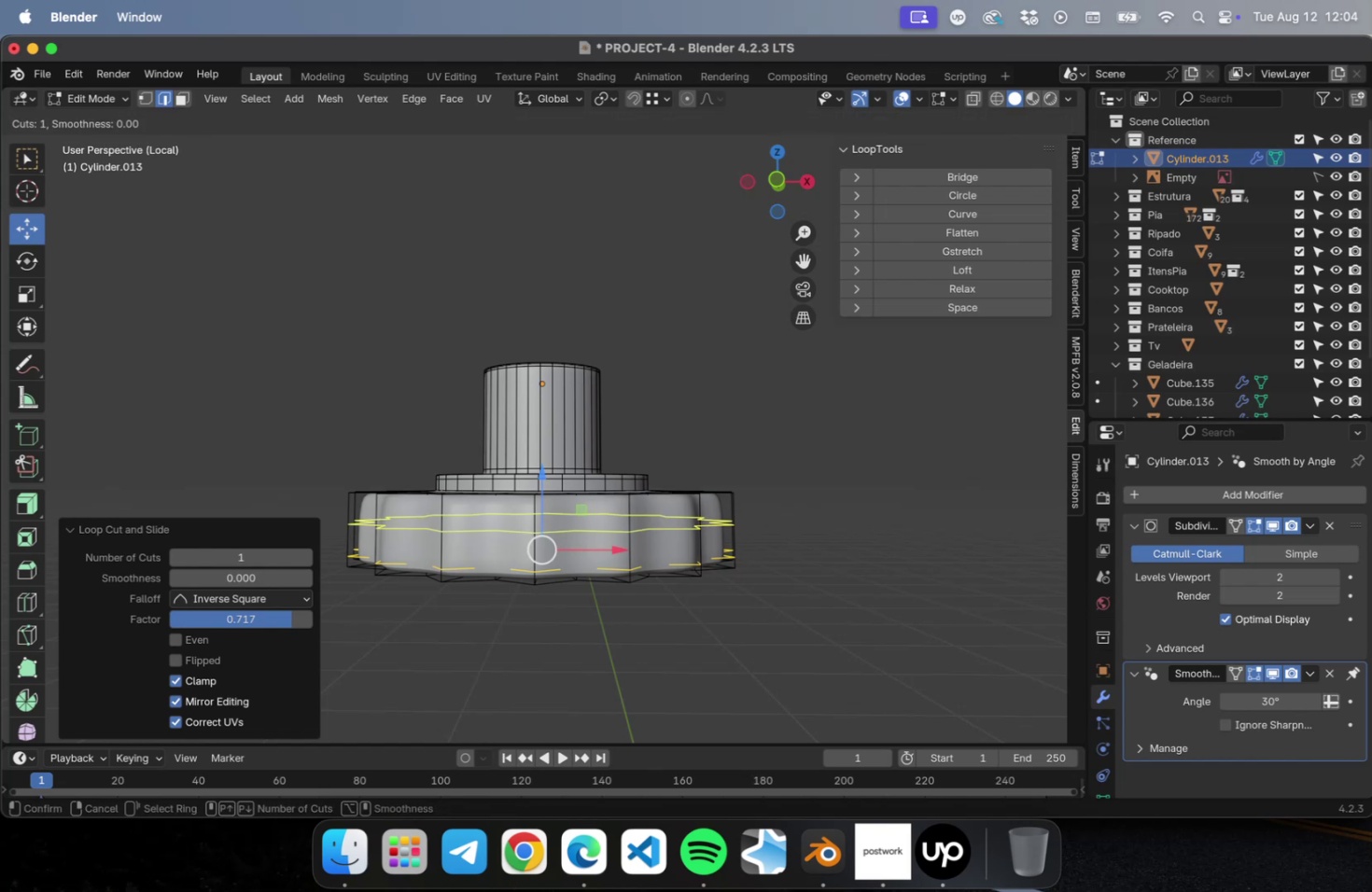 
left_click([563, 527])
 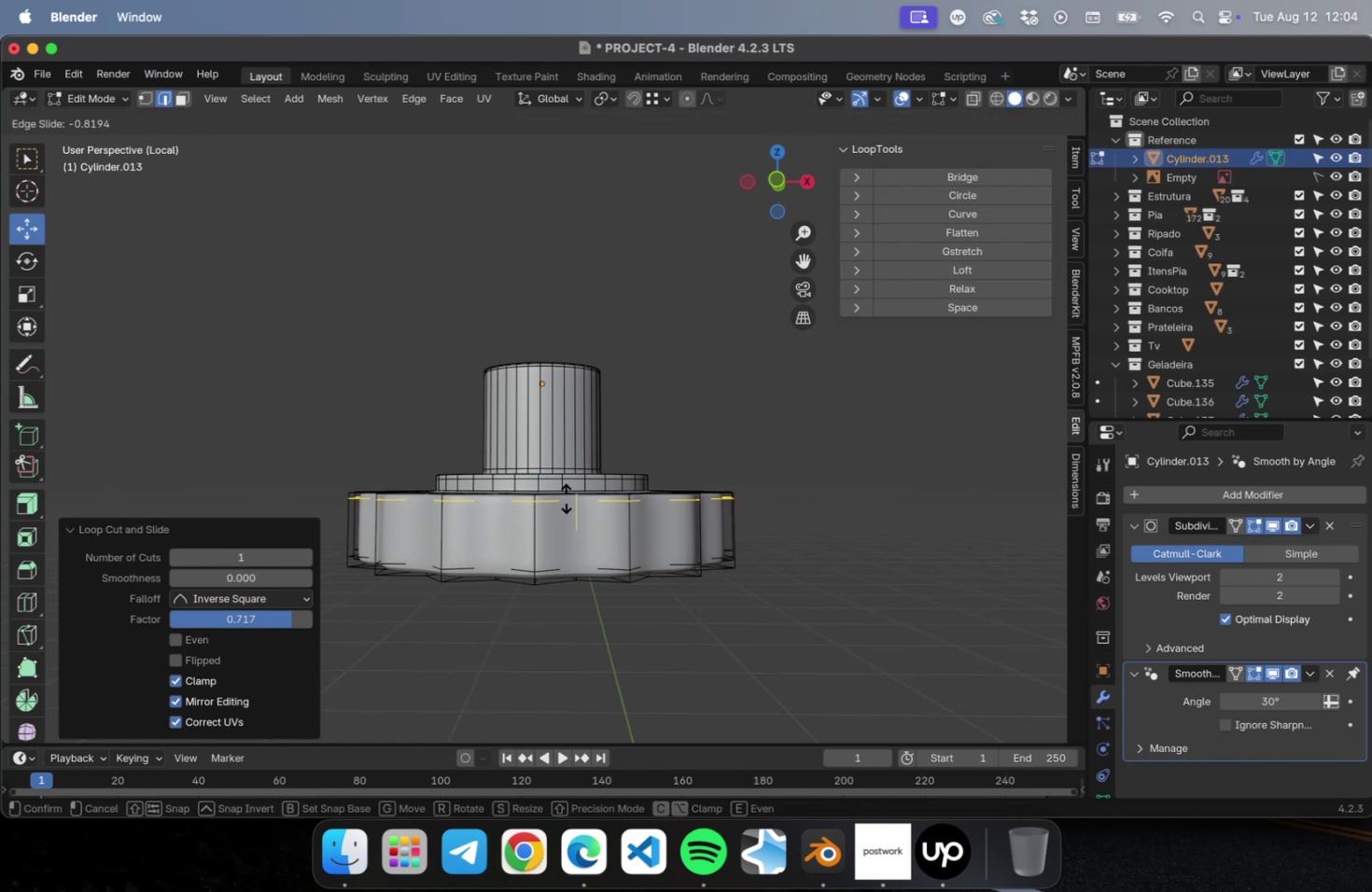 
left_click([567, 497])
 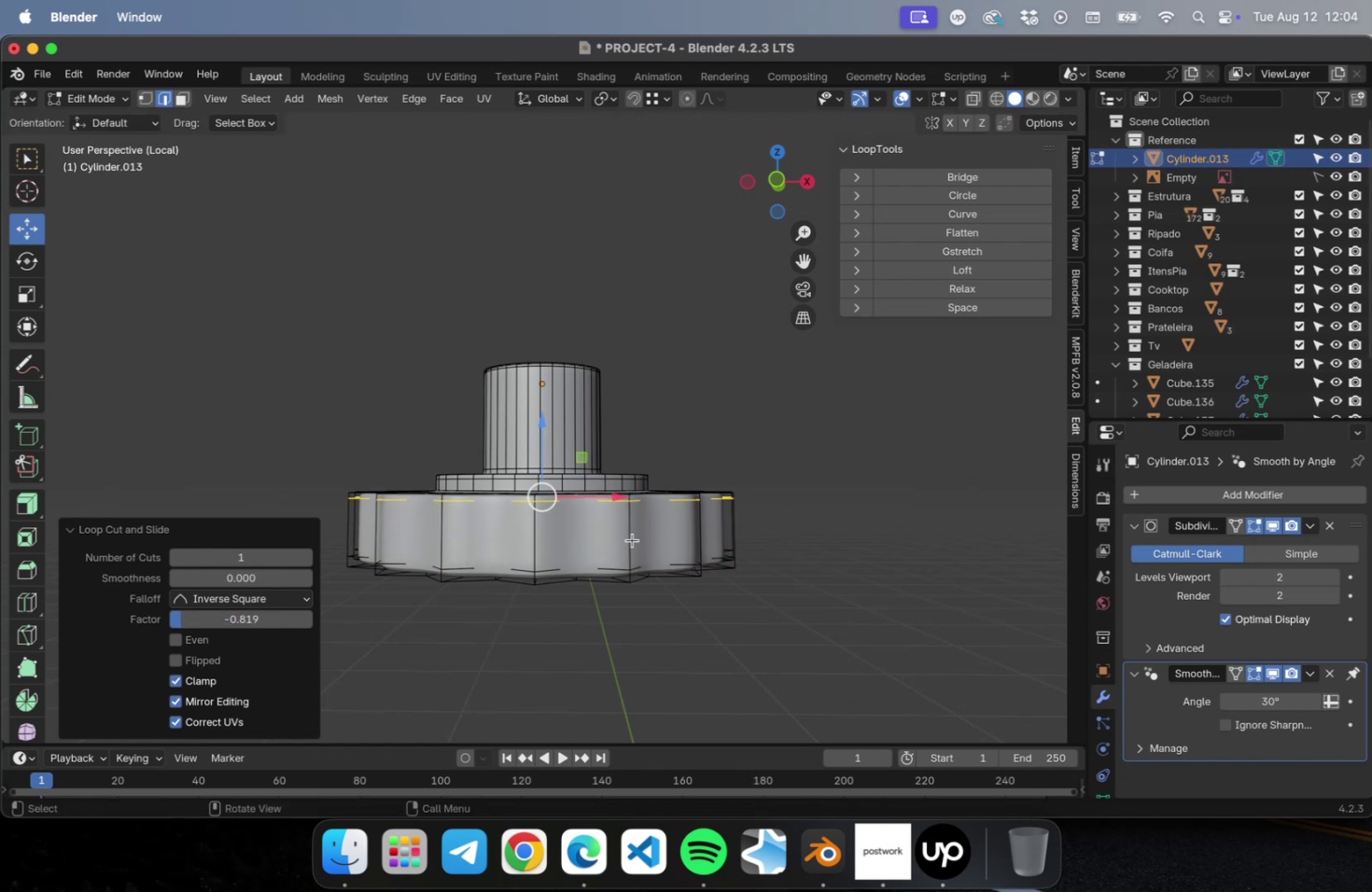 
key(Tab)
 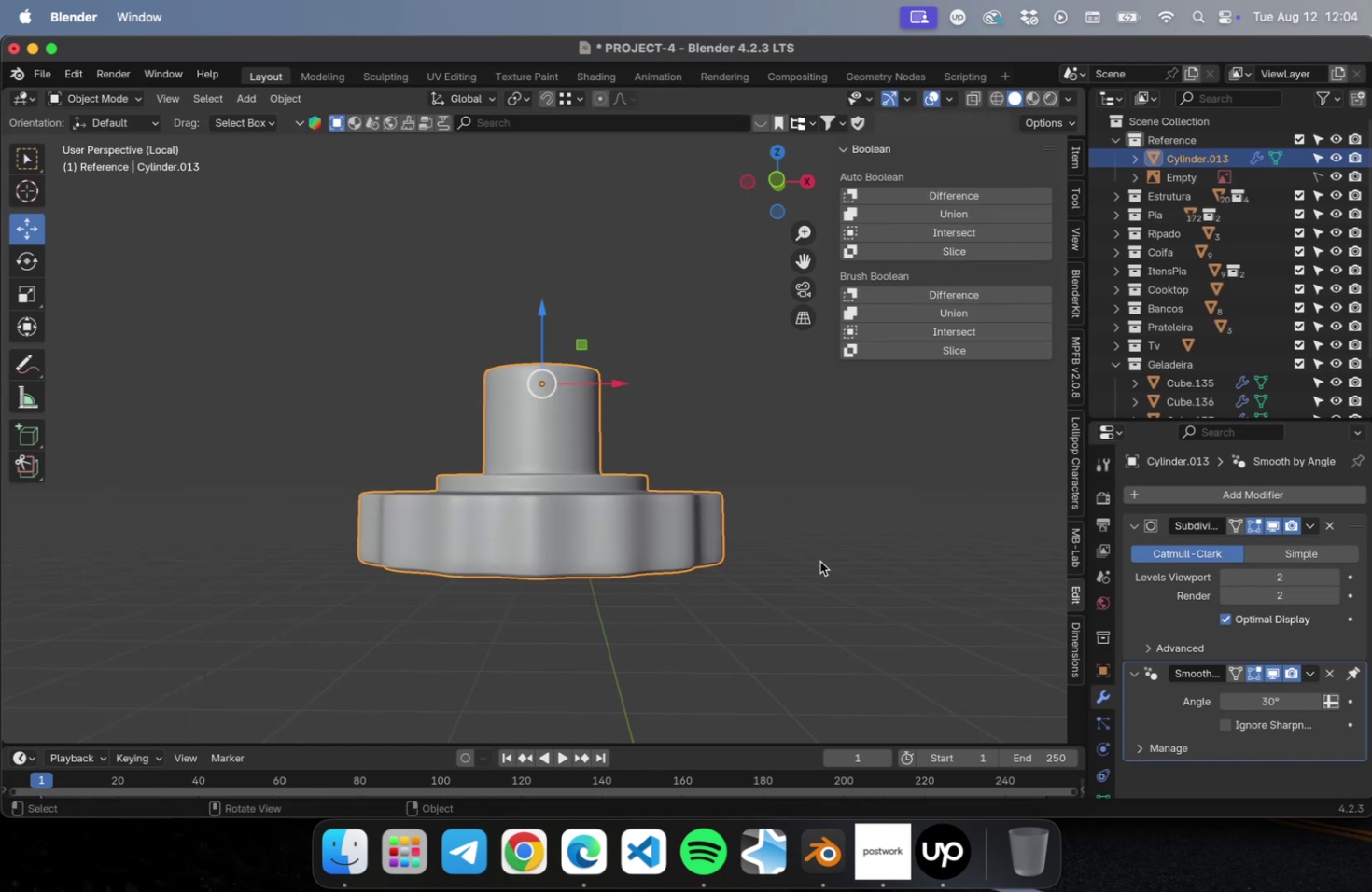 
left_click([819, 561])
 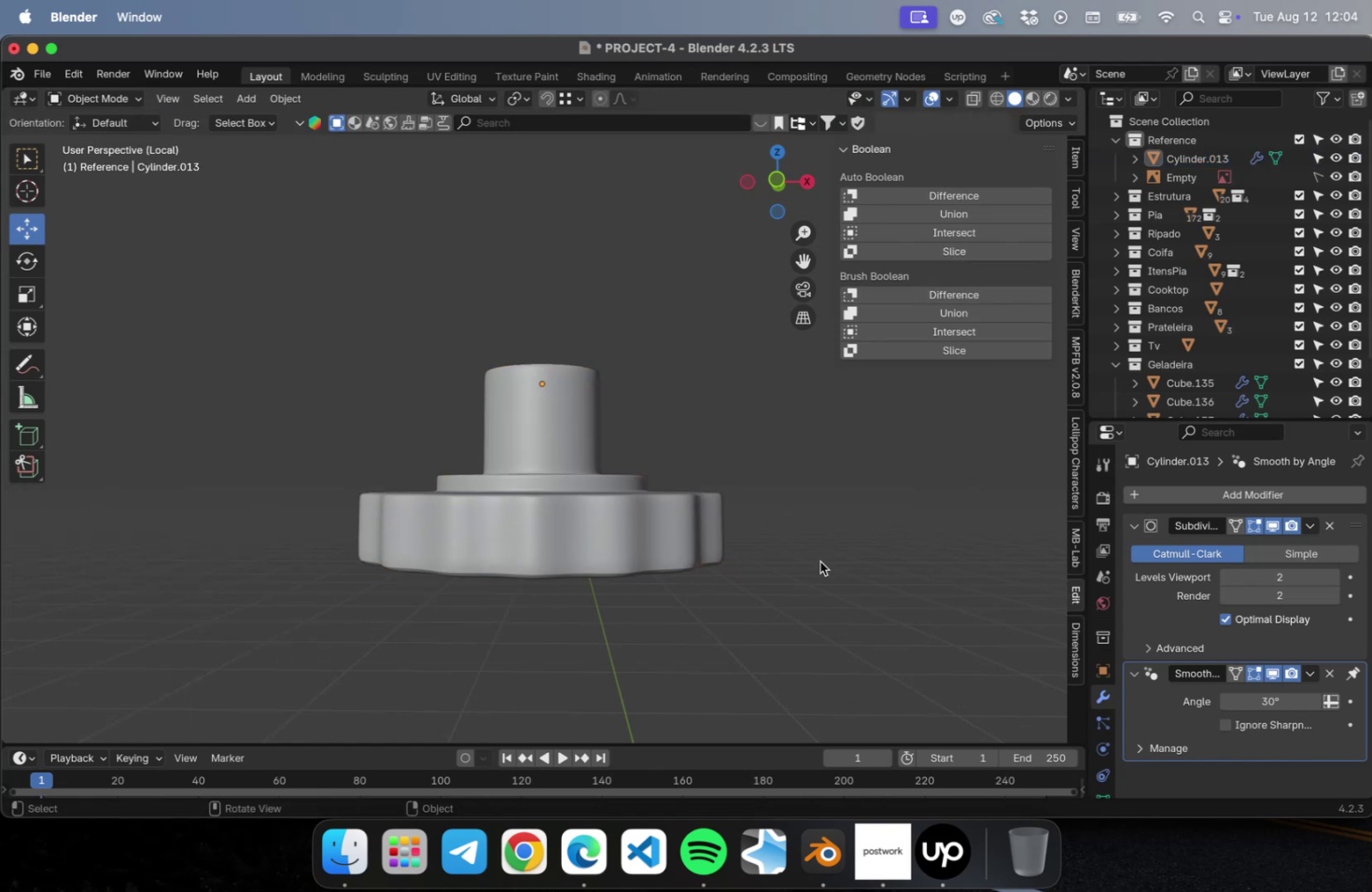 
key(Meta+CommandLeft)
 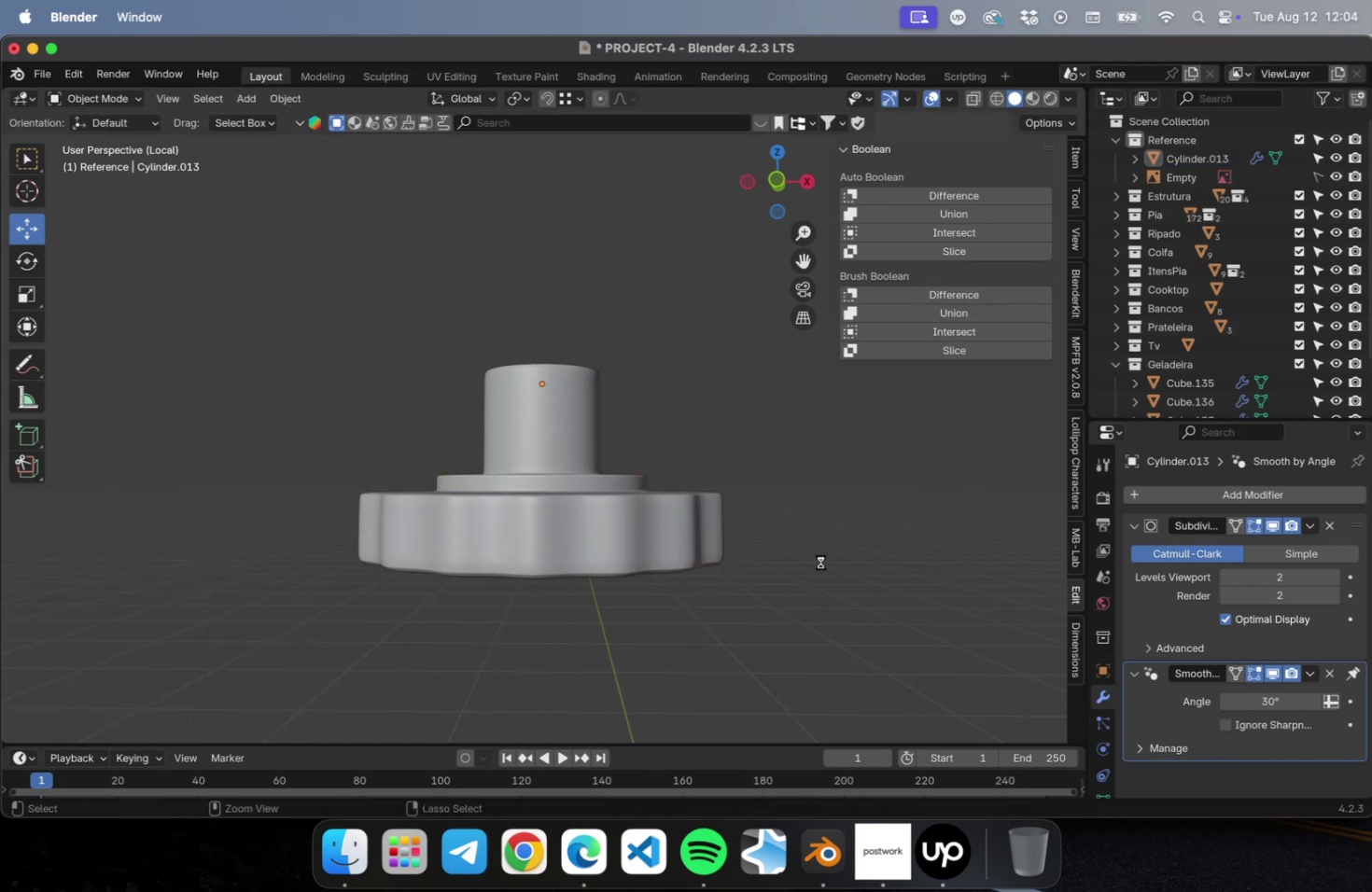 
key(Meta+S)
 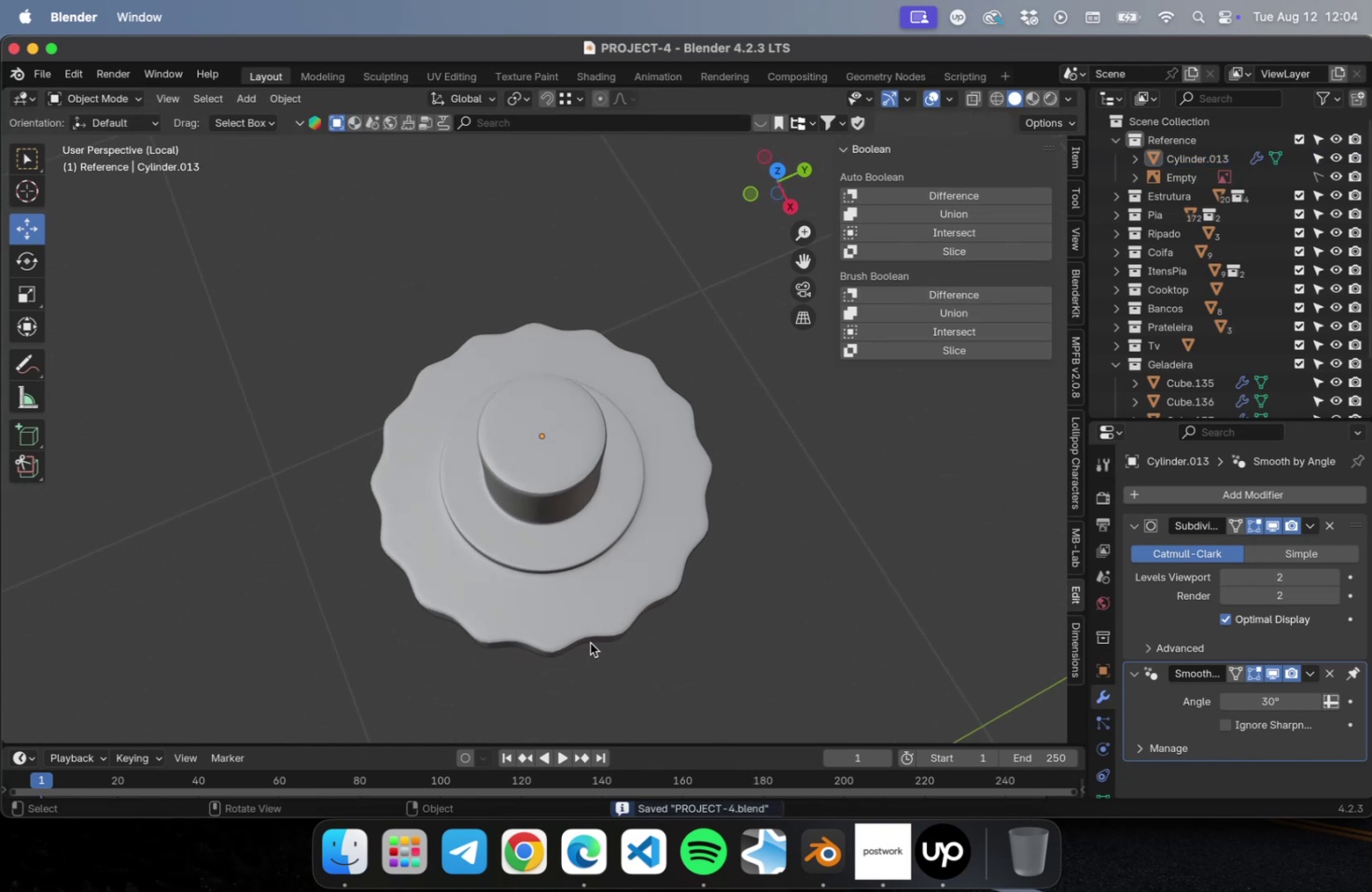 
left_click([563, 563])
 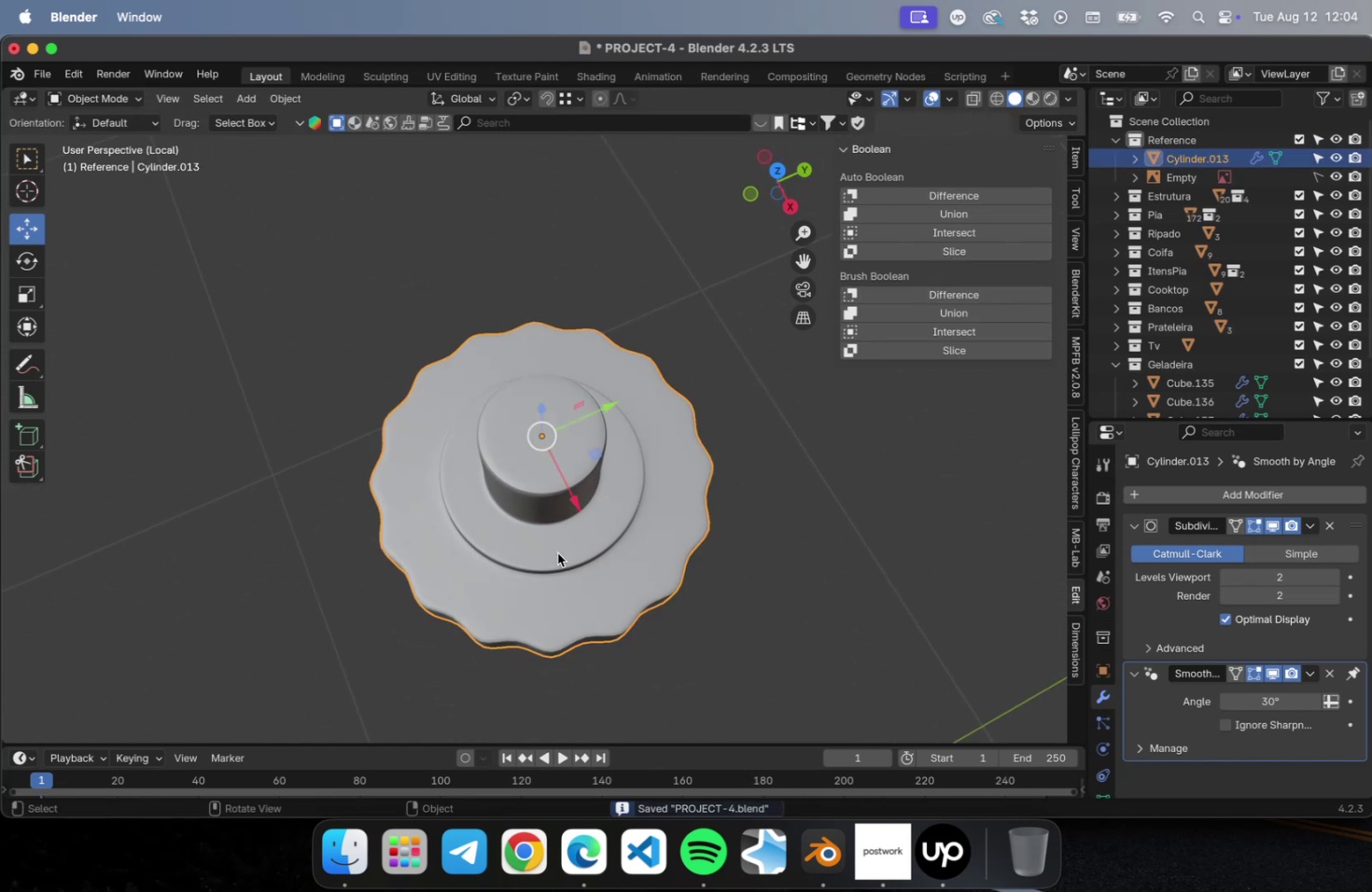 
scroll: coordinate [554, 551], scroll_direction: down, amount: 29.0
 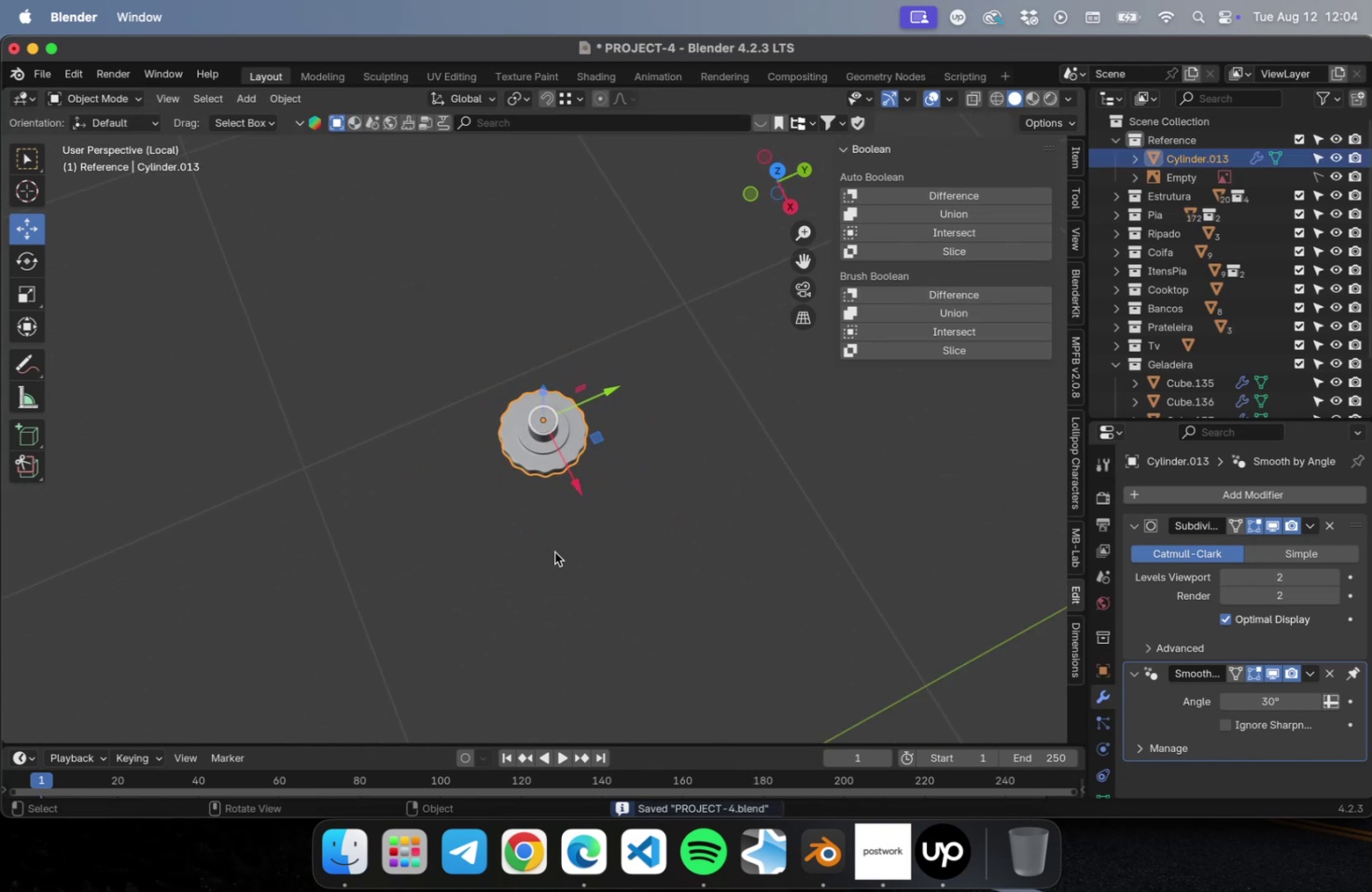 
key(NumLock)
 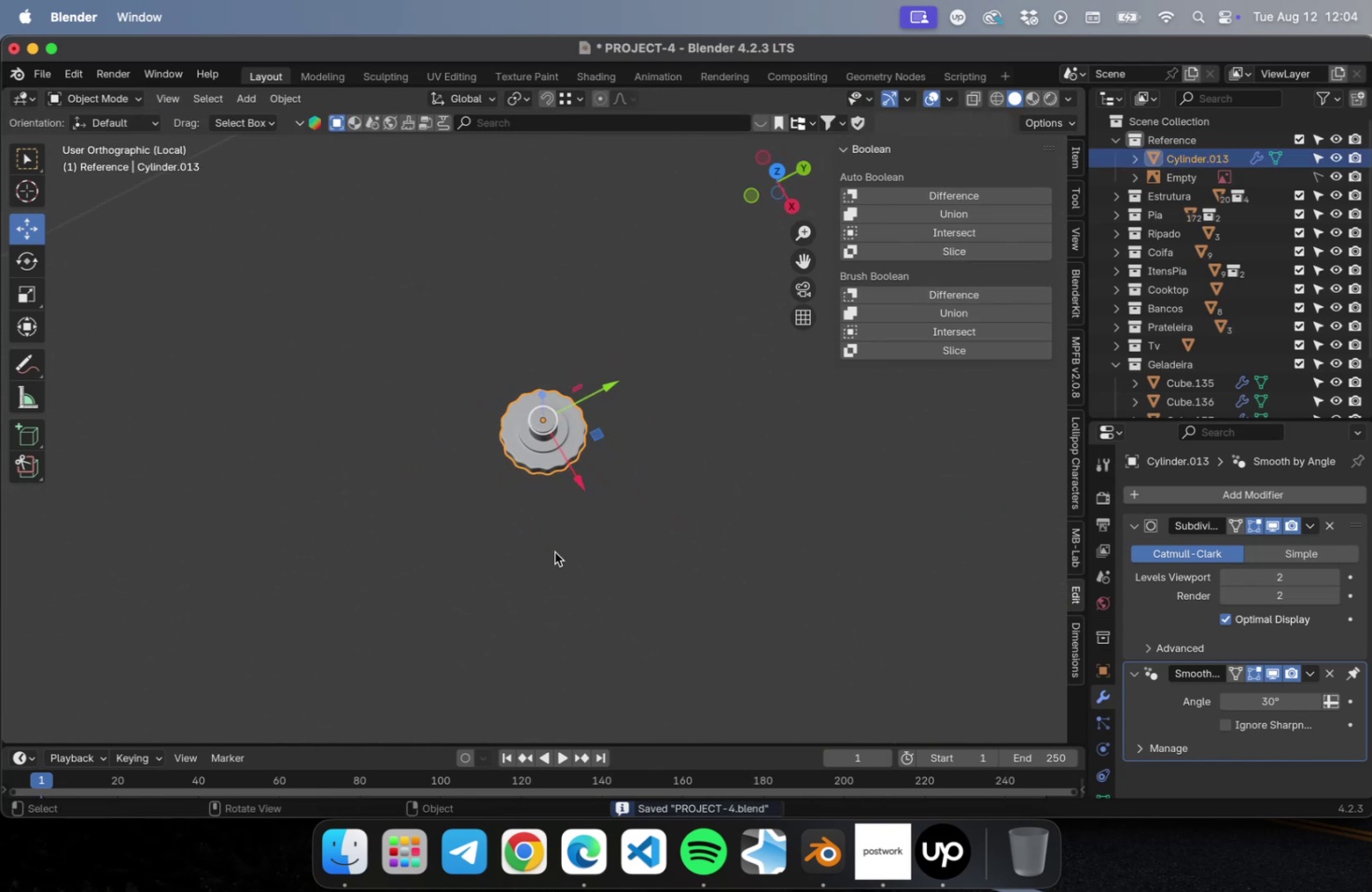 
key(Numpad7)
 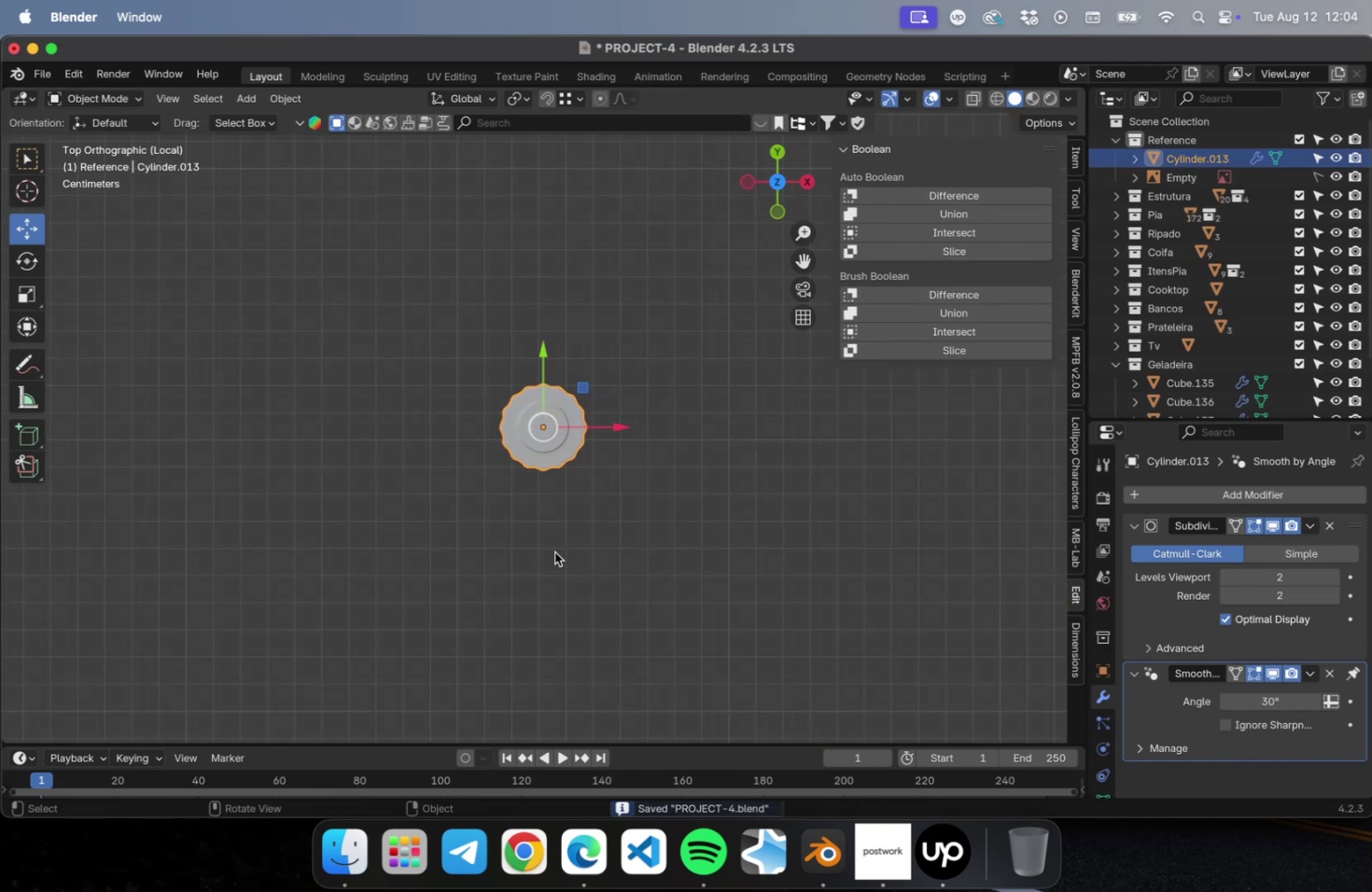 
scroll: coordinate [538, 551], scroll_direction: down, amount: 22.0
 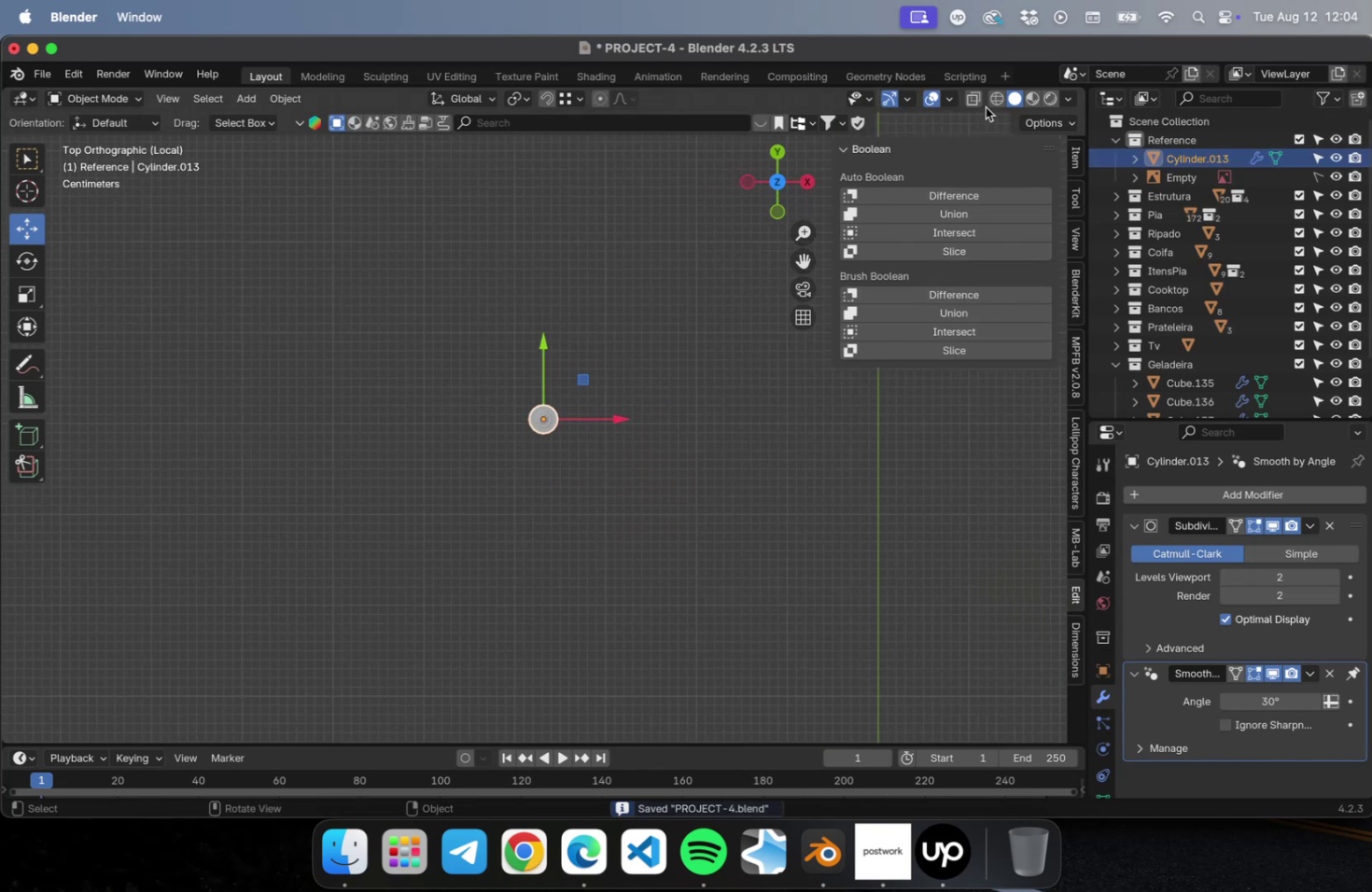 
left_click([992, 102])
 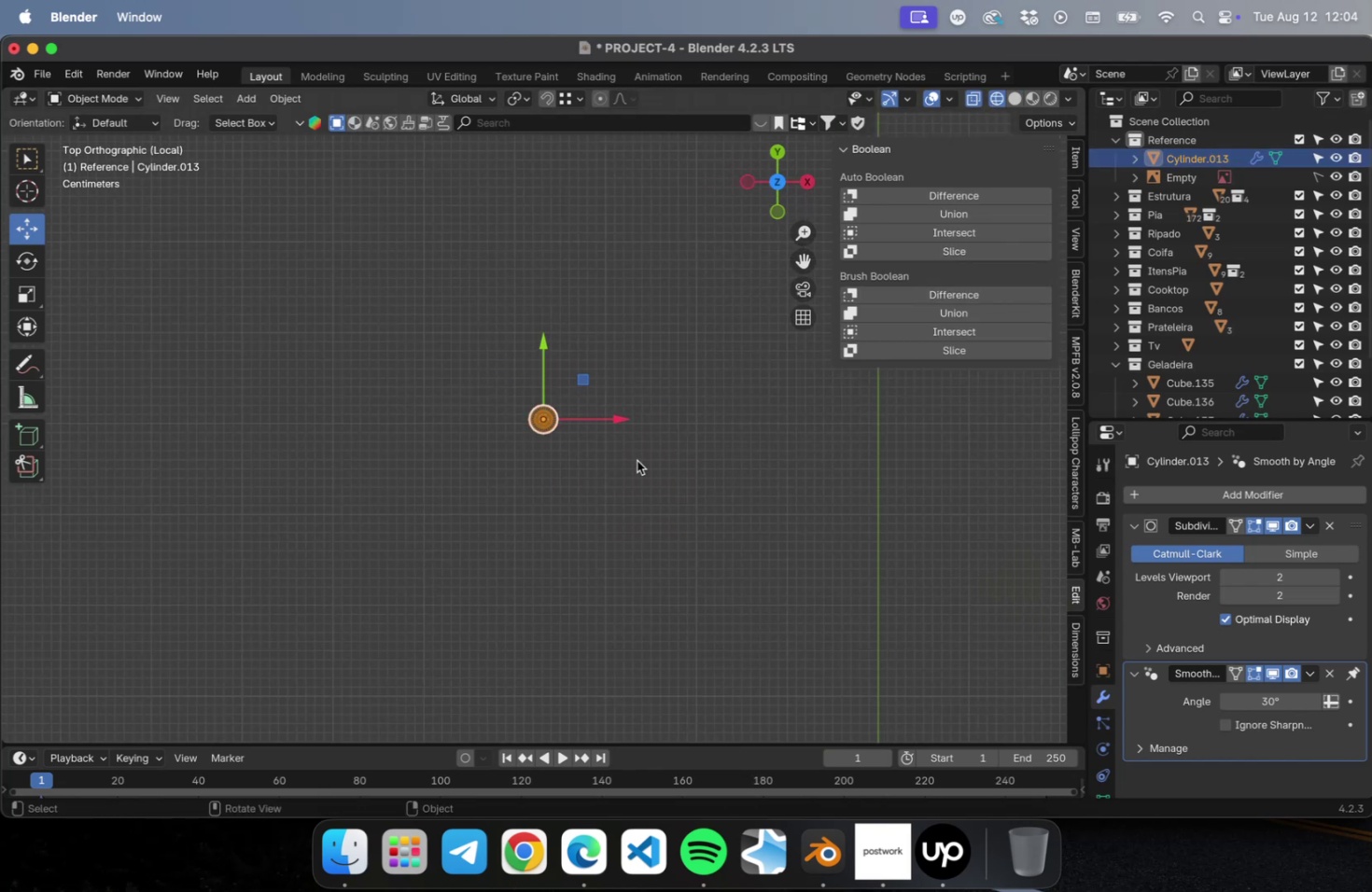 
scroll: coordinate [643, 463], scroll_direction: down, amount: 10.0
 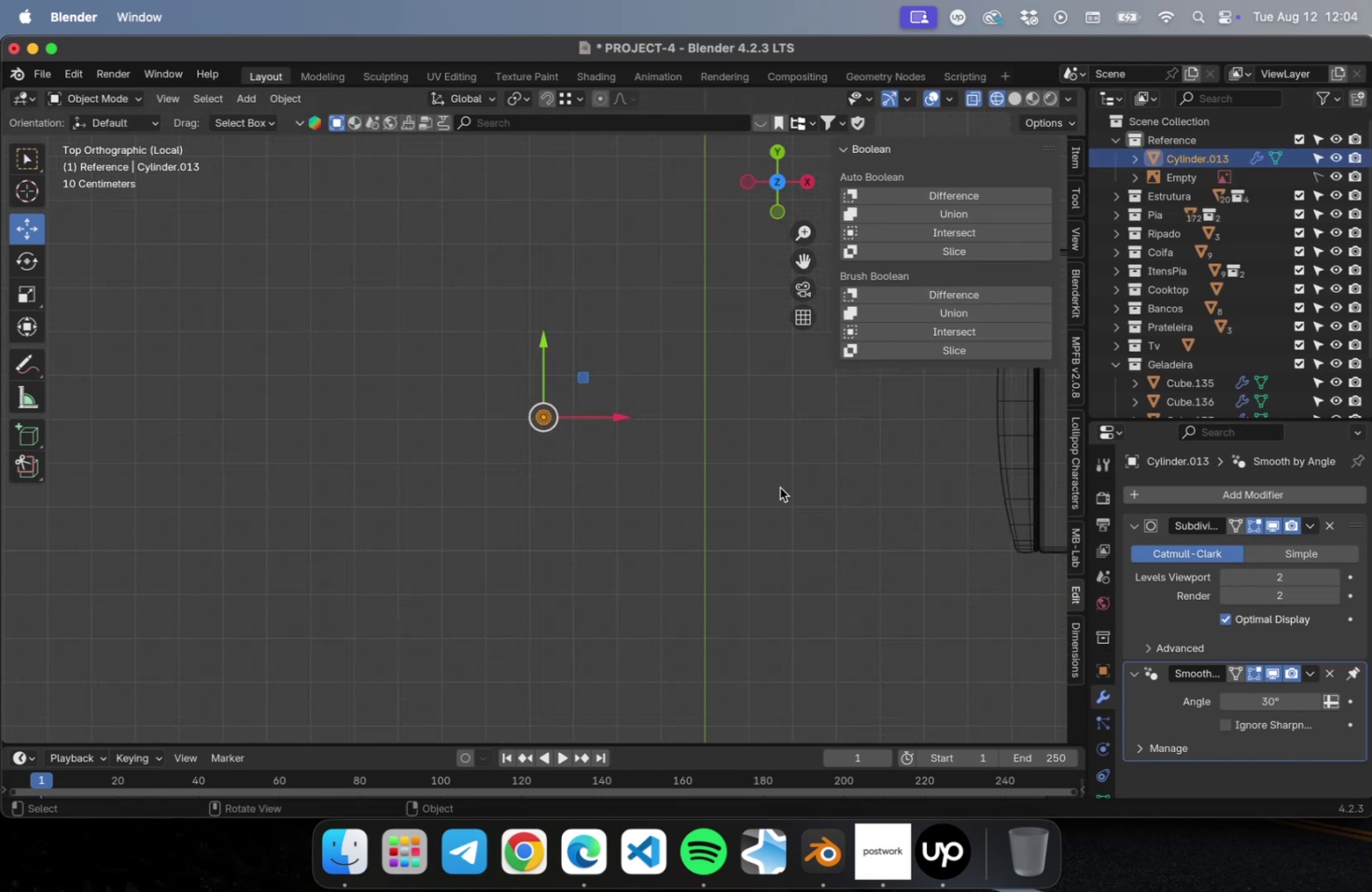 
hold_key(key=ShiftLeft, duration=0.43)
 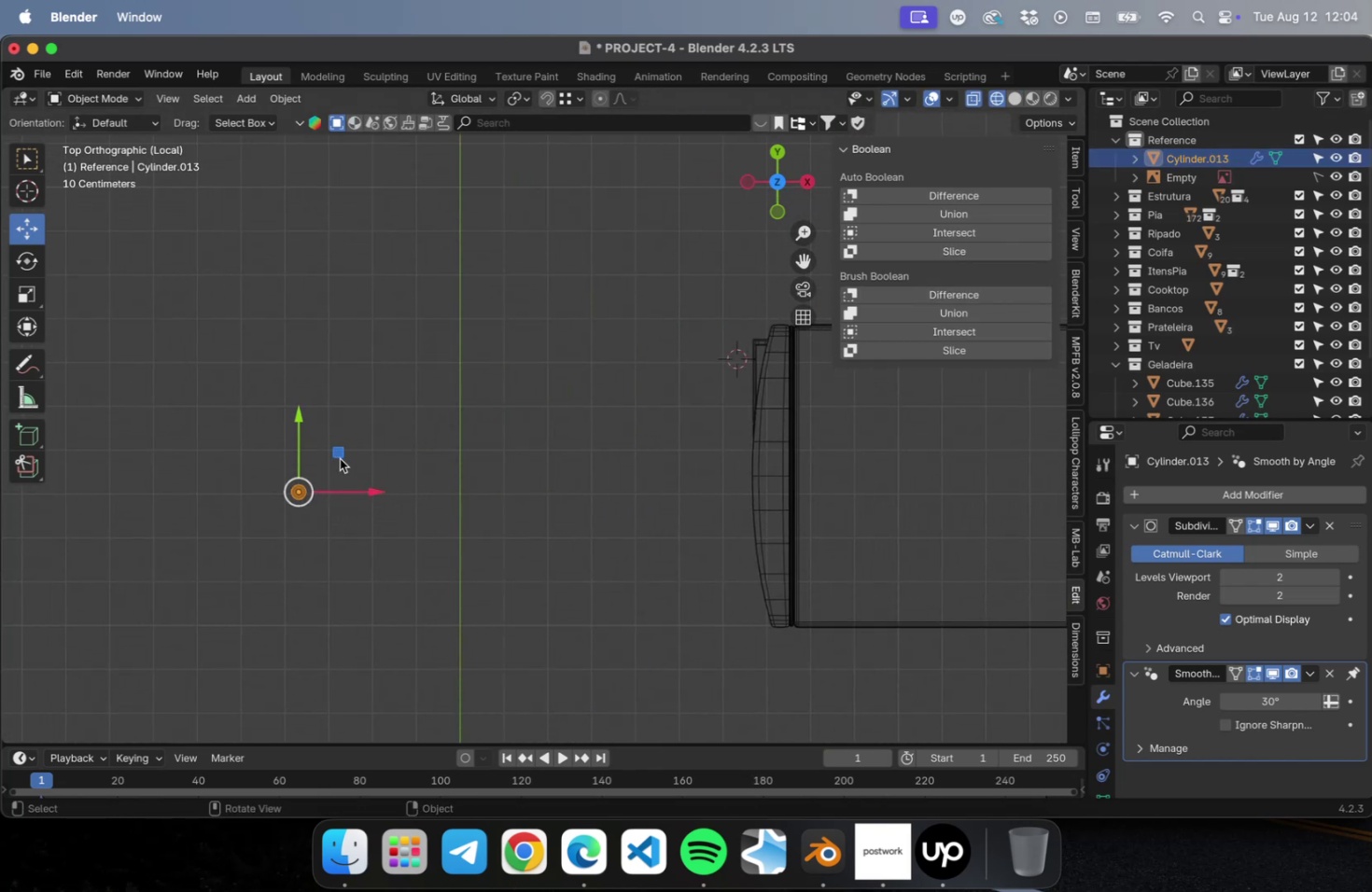 
left_click_drag(start_coordinate=[339, 455], to_coordinate=[855, 331])
 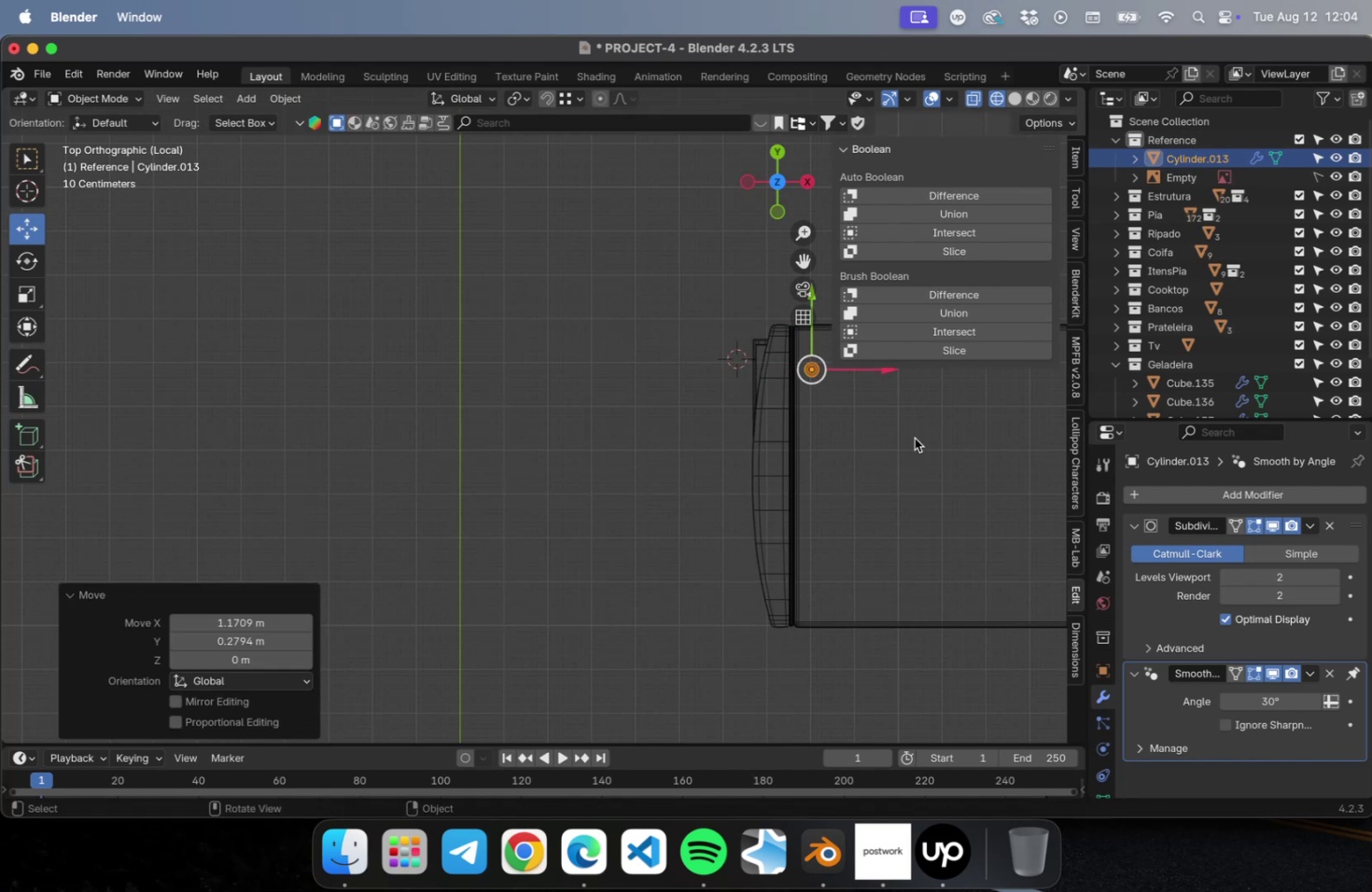 
hold_key(key=ShiftLeft, duration=0.58)
 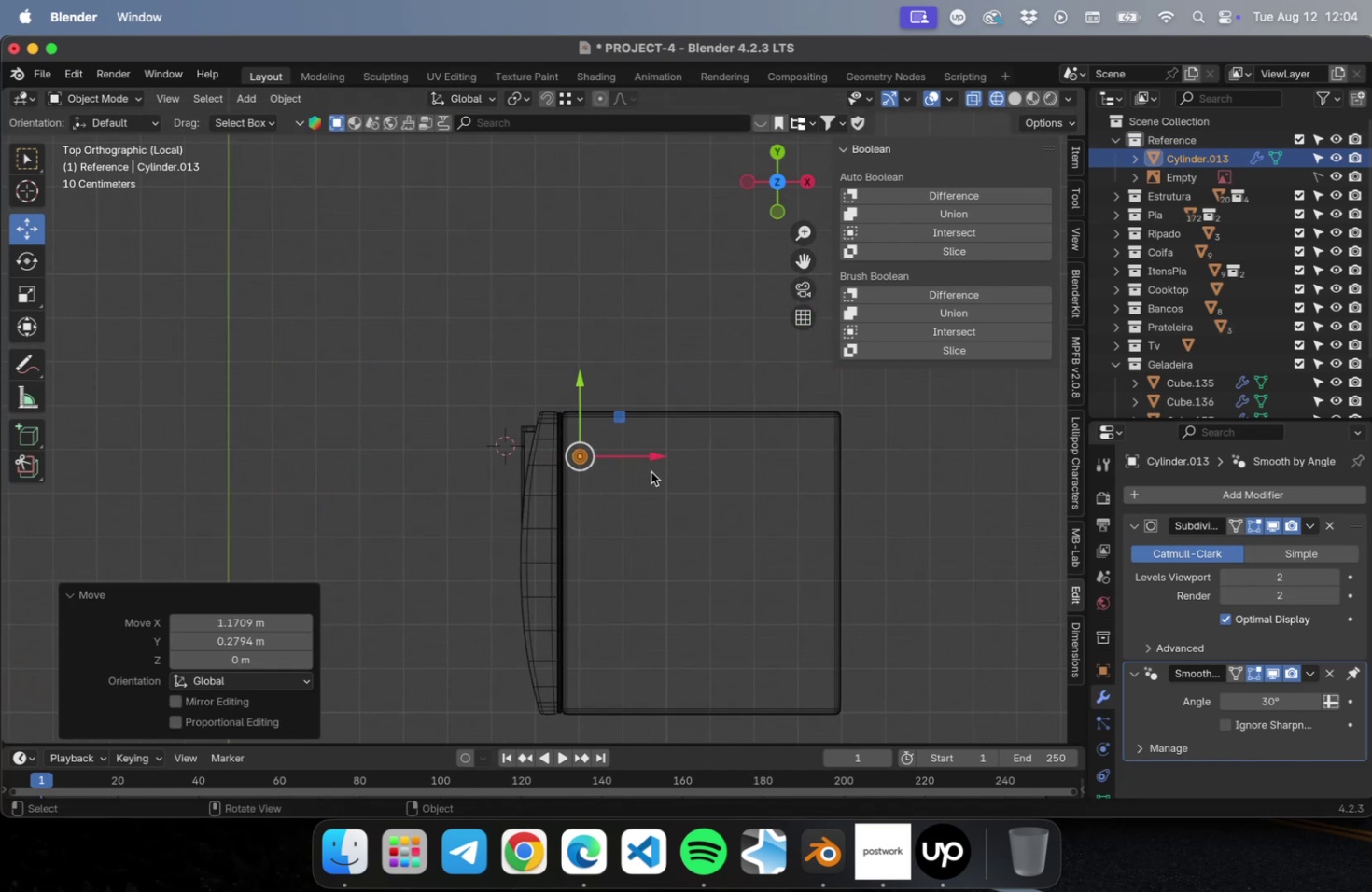 
scroll: coordinate [642, 460], scroll_direction: up, amount: 28.0
 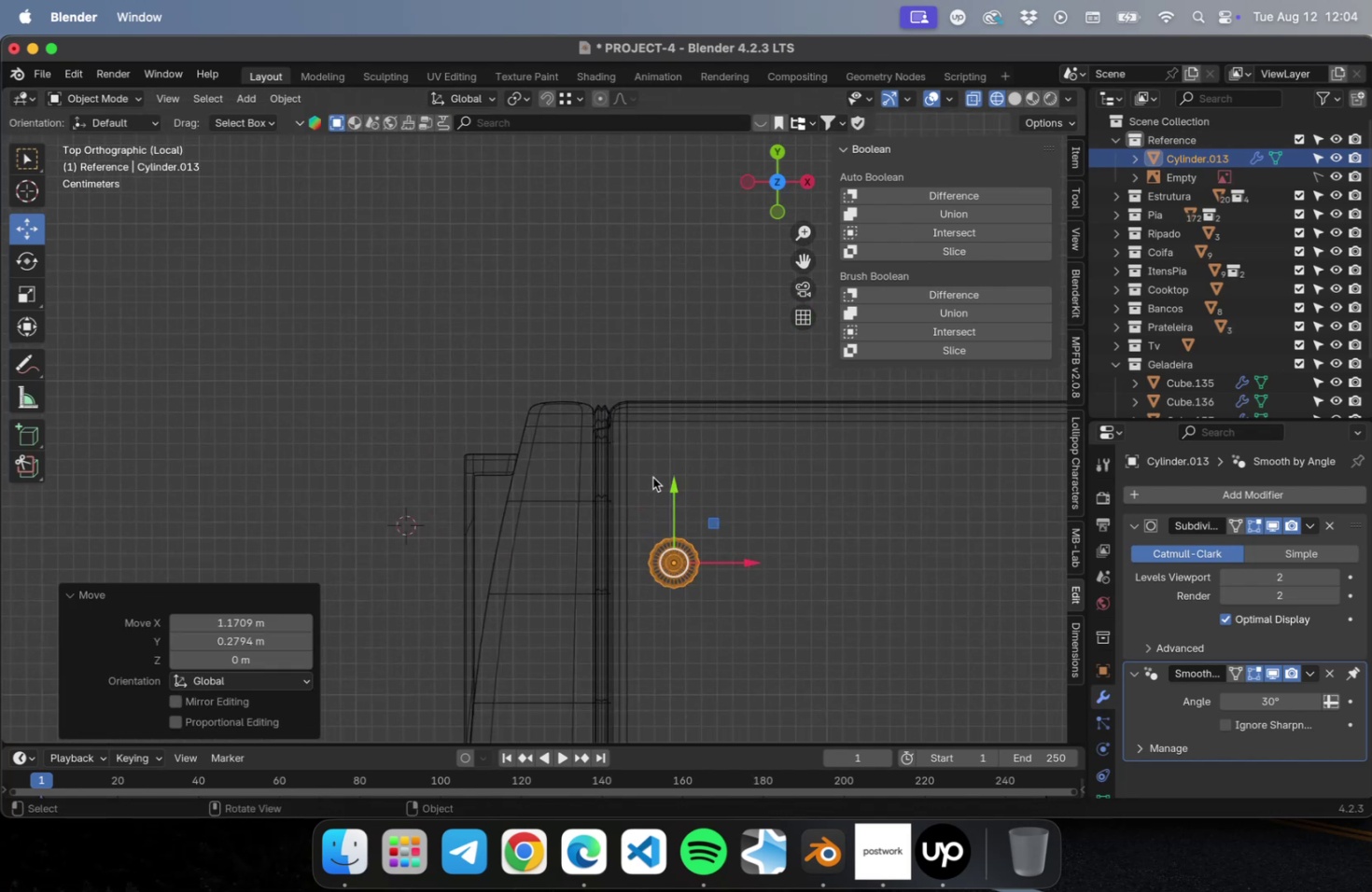 
hold_key(key=ShiftLeft, duration=0.44)
 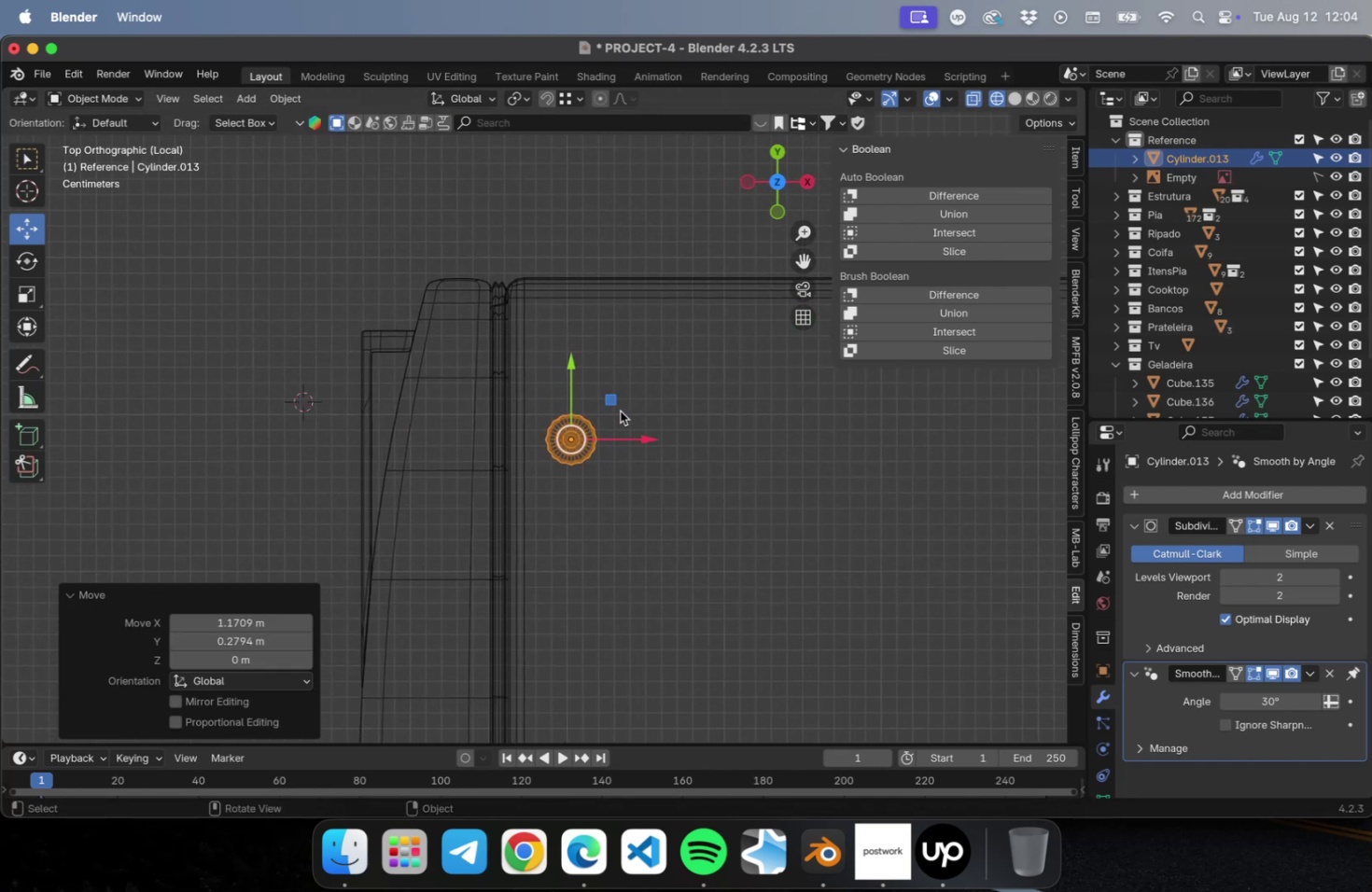 
left_click_drag(start_coordinate=[616, 407], to_coordinate=[595, 288])
 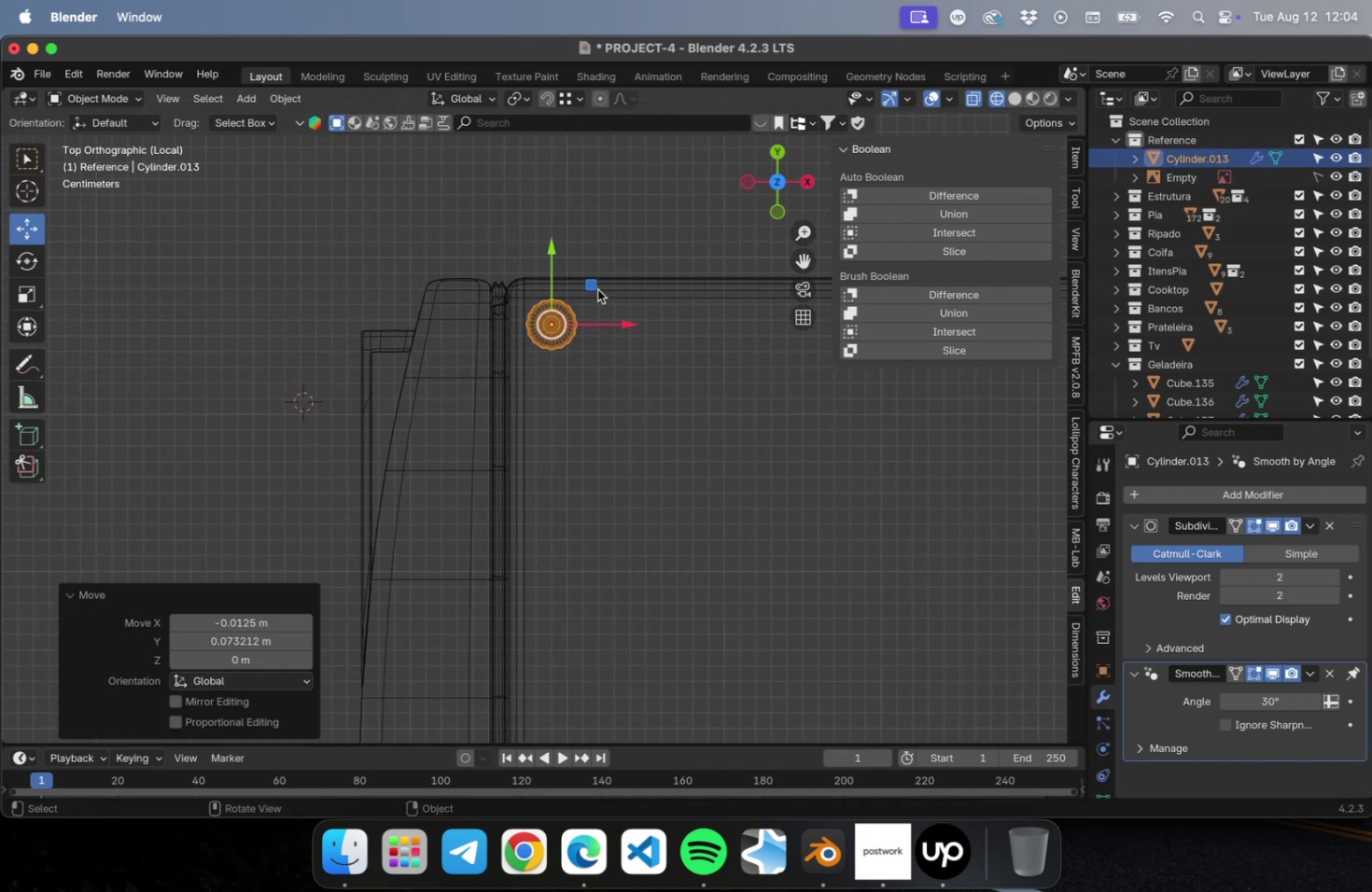 
scroll: coordinate [597, 289], scroll_direction: up, amount: 22.0
 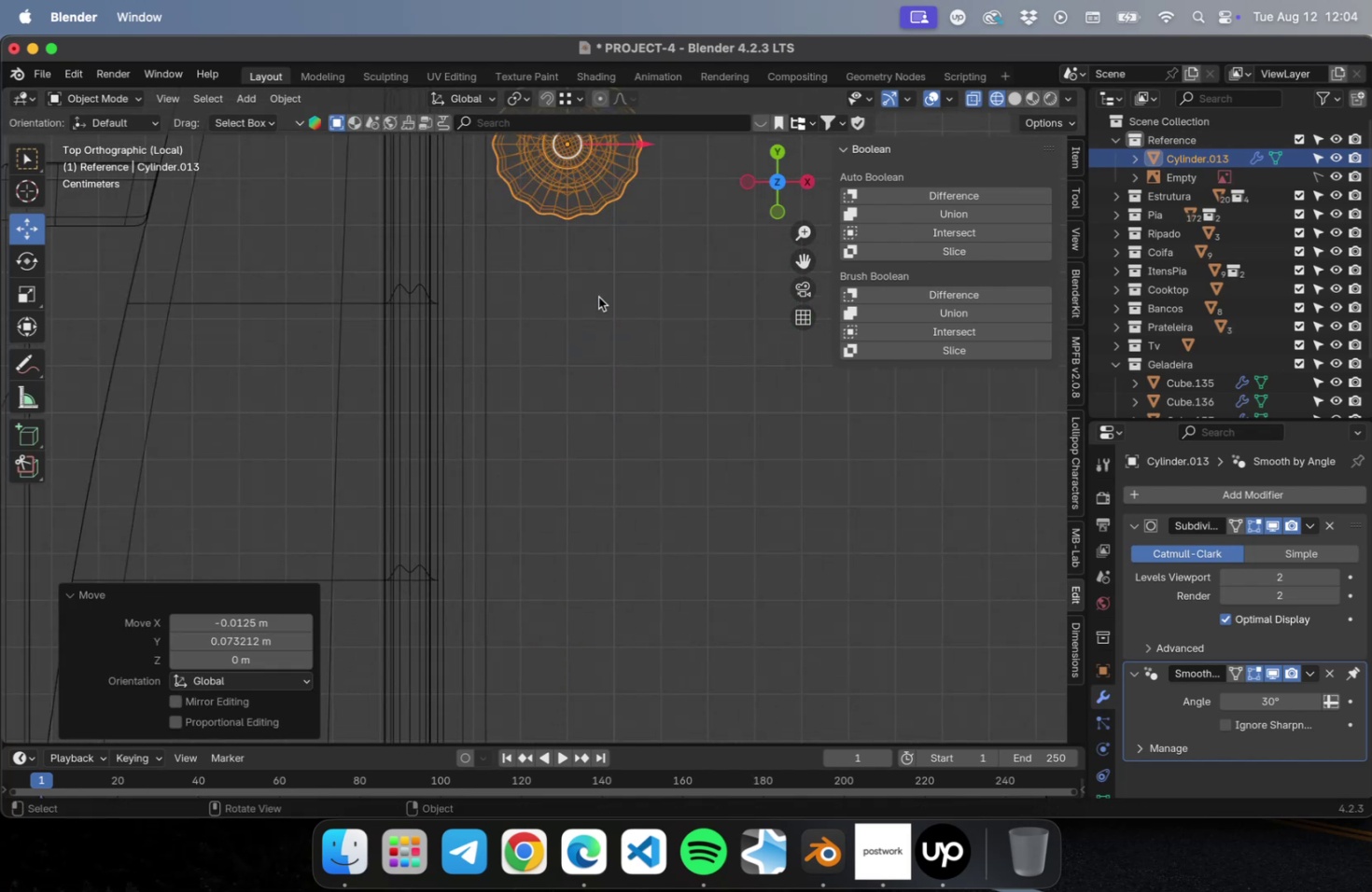 
hold_key(key=ShiftLeft, duration=0.39)
 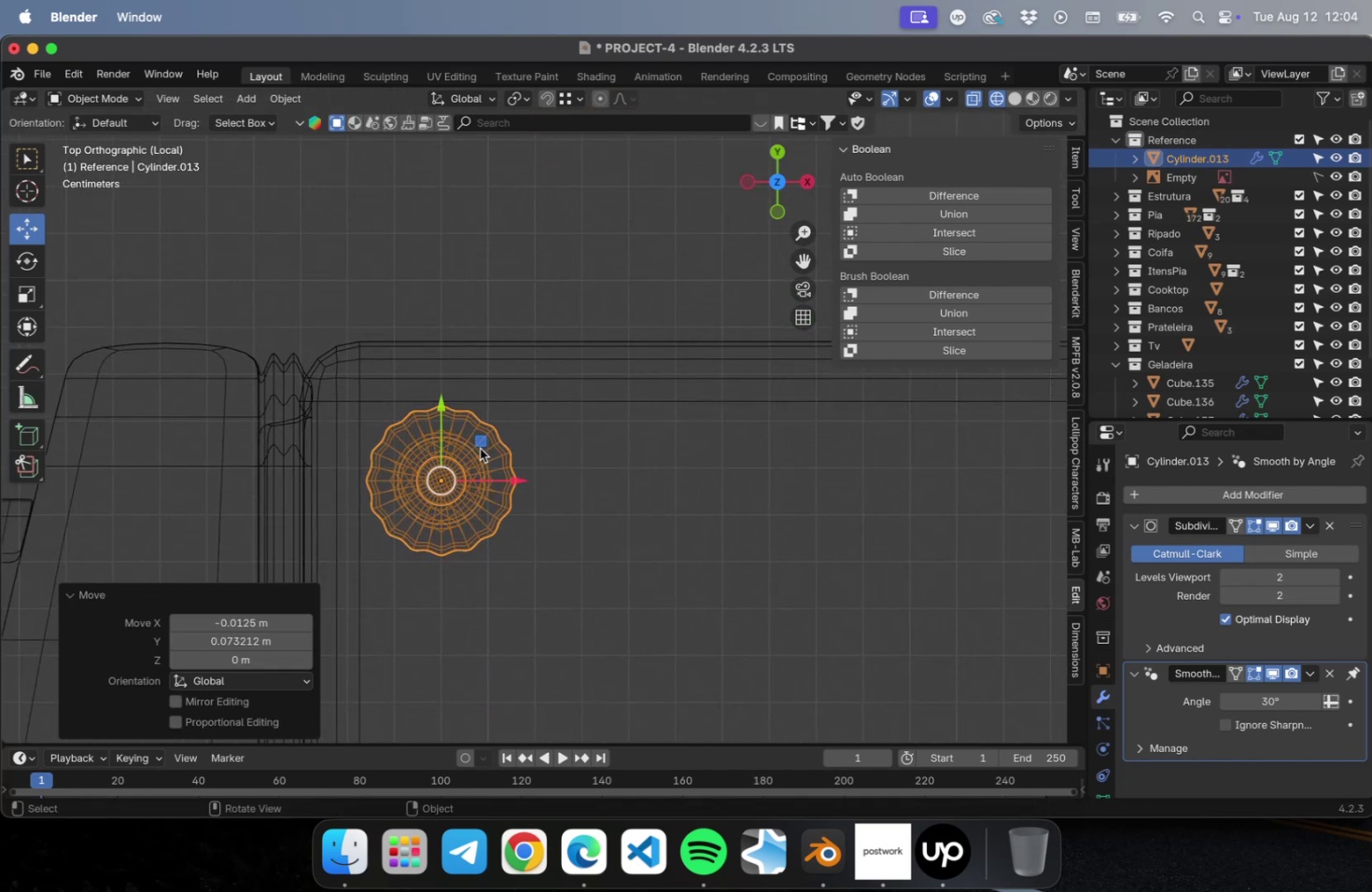 
left_click_drag(start_coordinate=[480, 443], to_coordinate=[475, 434])
 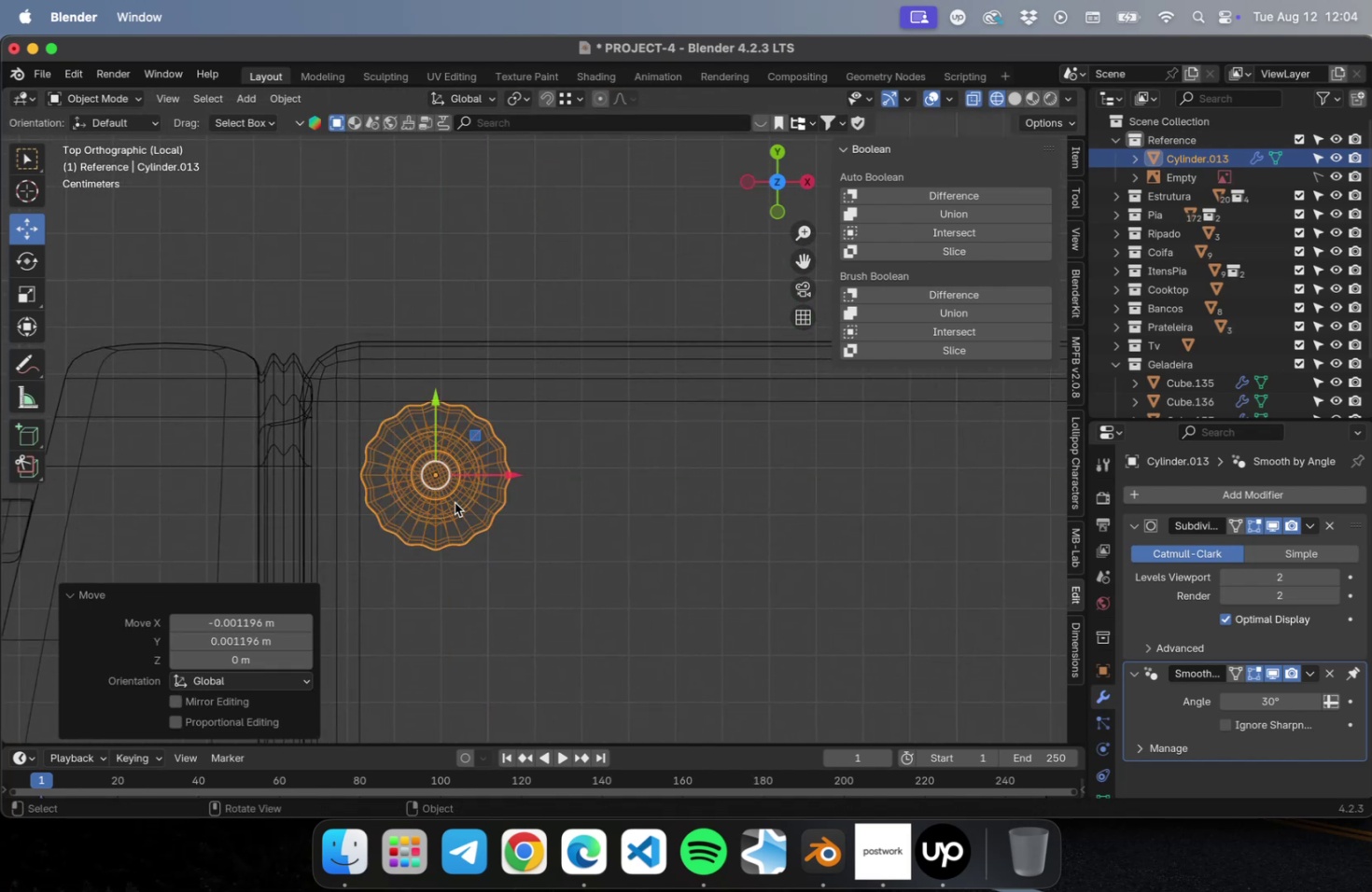 
key(NumLock)
 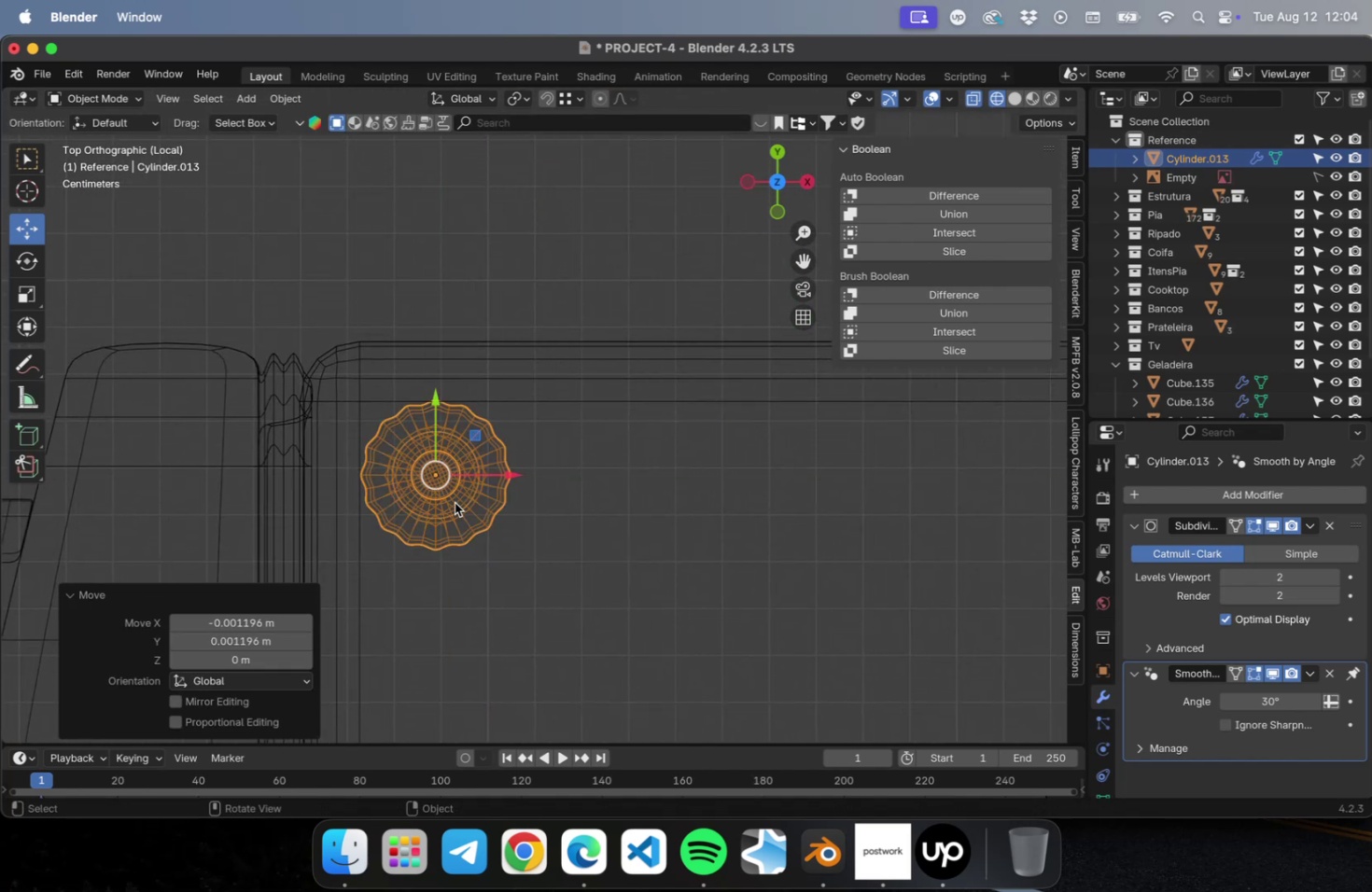 
key(Numpad1)
 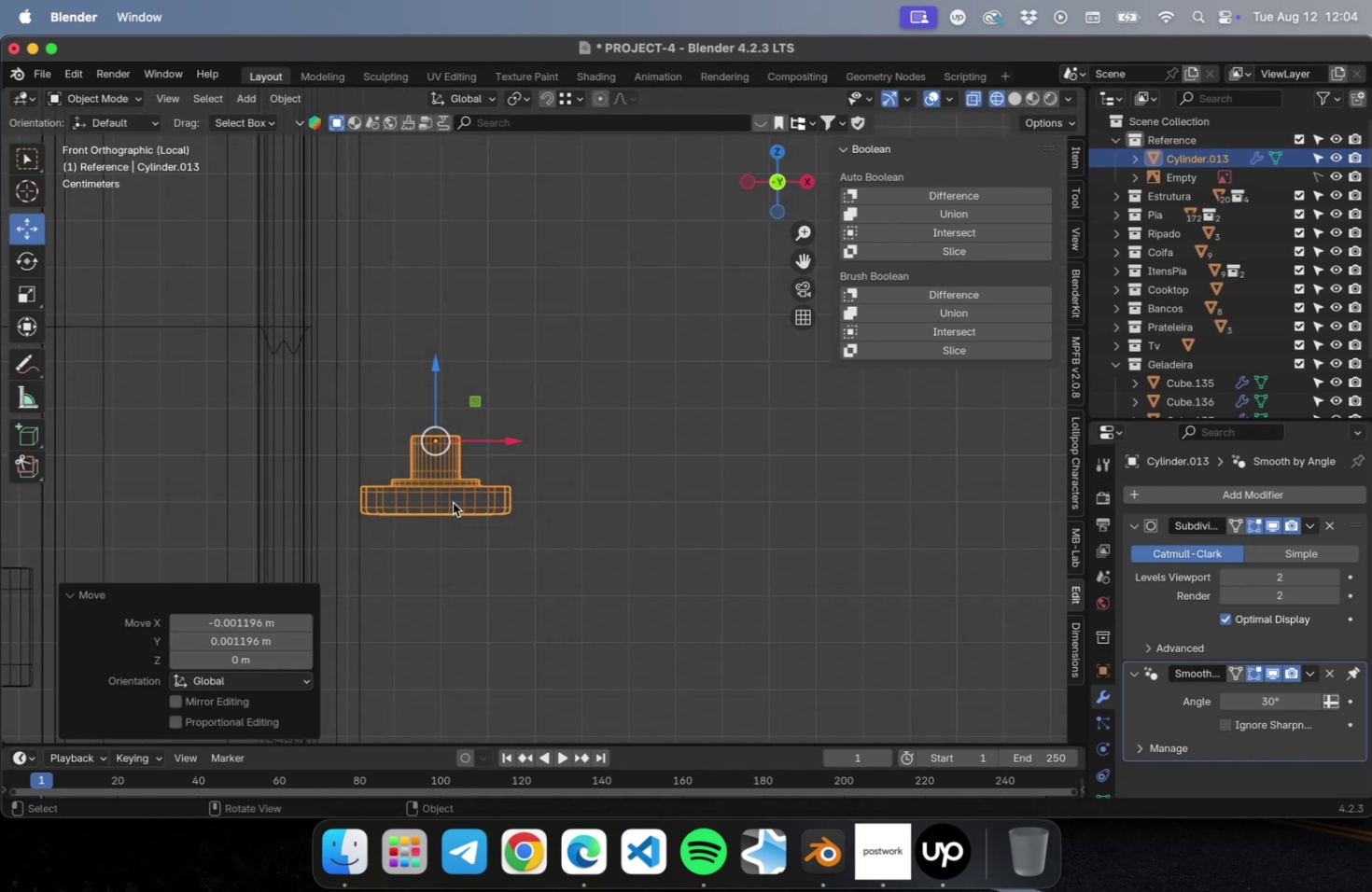 
scroll: coordinate [478, 510], scroll_direction: down, amount: 38.0
 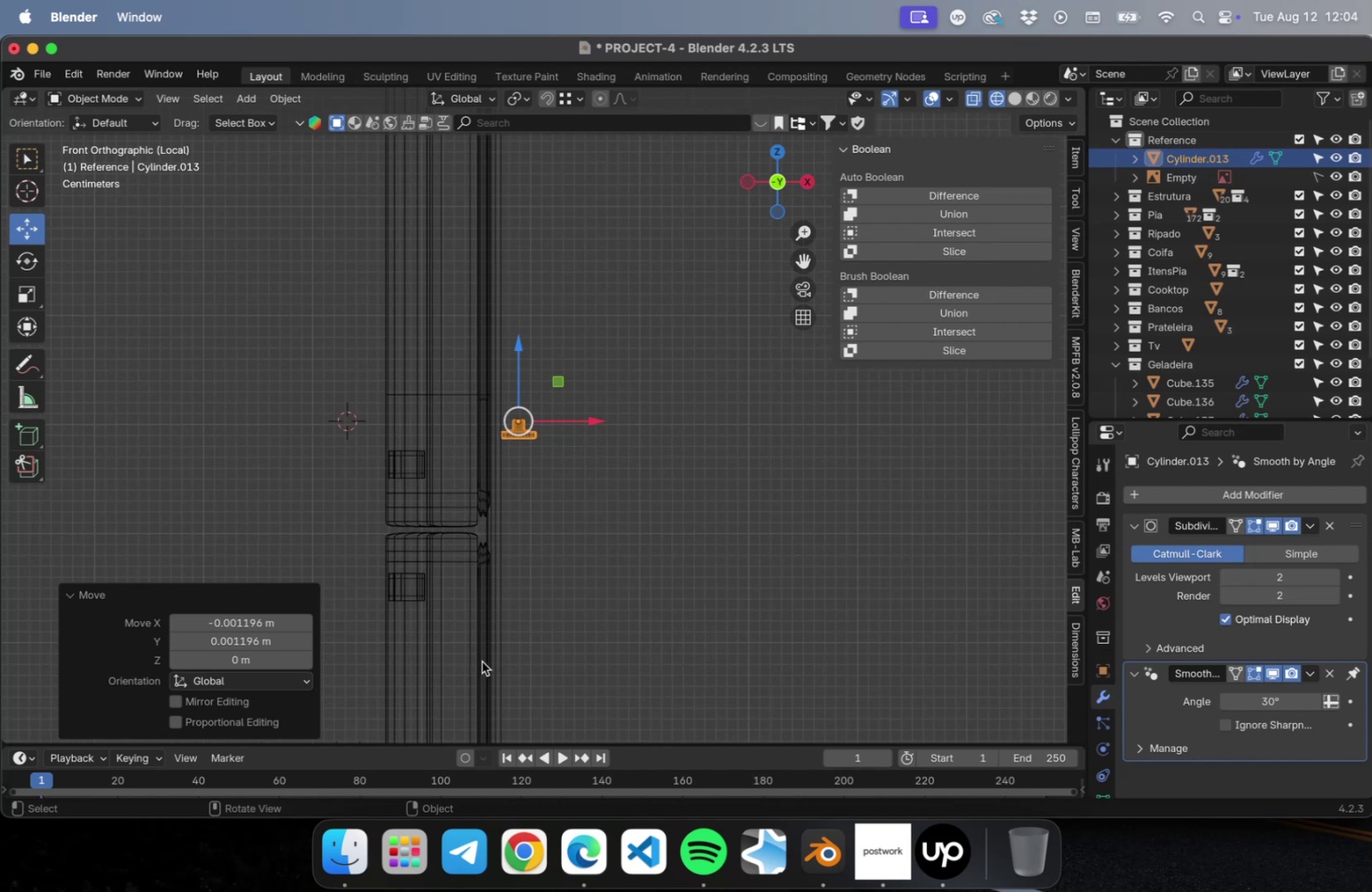 
hold_key(key=ShiftLeft, duration=0.57)
 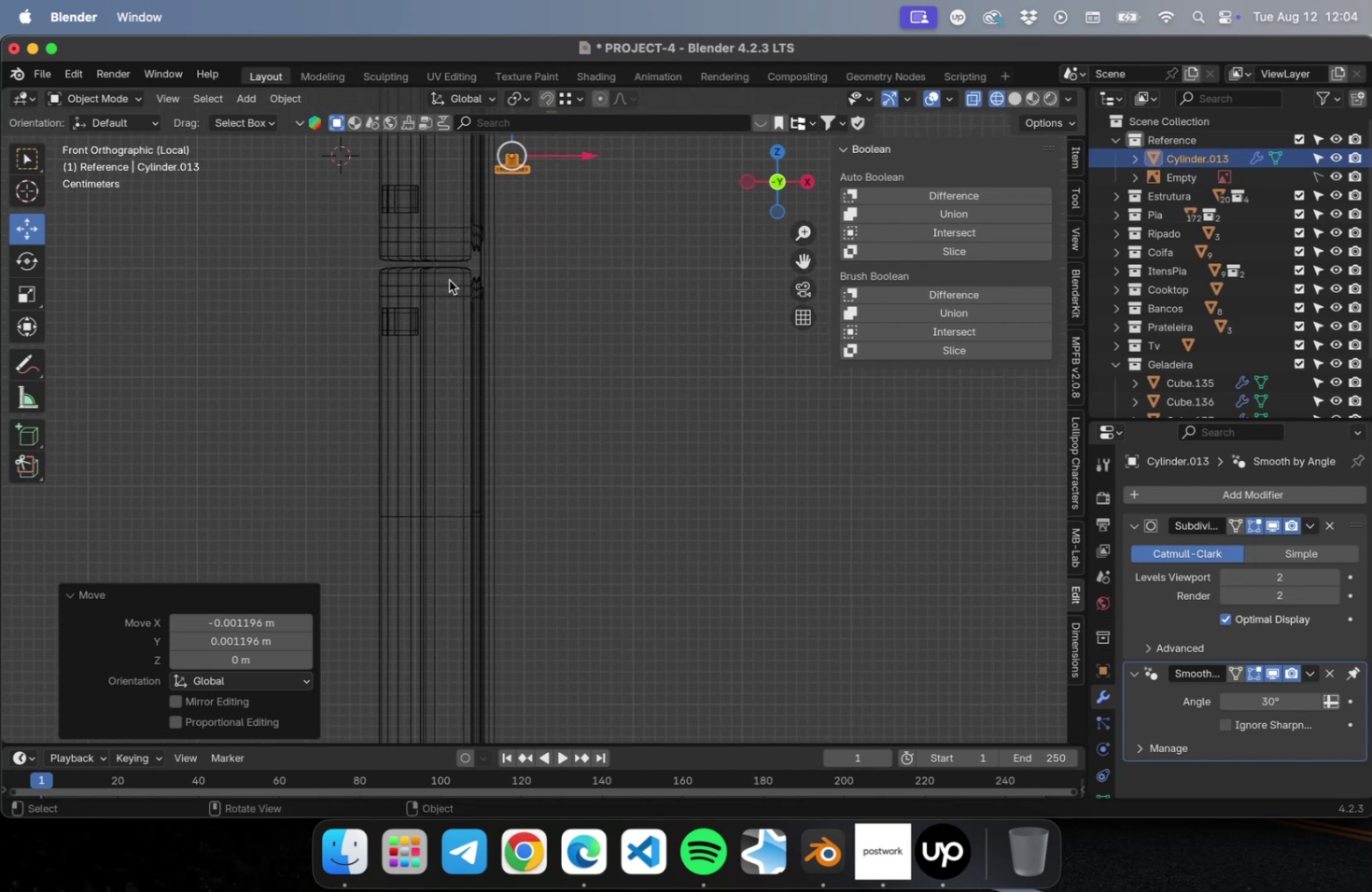 
scroll: coordinate [492, 320], scroll_direction: down, amount: 39.0
 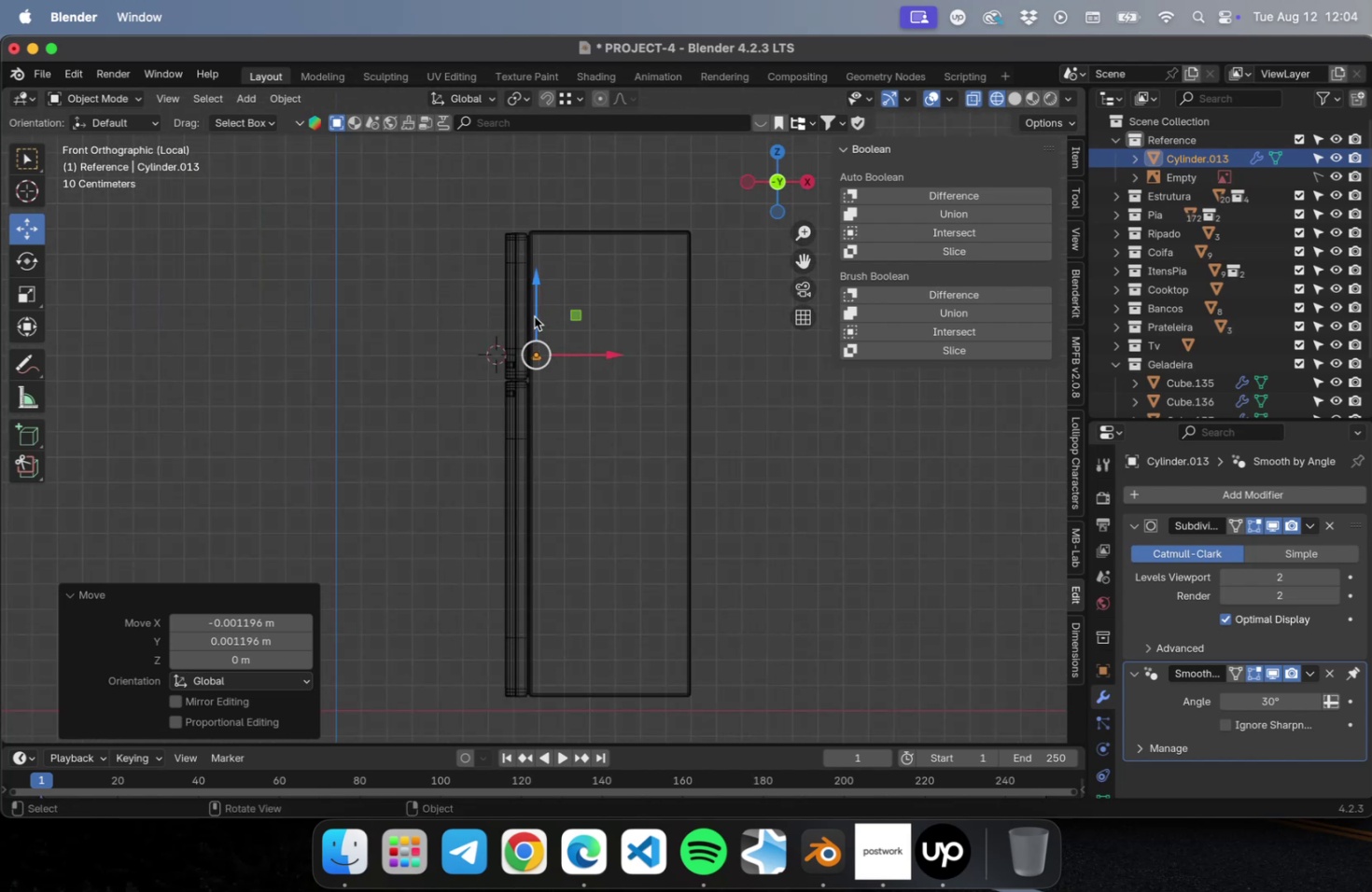 
left_click_drag(start_coordinate=[536, 312], to_coordinate=[605, 662])
 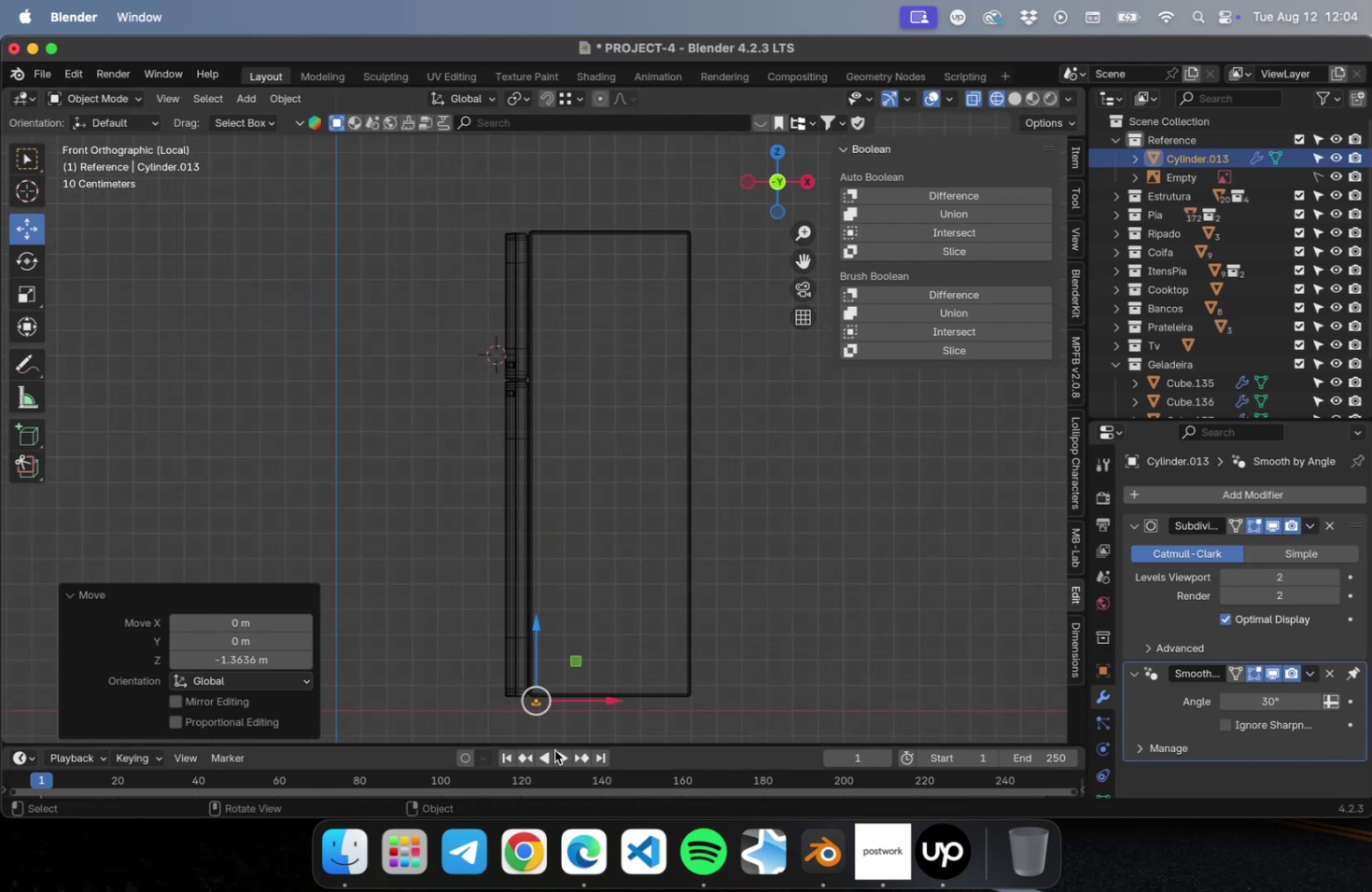 
hold_key(key=ShiftLeft, duration=0.51)
 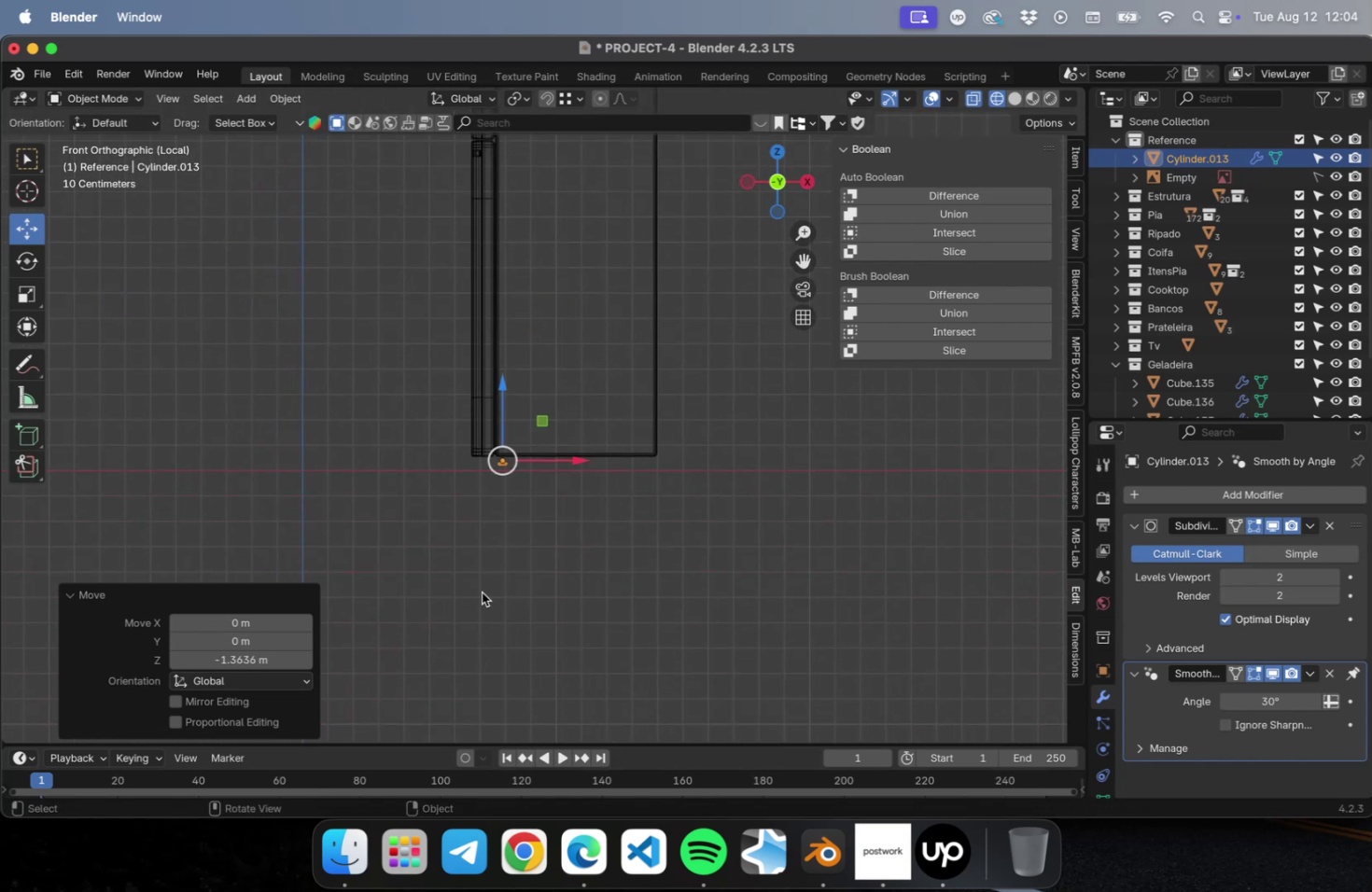 
scroll: coordinate [483, 580], scroll_direction: up, amount: 38.0
 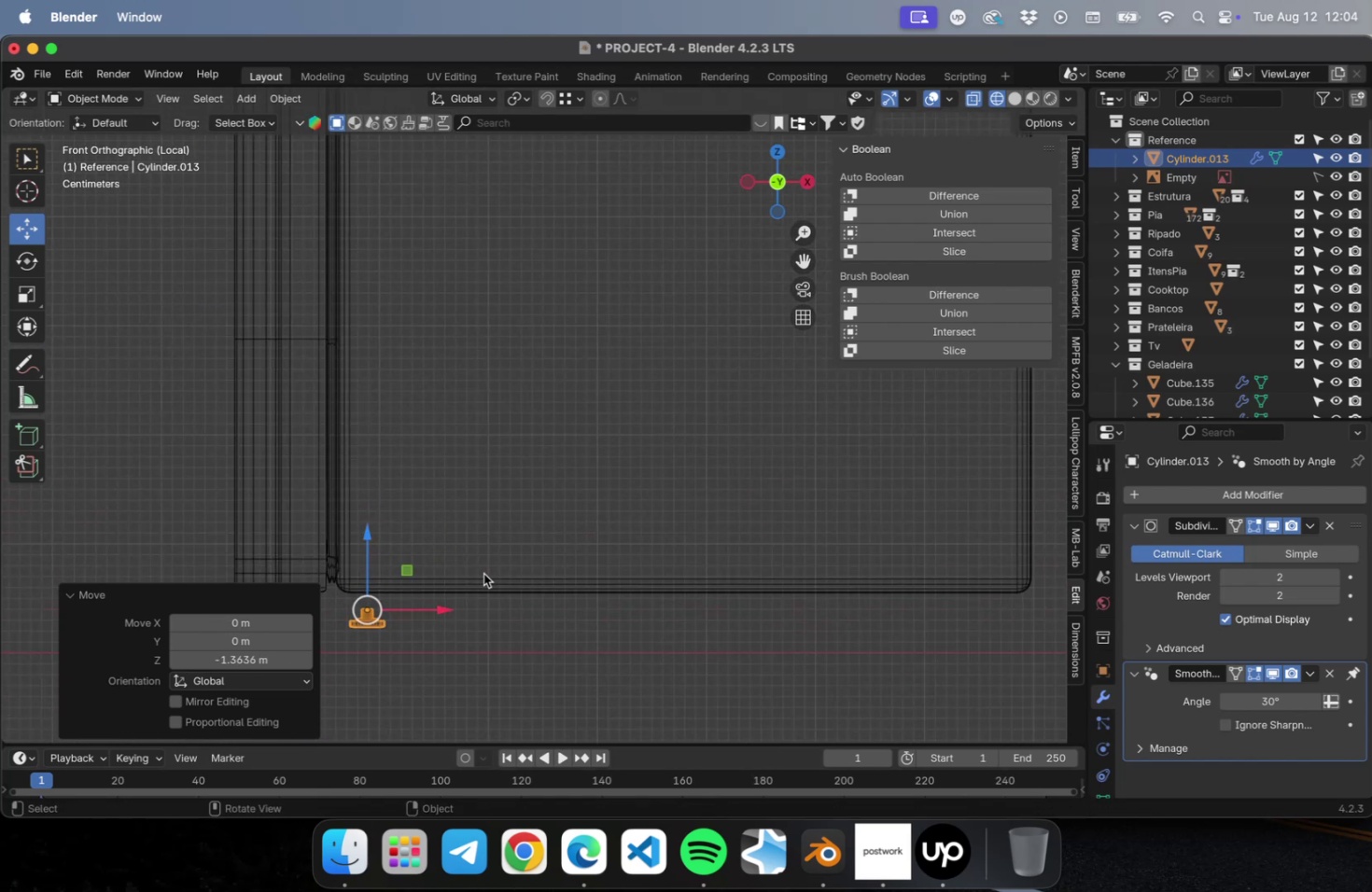 
hold_key(key=ShiftLeft, duration=0.45)
 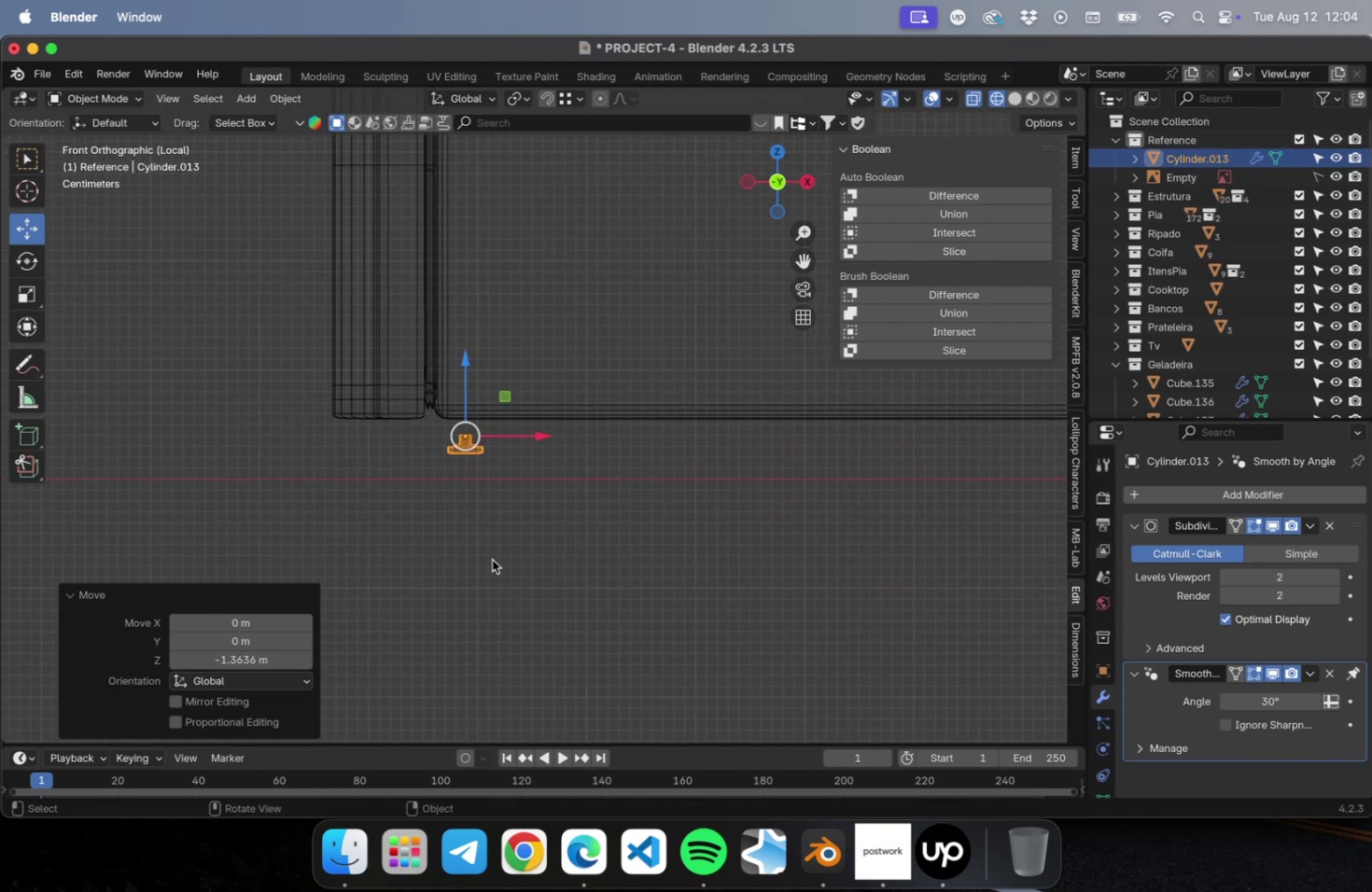 
scroll: coordinate [493, 553], scroll_direction: up, amount: 5.0
 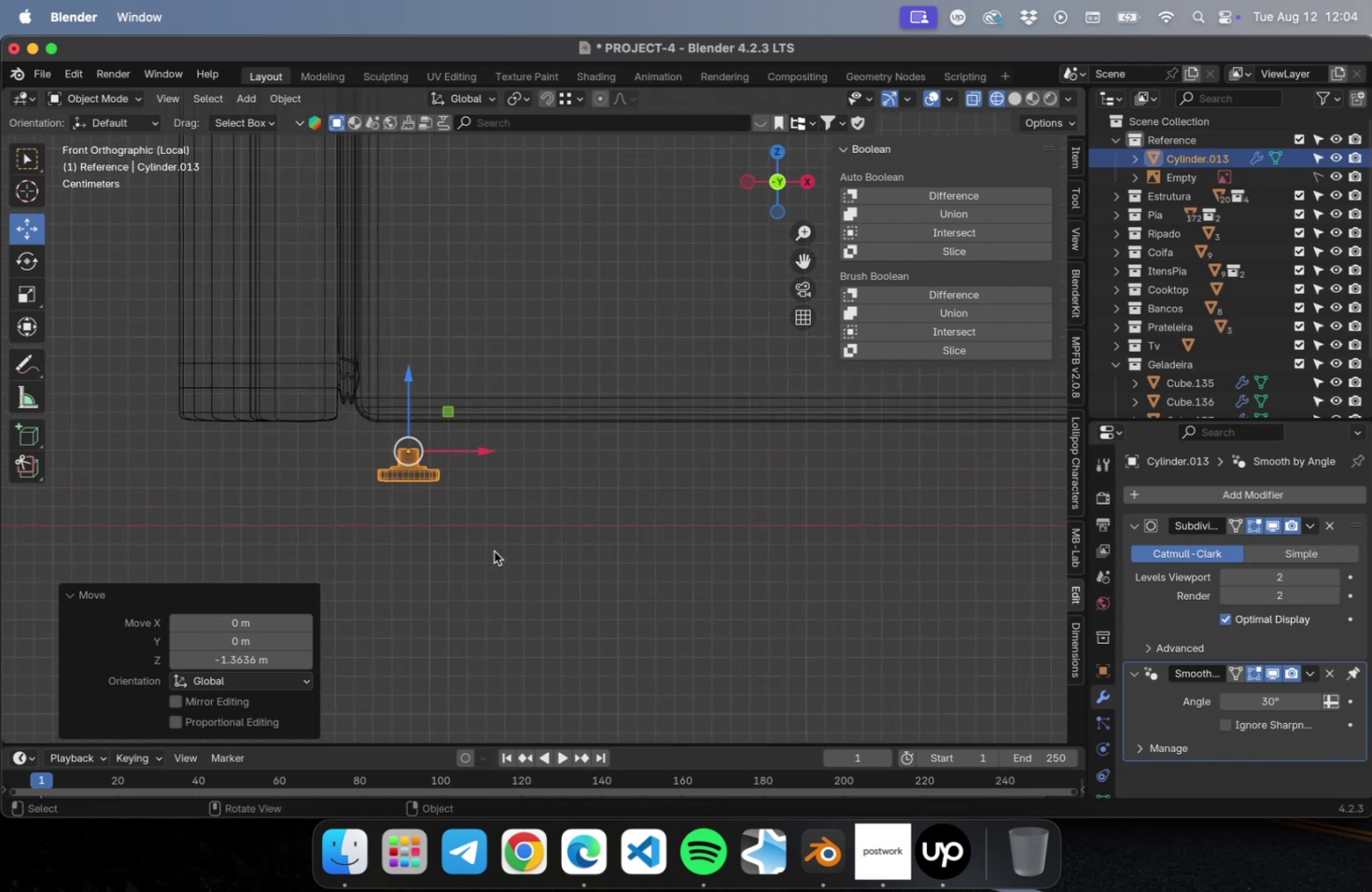 
hold_key(key=ShiftLeft, duration=0.33)
 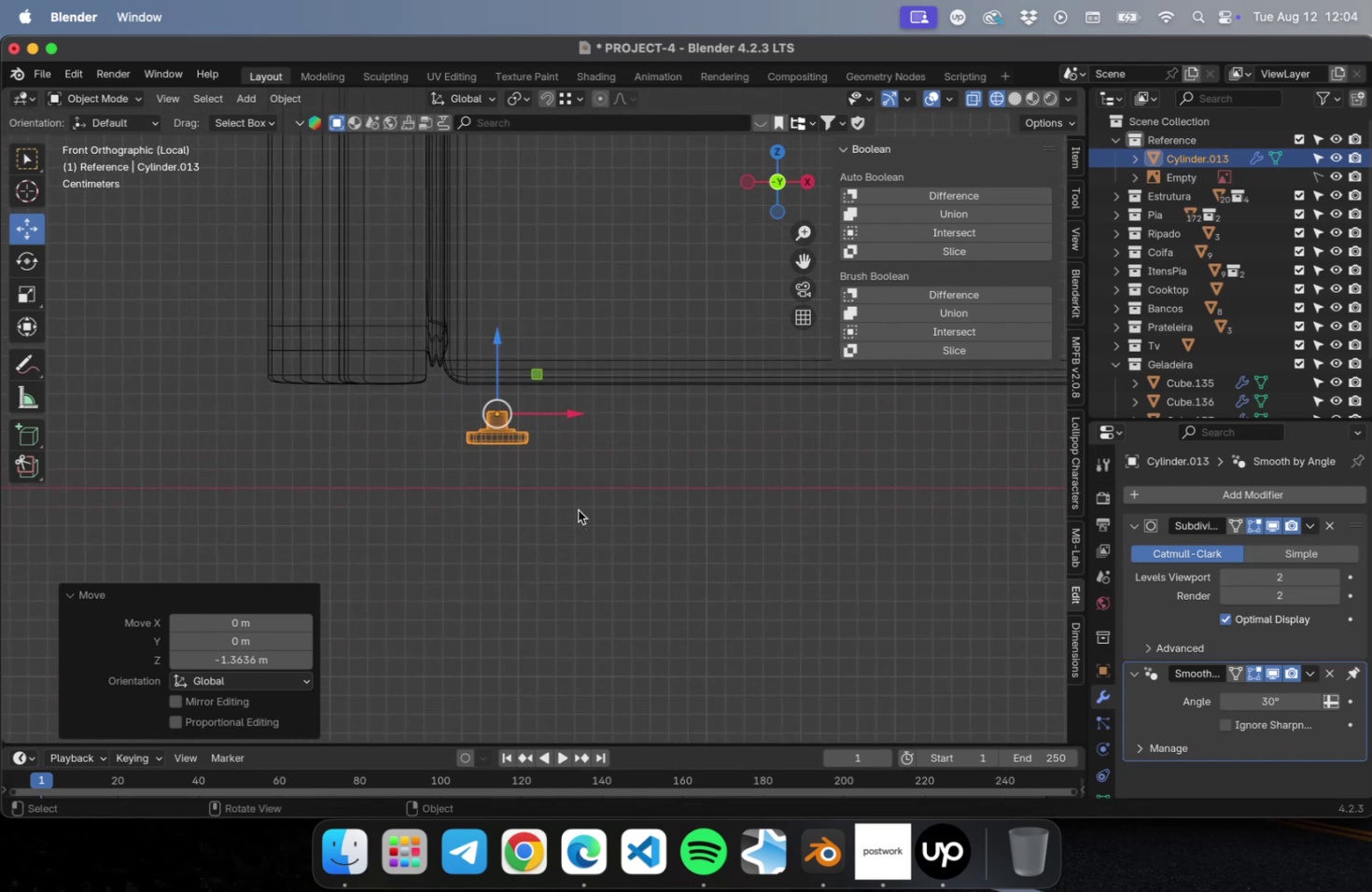 
key(S)
 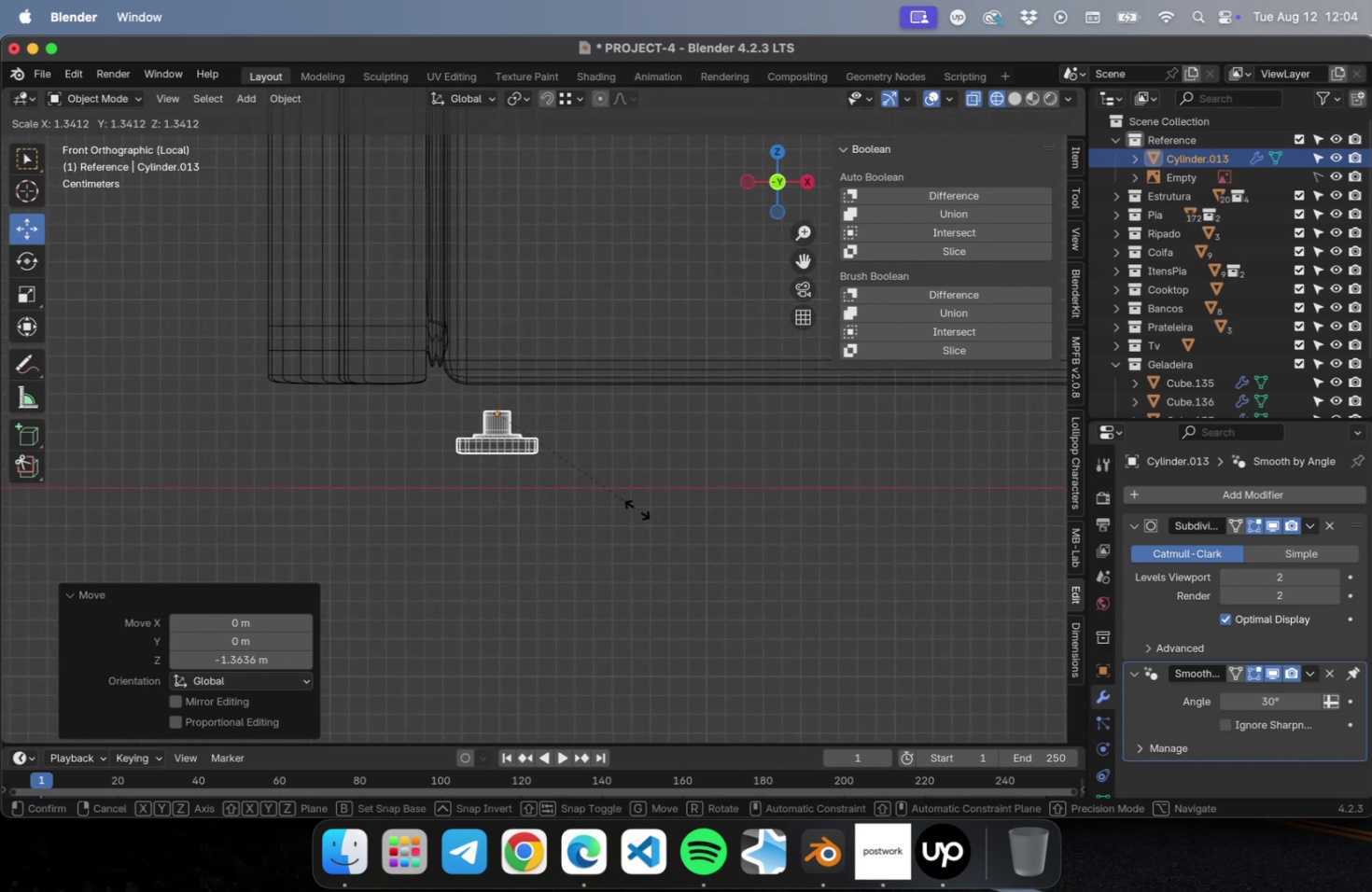 
left_click([651, 510])
 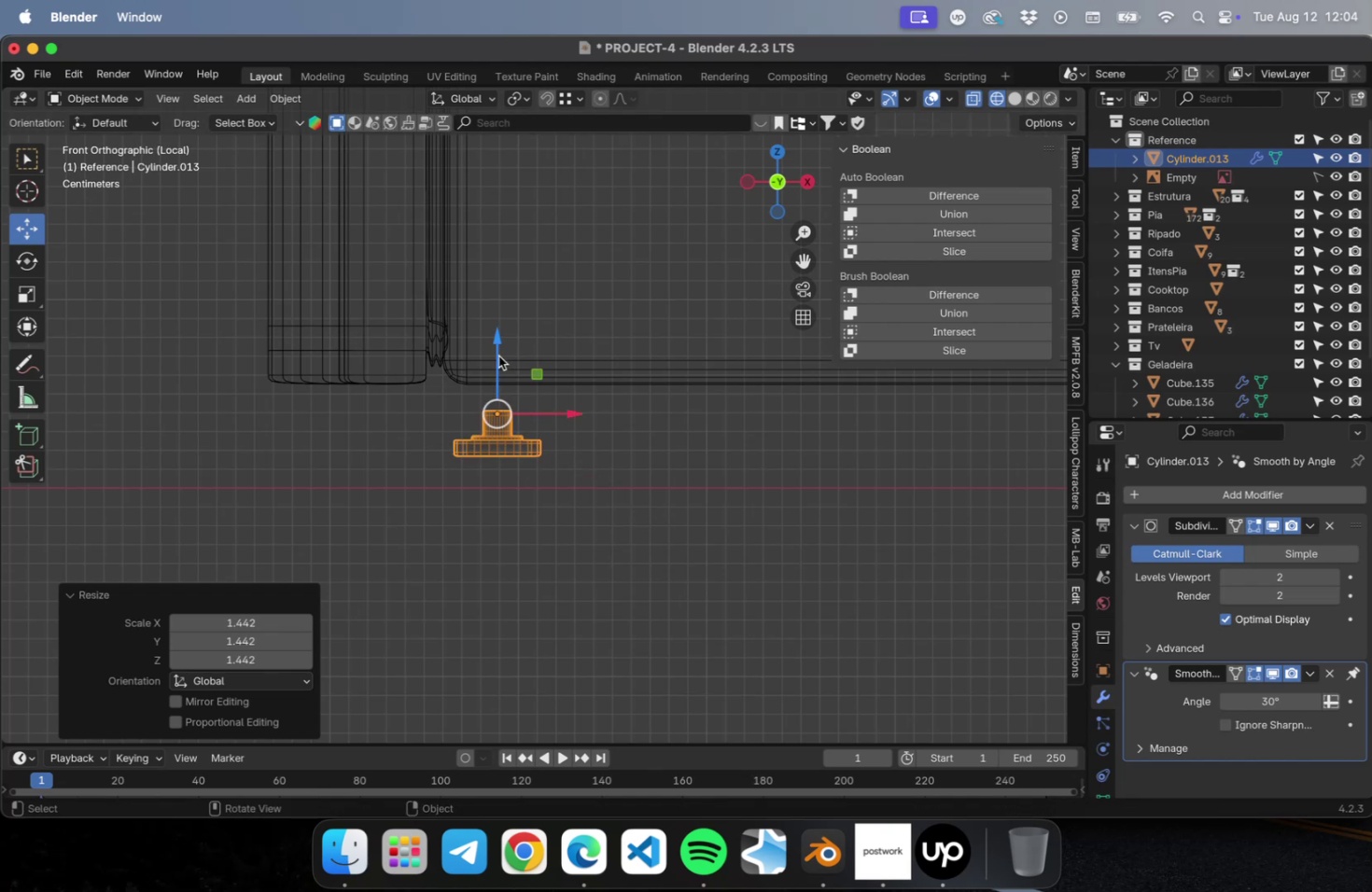 
left_click_drag(start_coordinate=[497, 355], to_coordinate=[499, 389])
 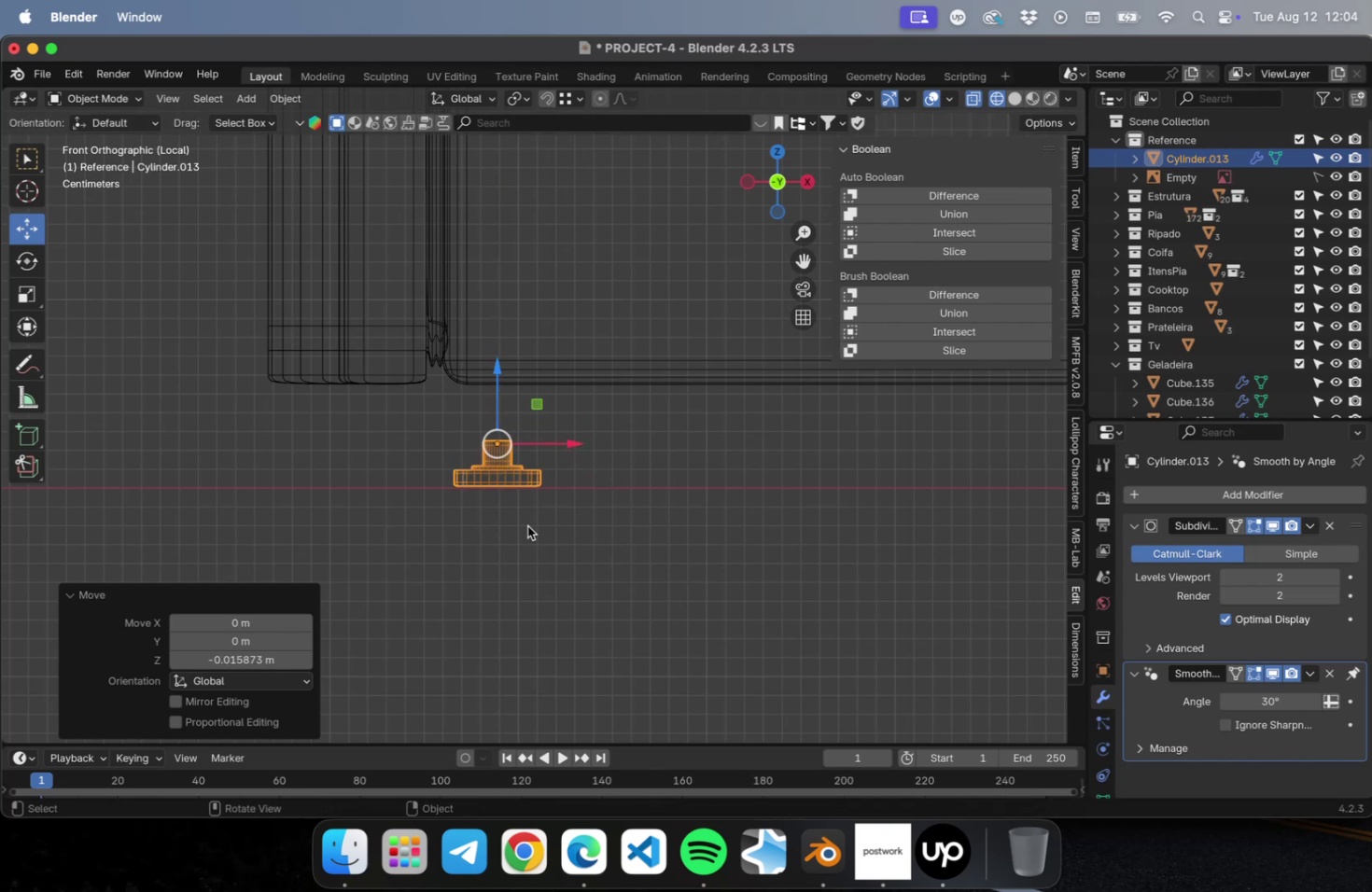 
scroll: coordinate [527, 523], scroll_direction: up, amount: 22.0
 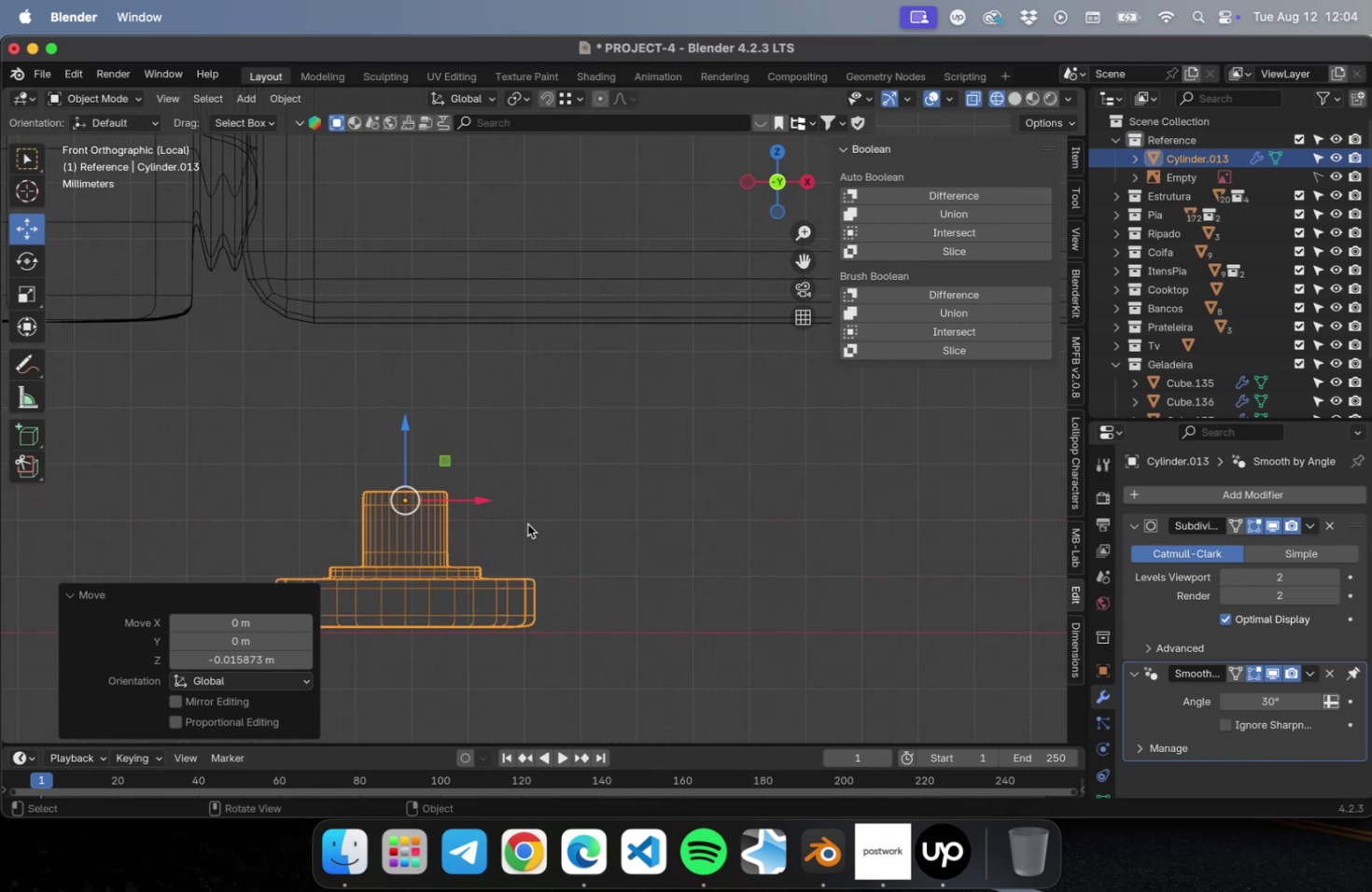 
hold_key(key=ShiftLeft, duration=0.36)
 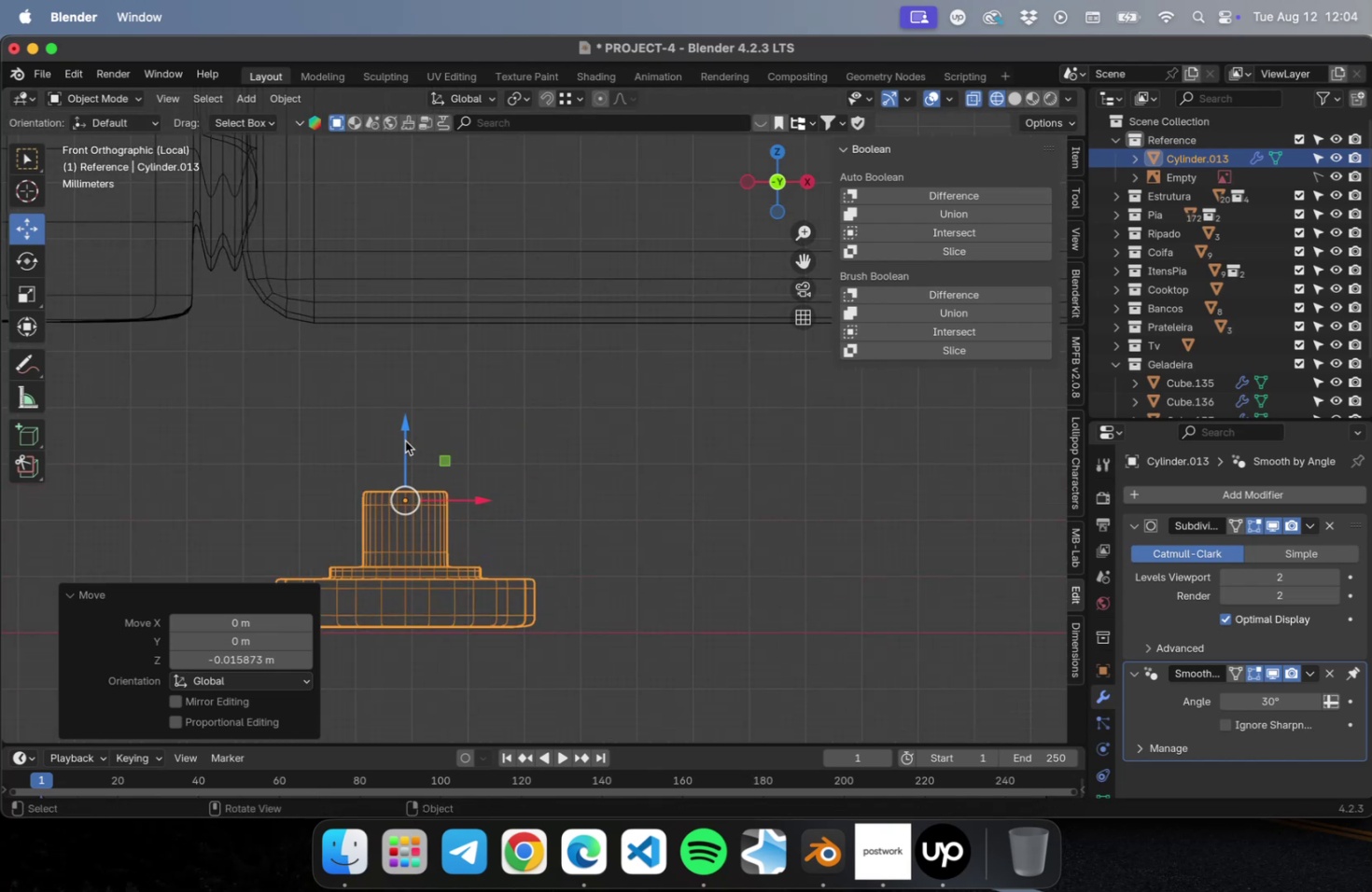 
left_click_drag(start_coordinate=[406, 439], to_coordinate=[413, 258])
 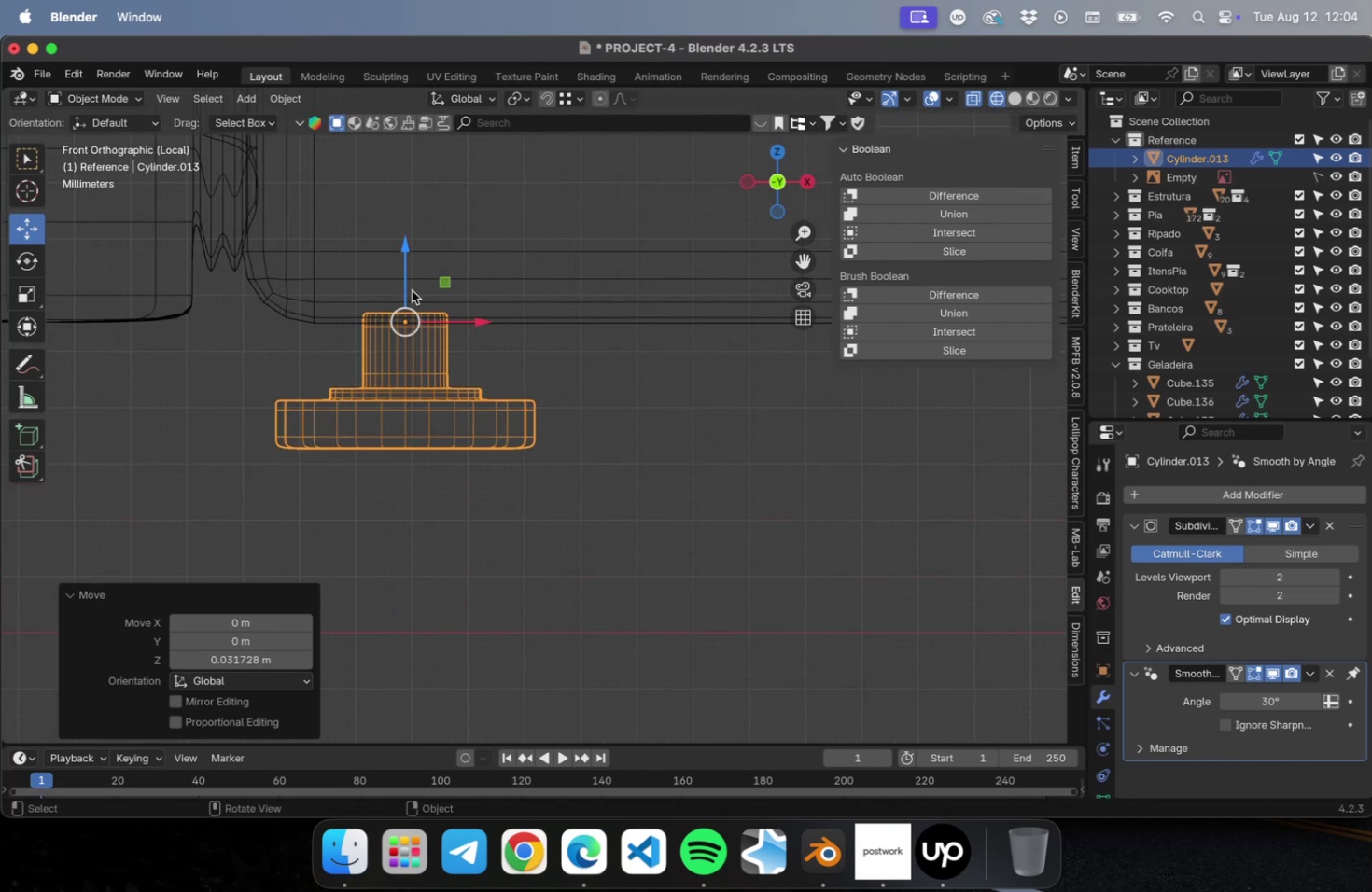 
scroll: coordinate [435, 401], scroll_direction: down, amount: 47.0
 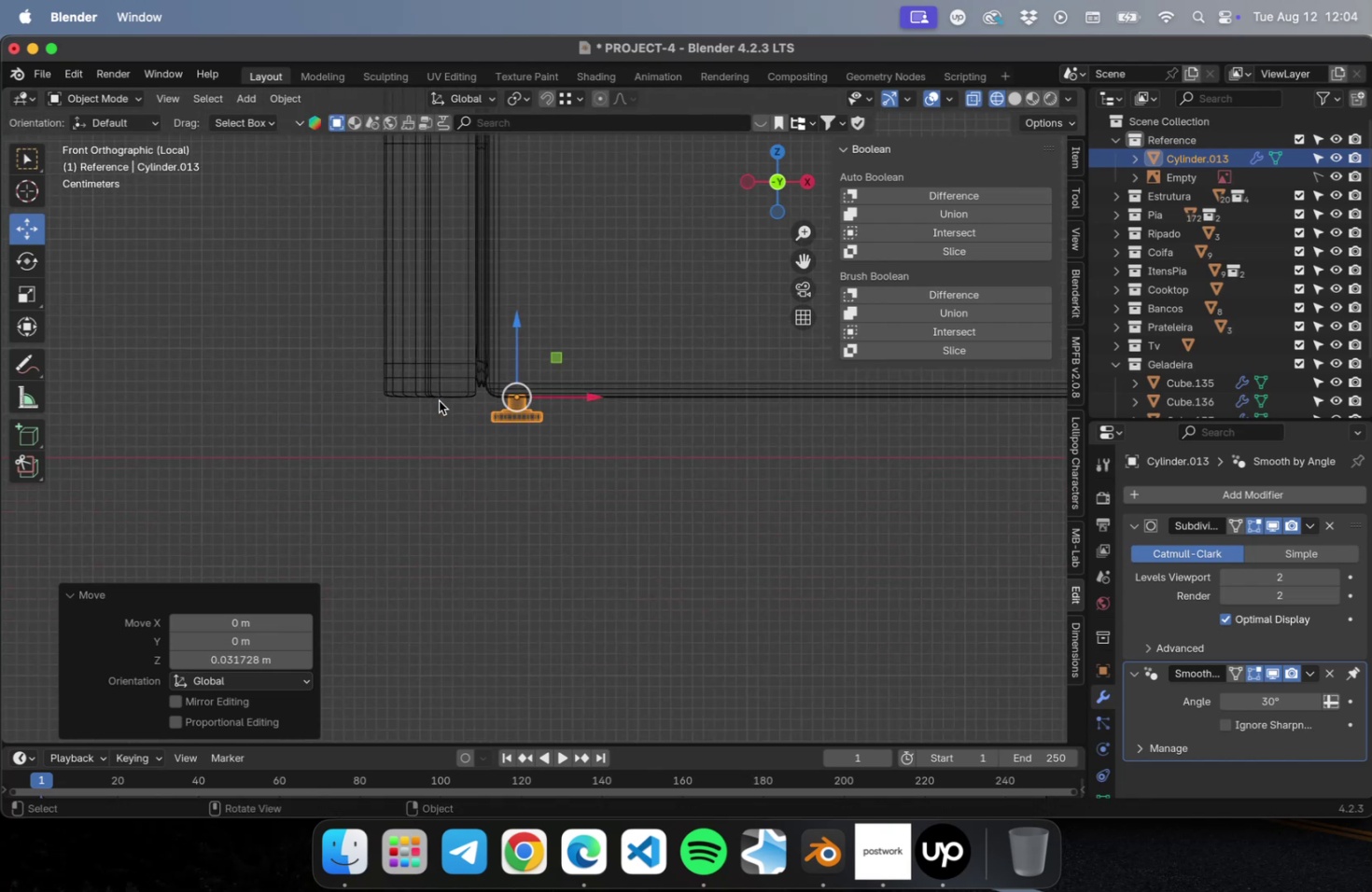 
key(NumLock)
 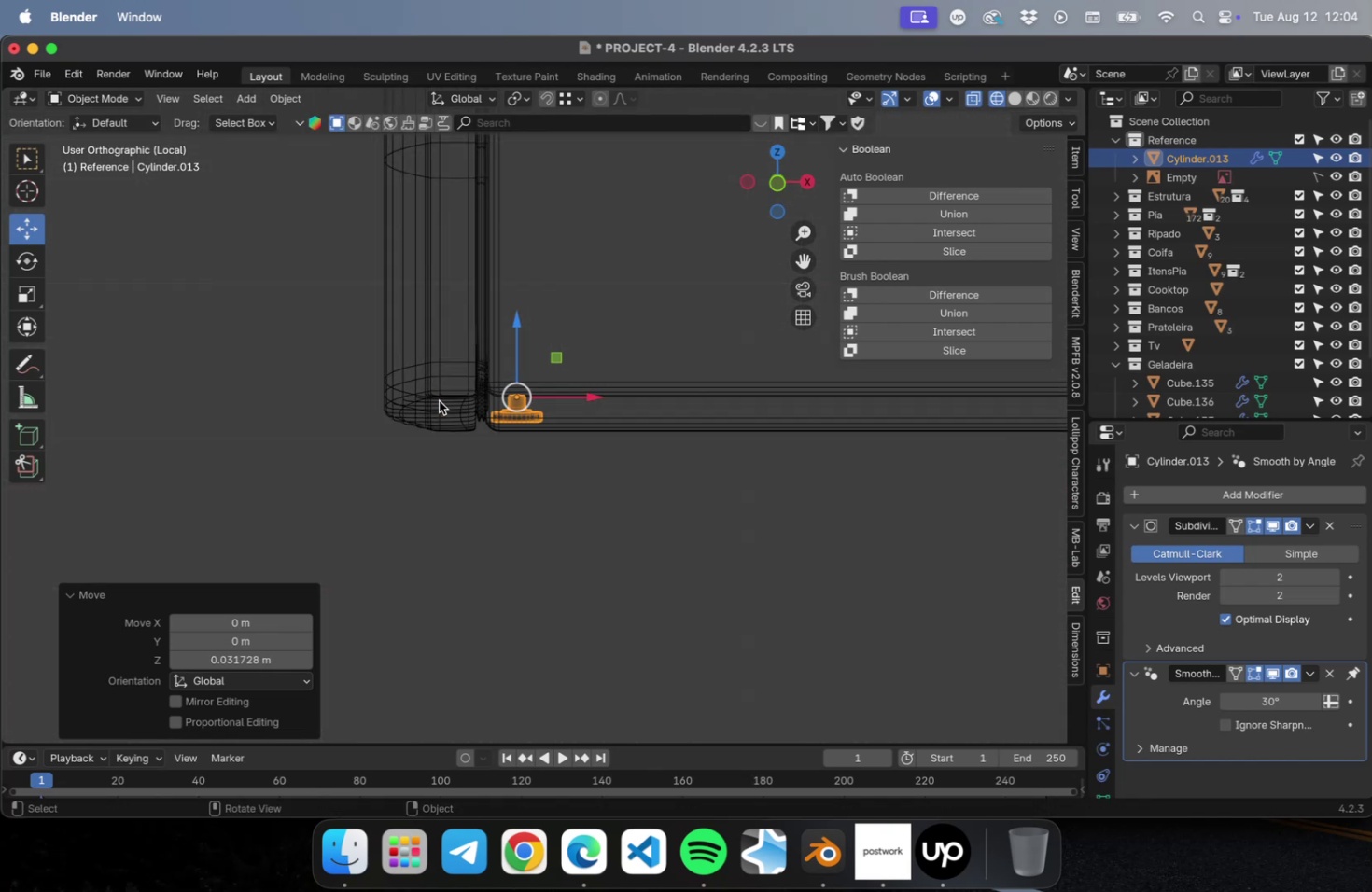 
key(Numpad7)
 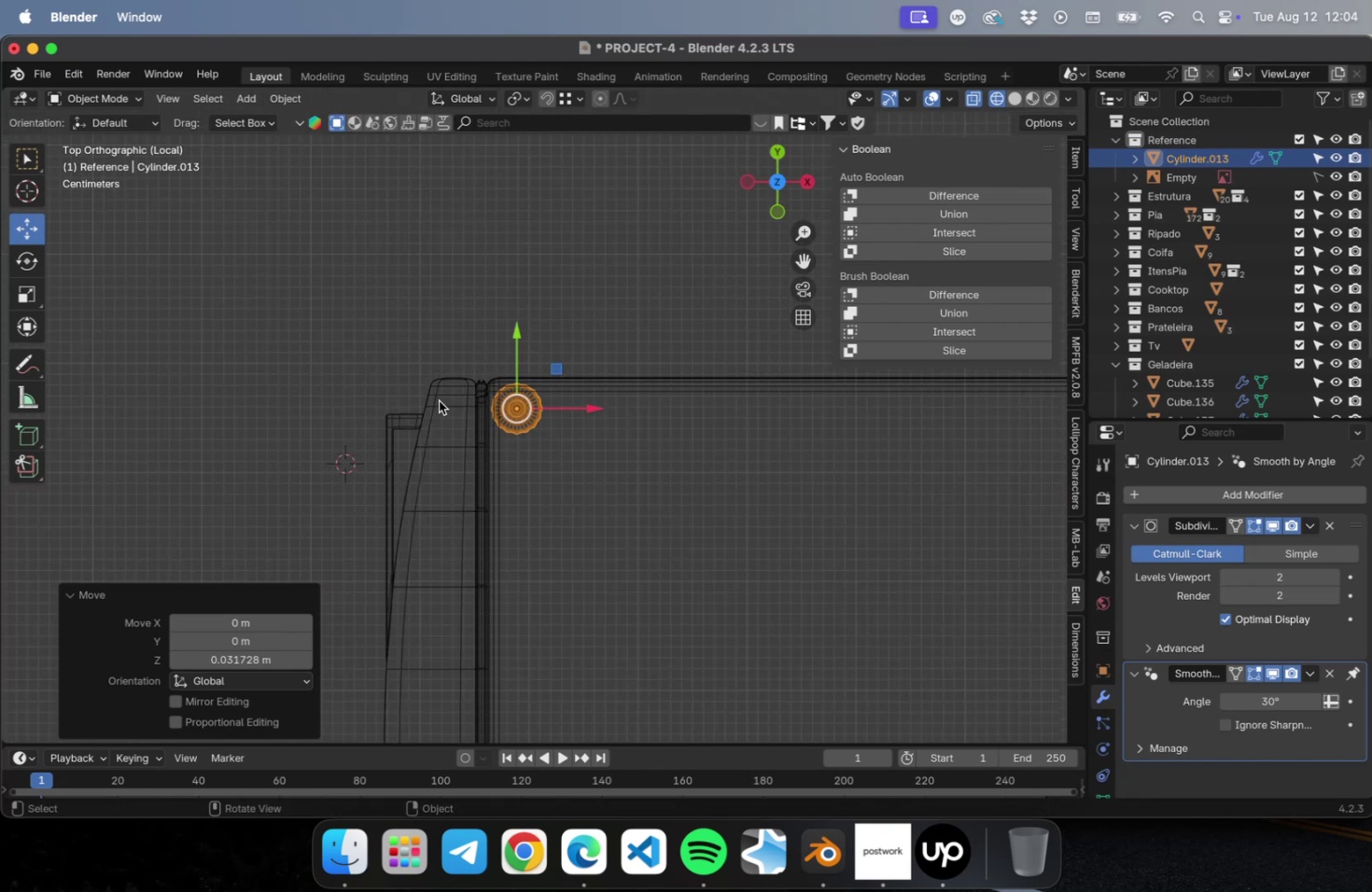 
scroll: coordinate [516, 416], scroll_direction: up, amount: 29.0
 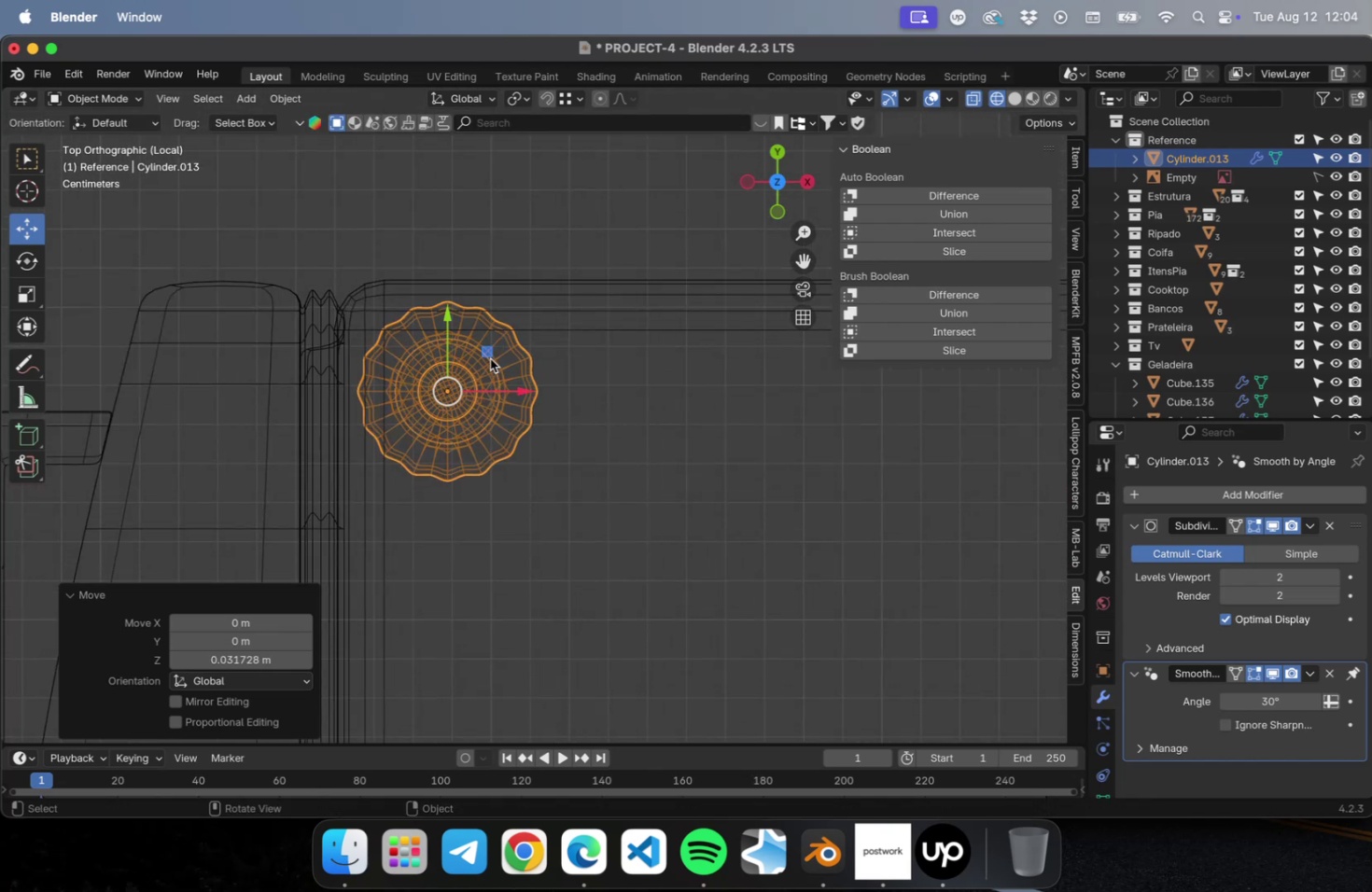 
left_click_drag(start_coordinate=[490, 357], to_coordinate=[522, 391])
 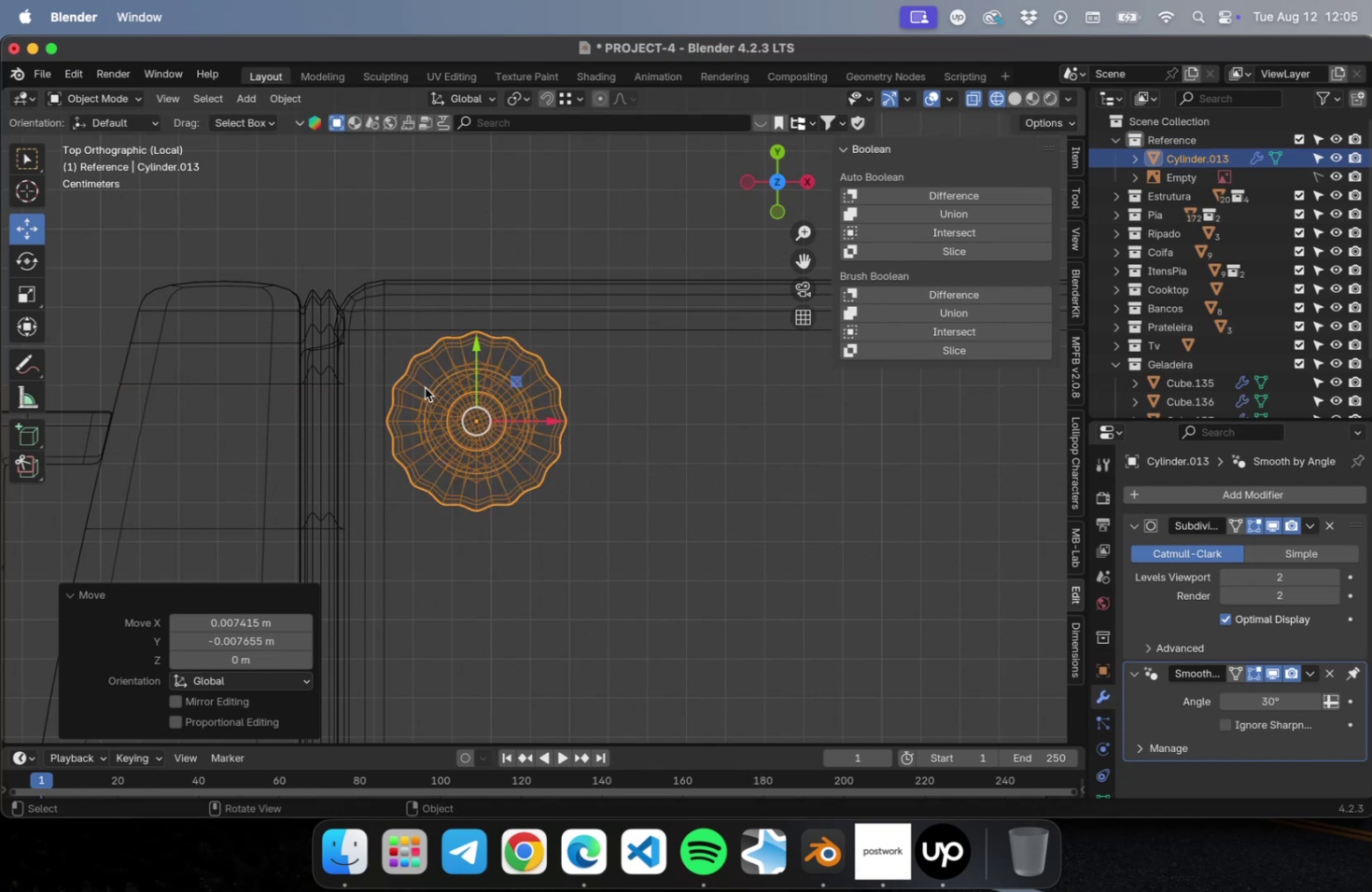 
scroll: coordinate [381, 416], scroll_direction: down, amount: 30.0
 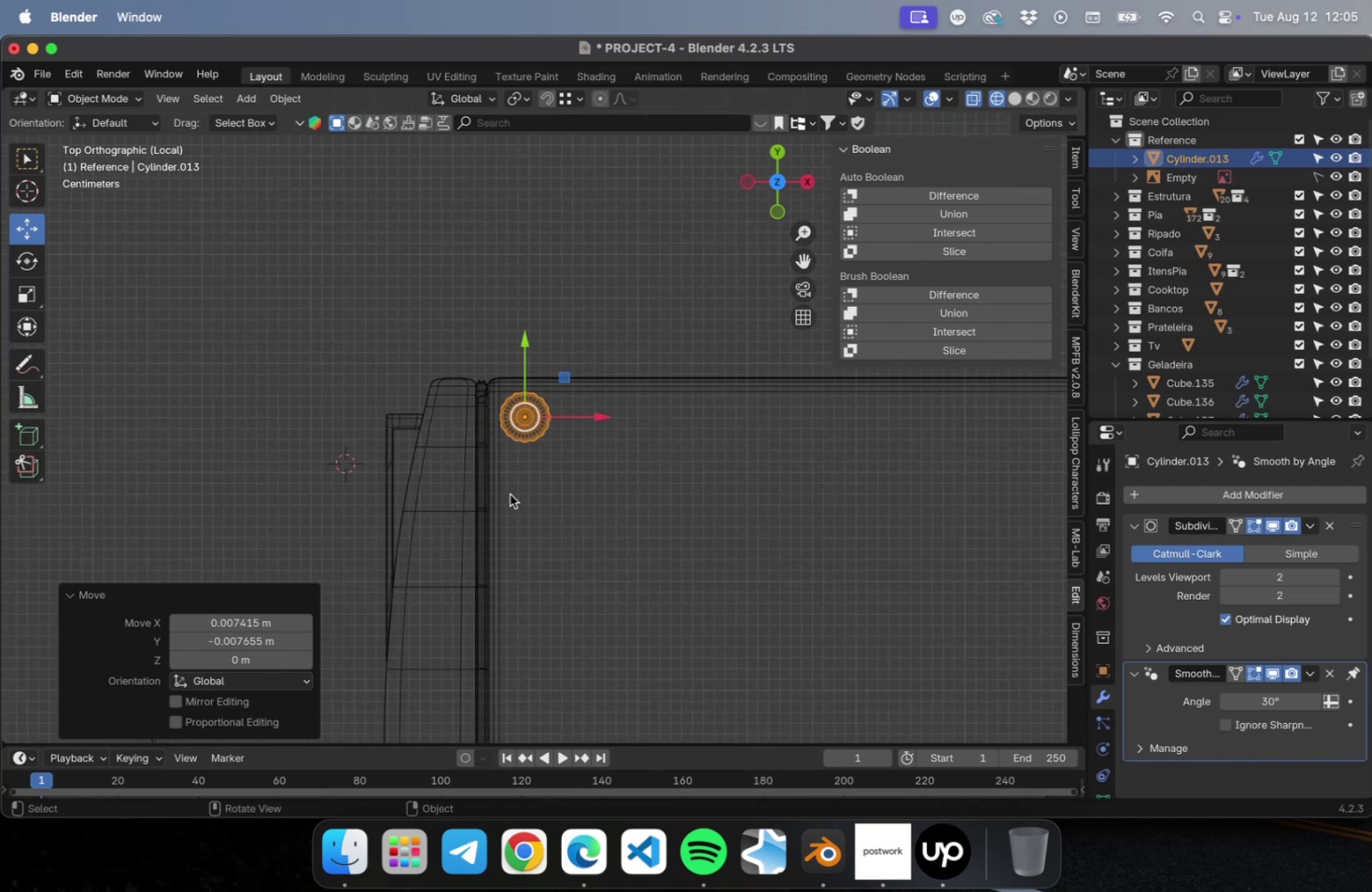 
hold_key(key=ShiftLeft, duration=0.41)
 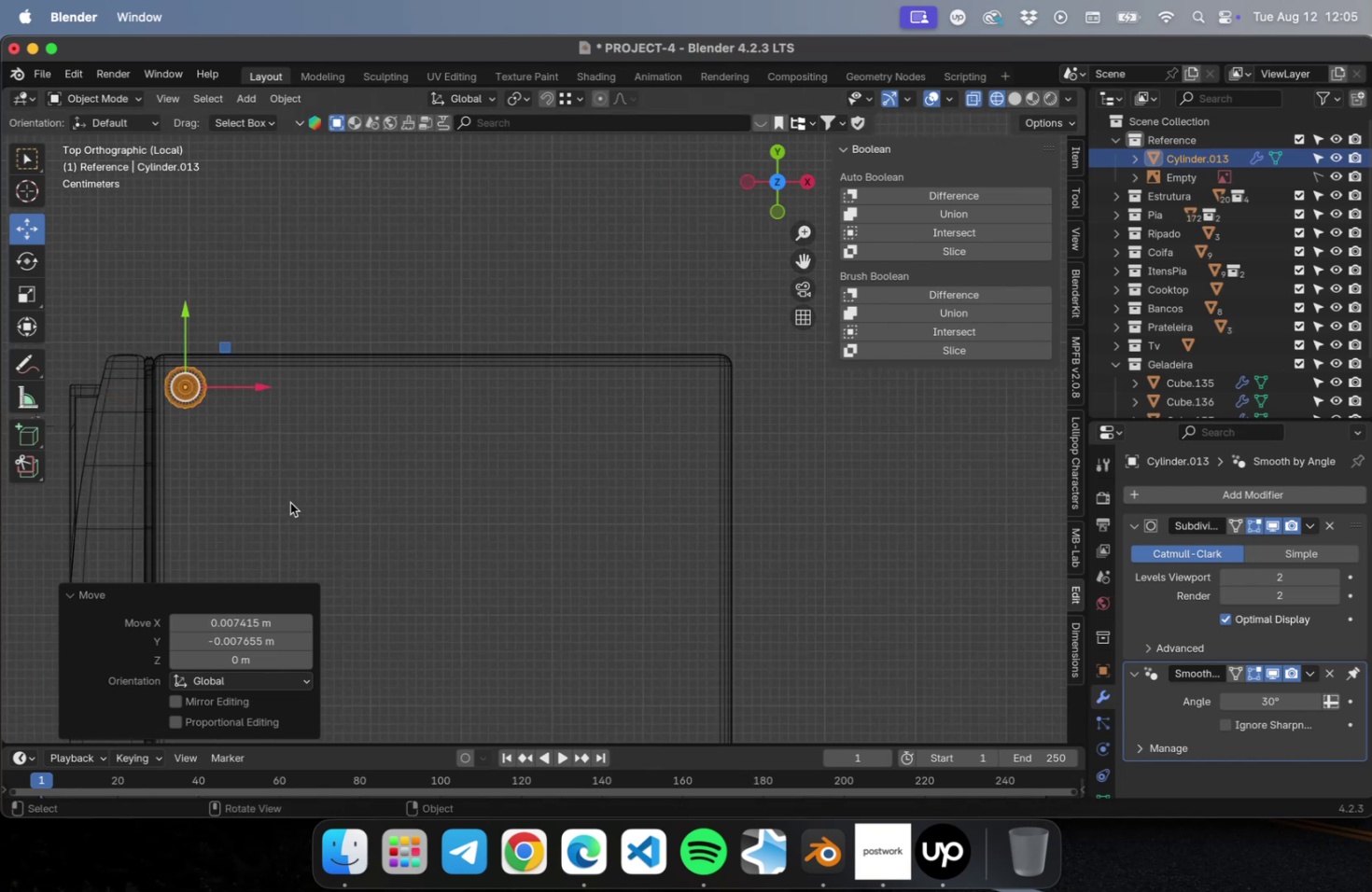 
scroll: coordinate [290, 503], scroll_direction: down, amount: 5.0
 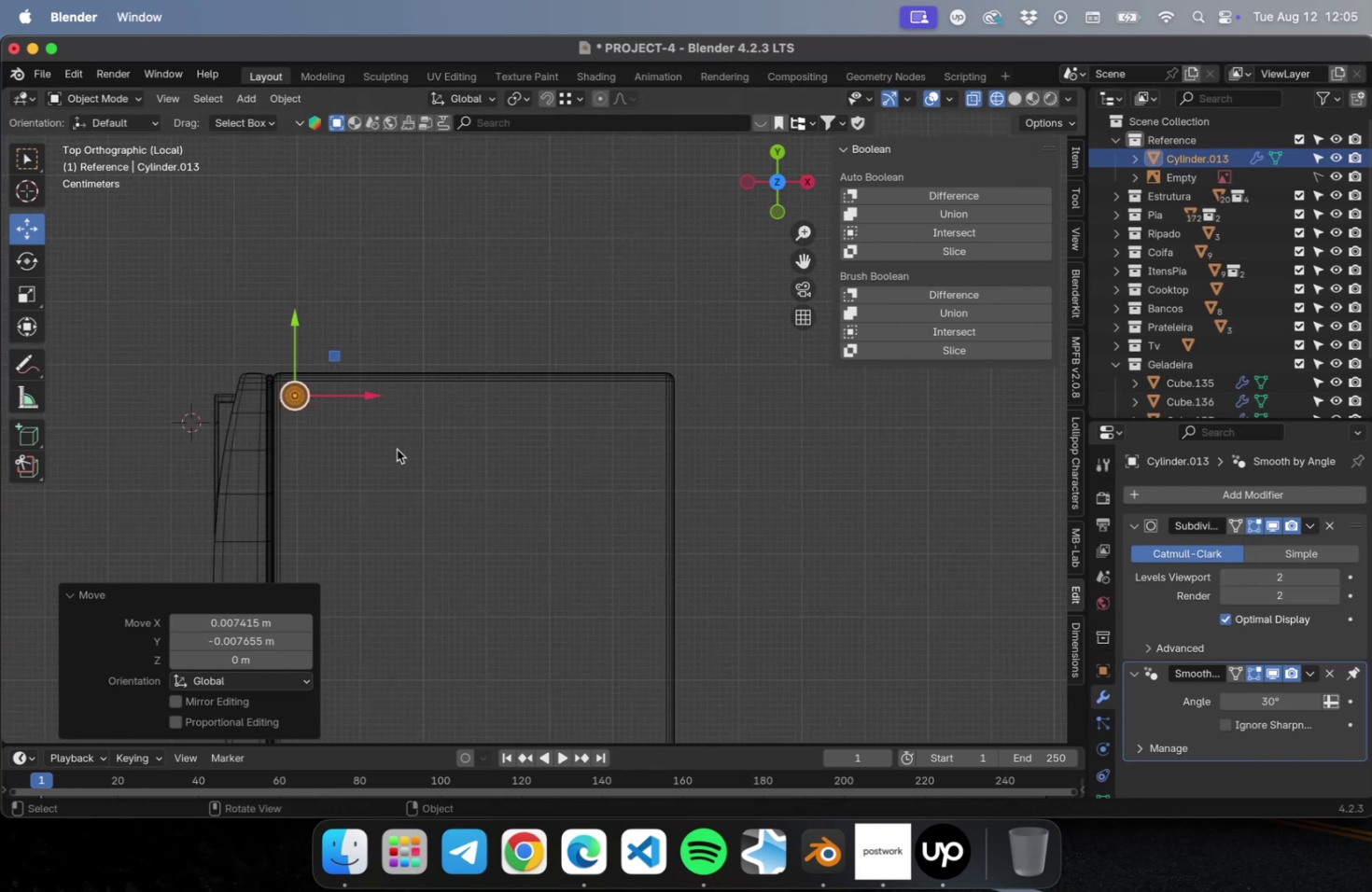 
hold_key(key=ShiftLeft, duration=1.38)
 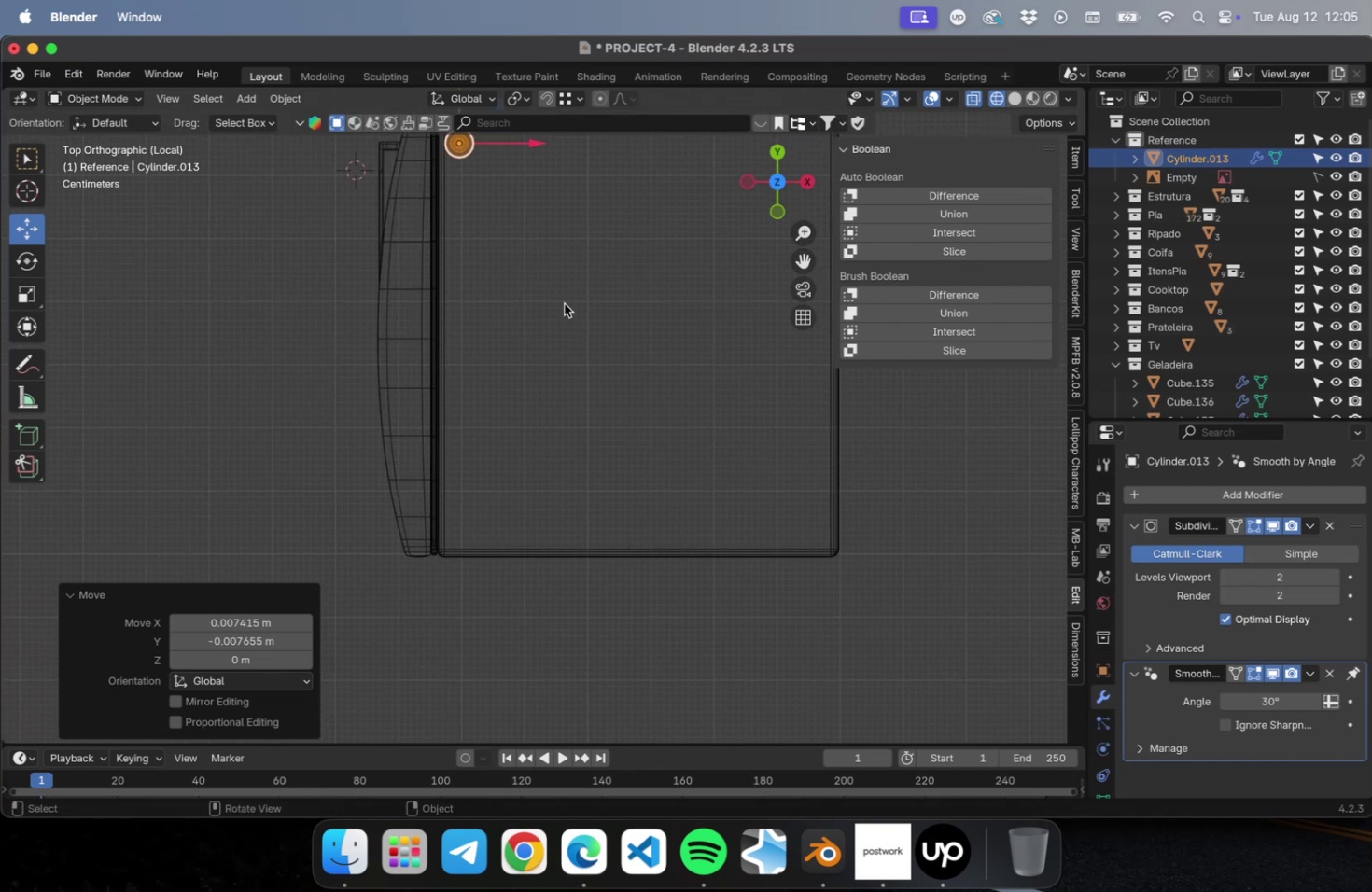 
type(Dy)
 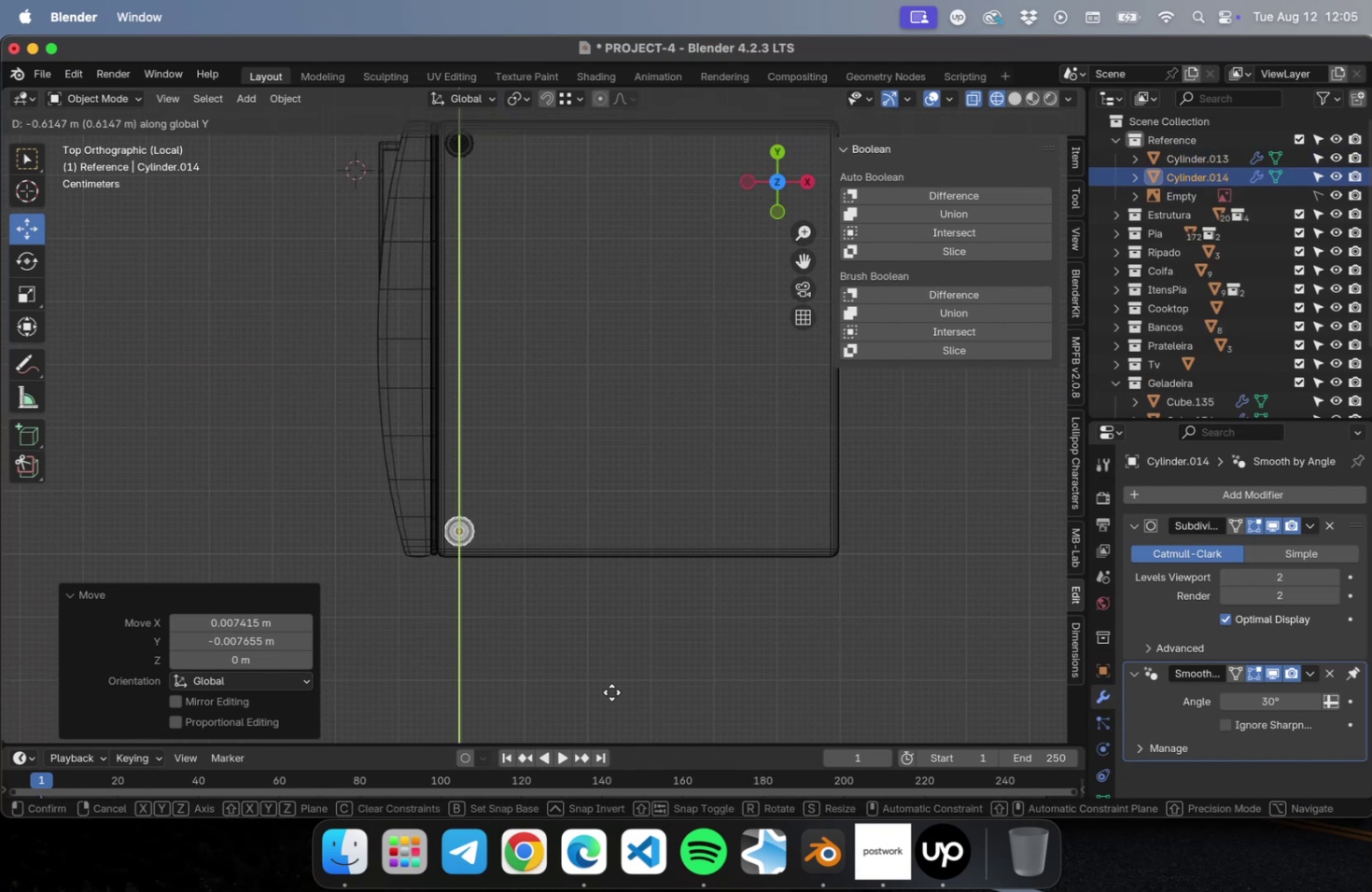 
left_click([611, 692])
 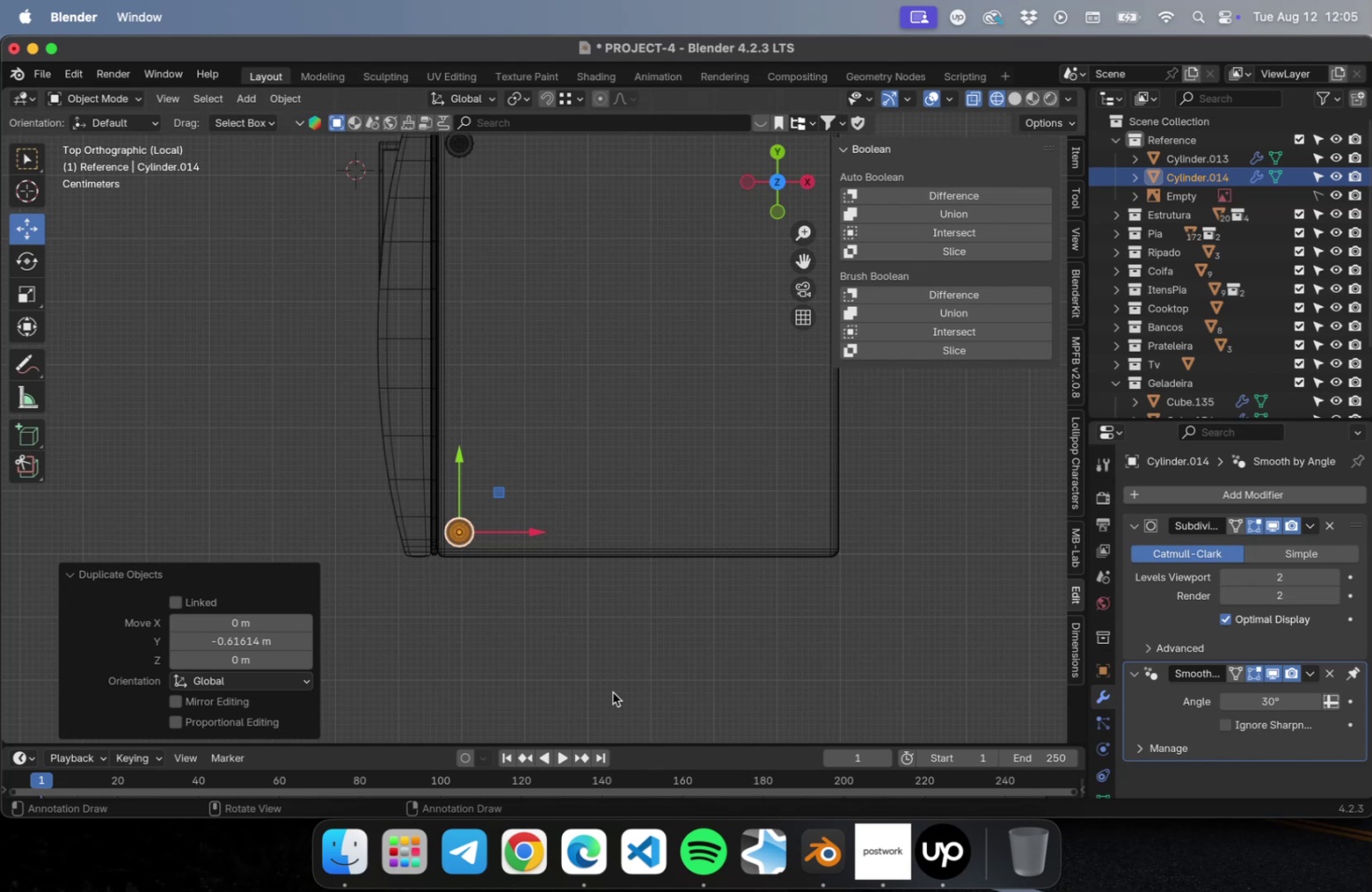 
key(NumLock)
 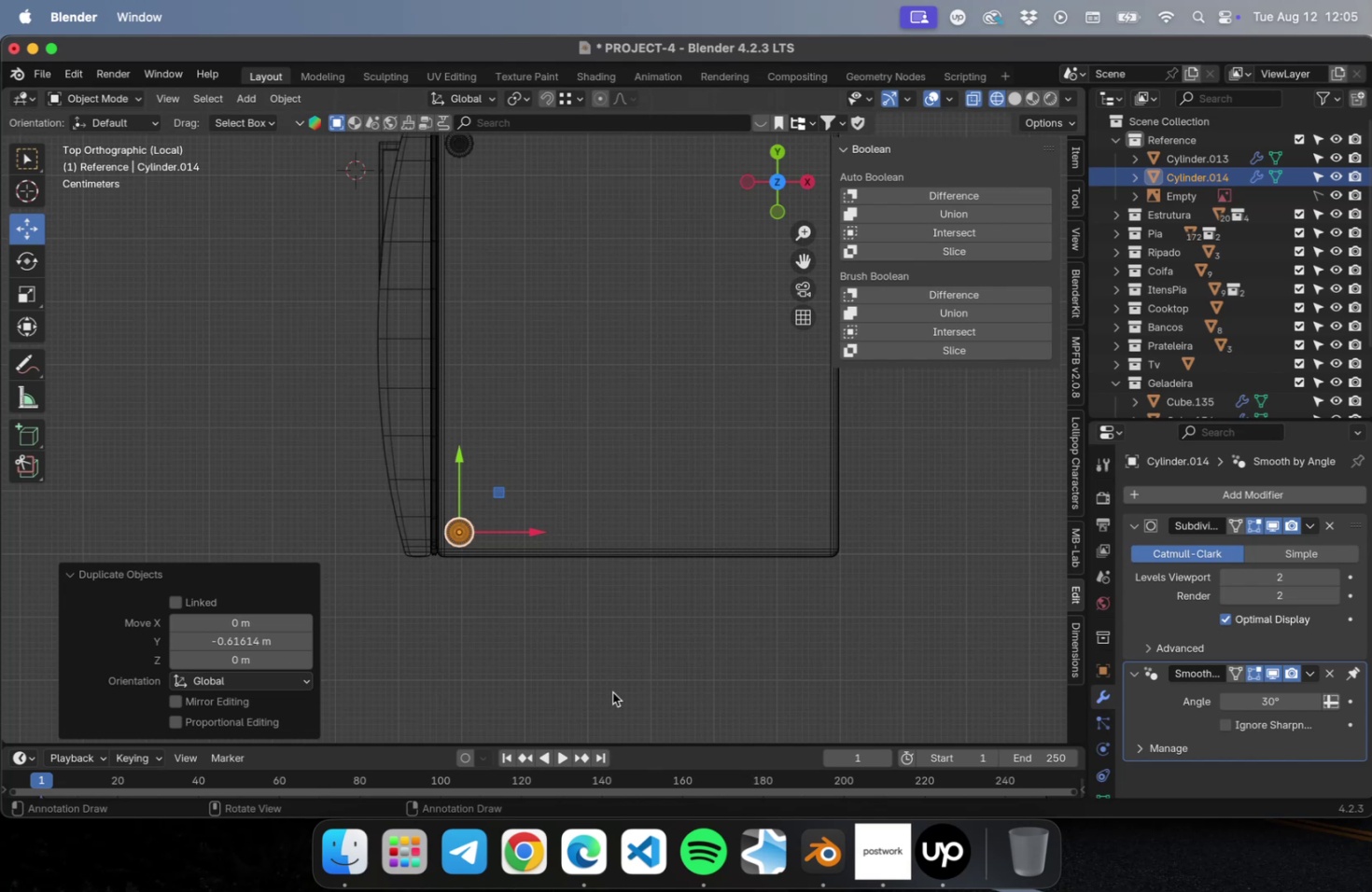 
key(NumpadDecimal)
 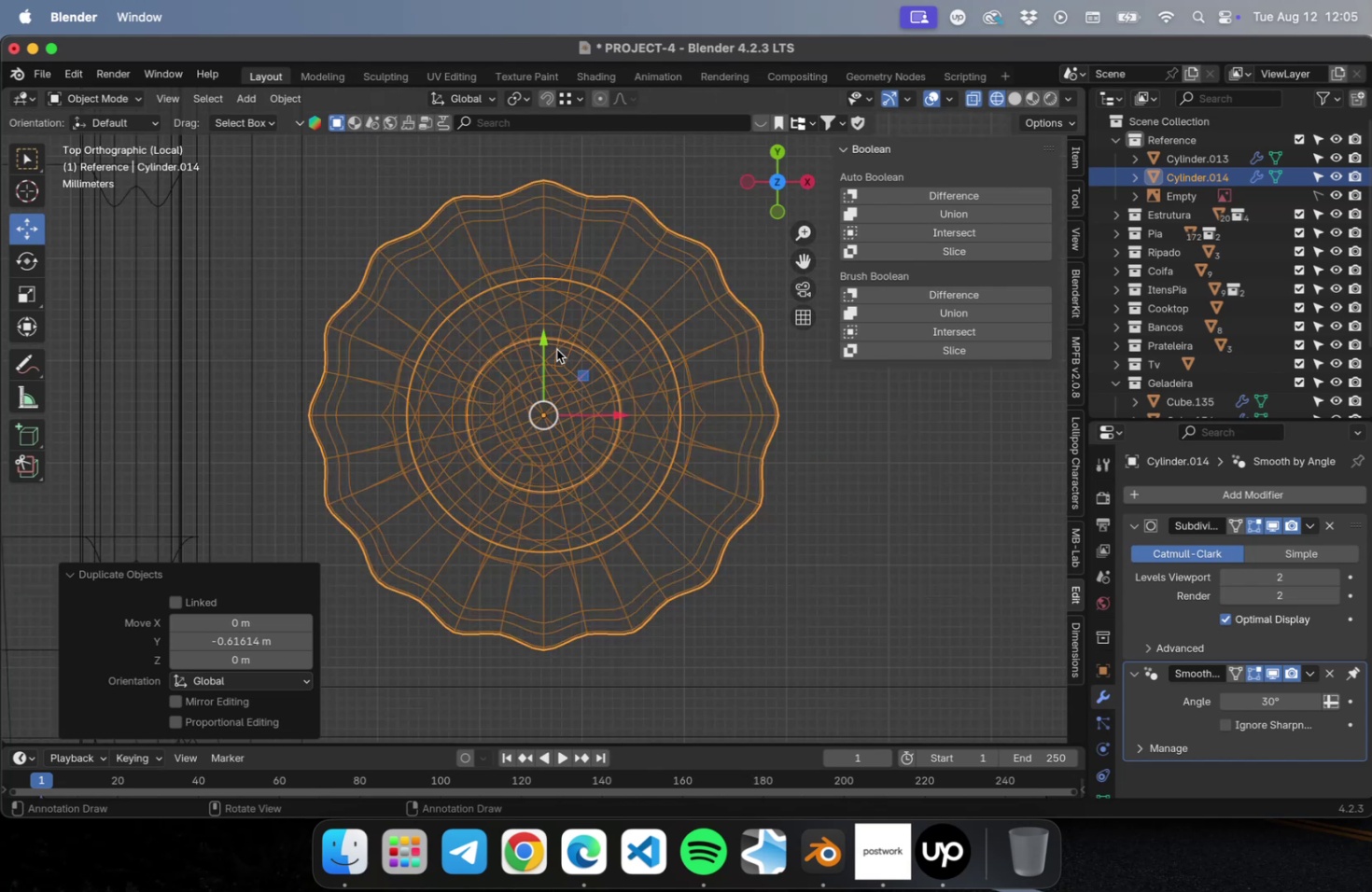 
left_click_drag(start_coordinate=[546, 347], to_coordinate=[549, 388])
 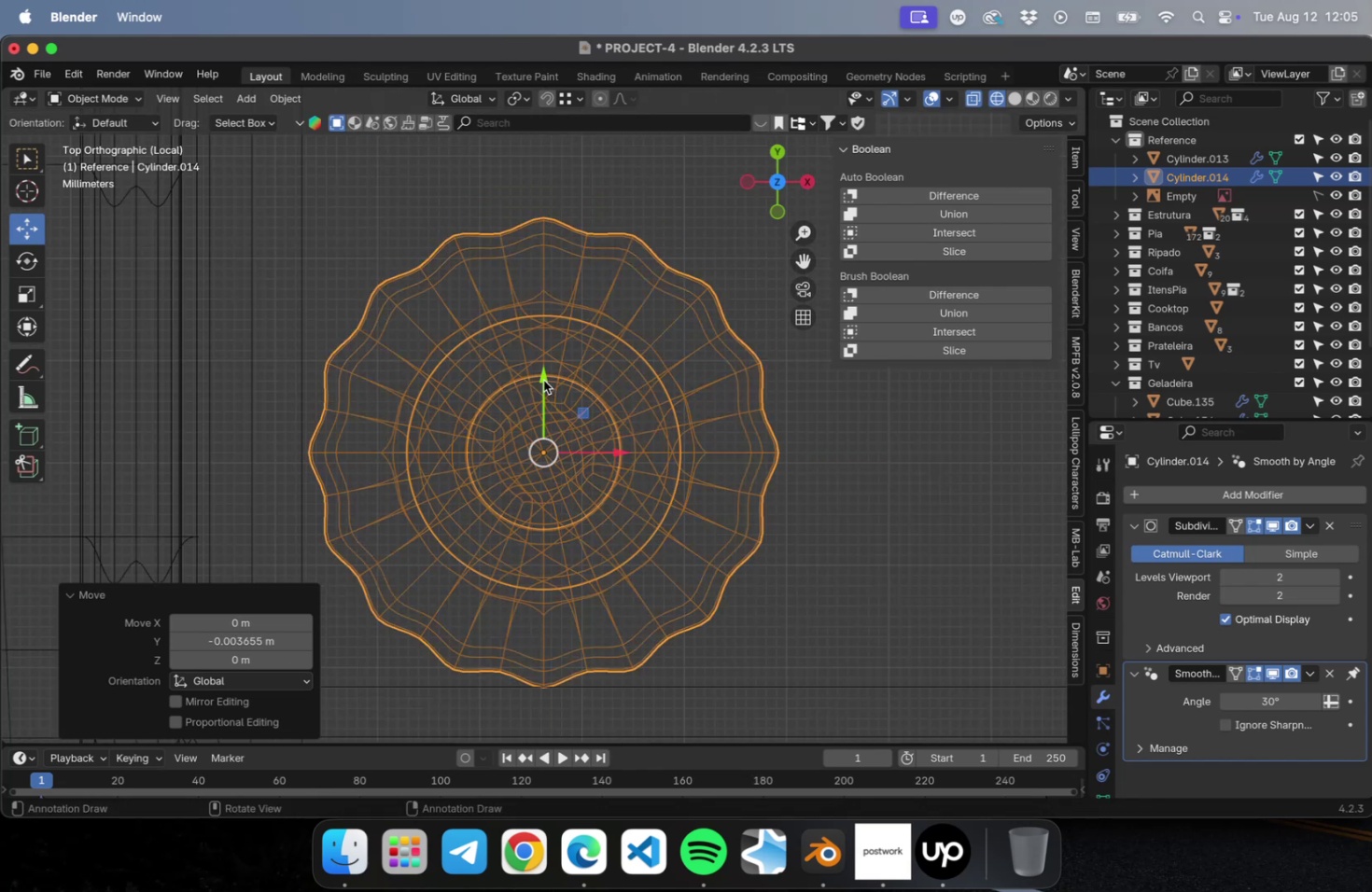 
scroll: coordinate [550, 397], scroll_direction: down, amount: 39.0
 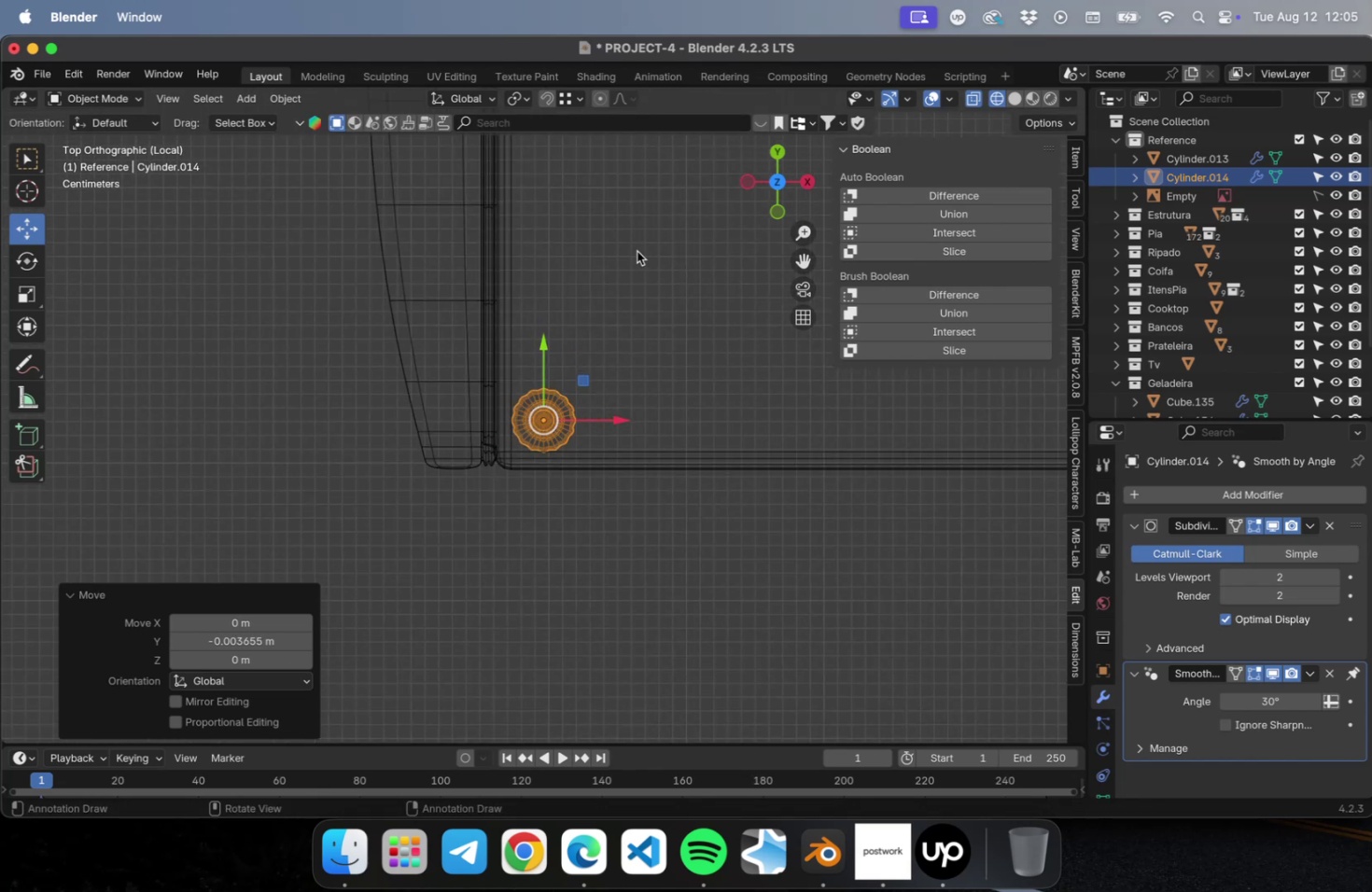 
hold_key(key=ShiftLeft, duration=0.58)
 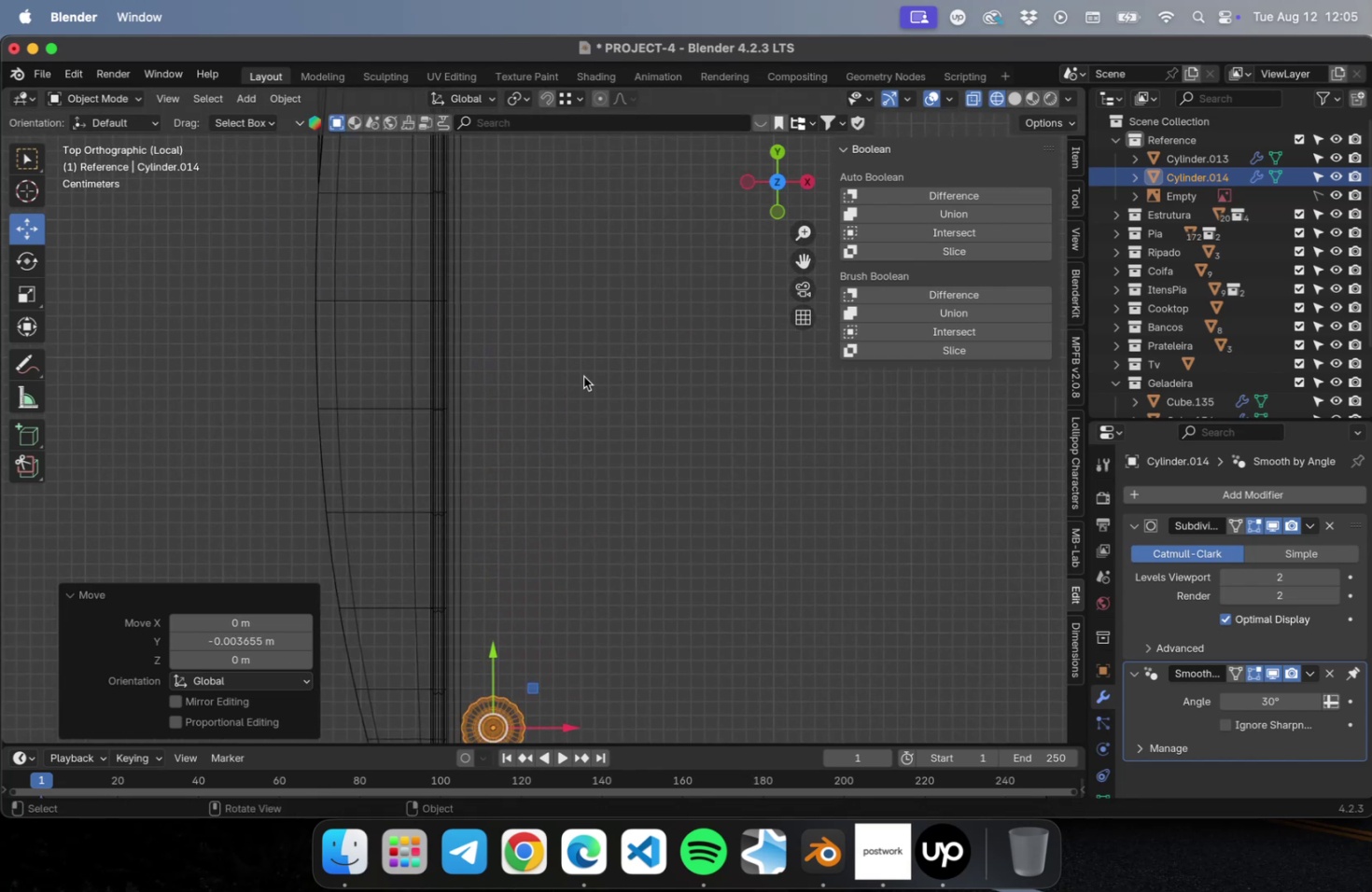 
scroll: coordinate [581, 365], scroll_direction: down, amount: 4.0
 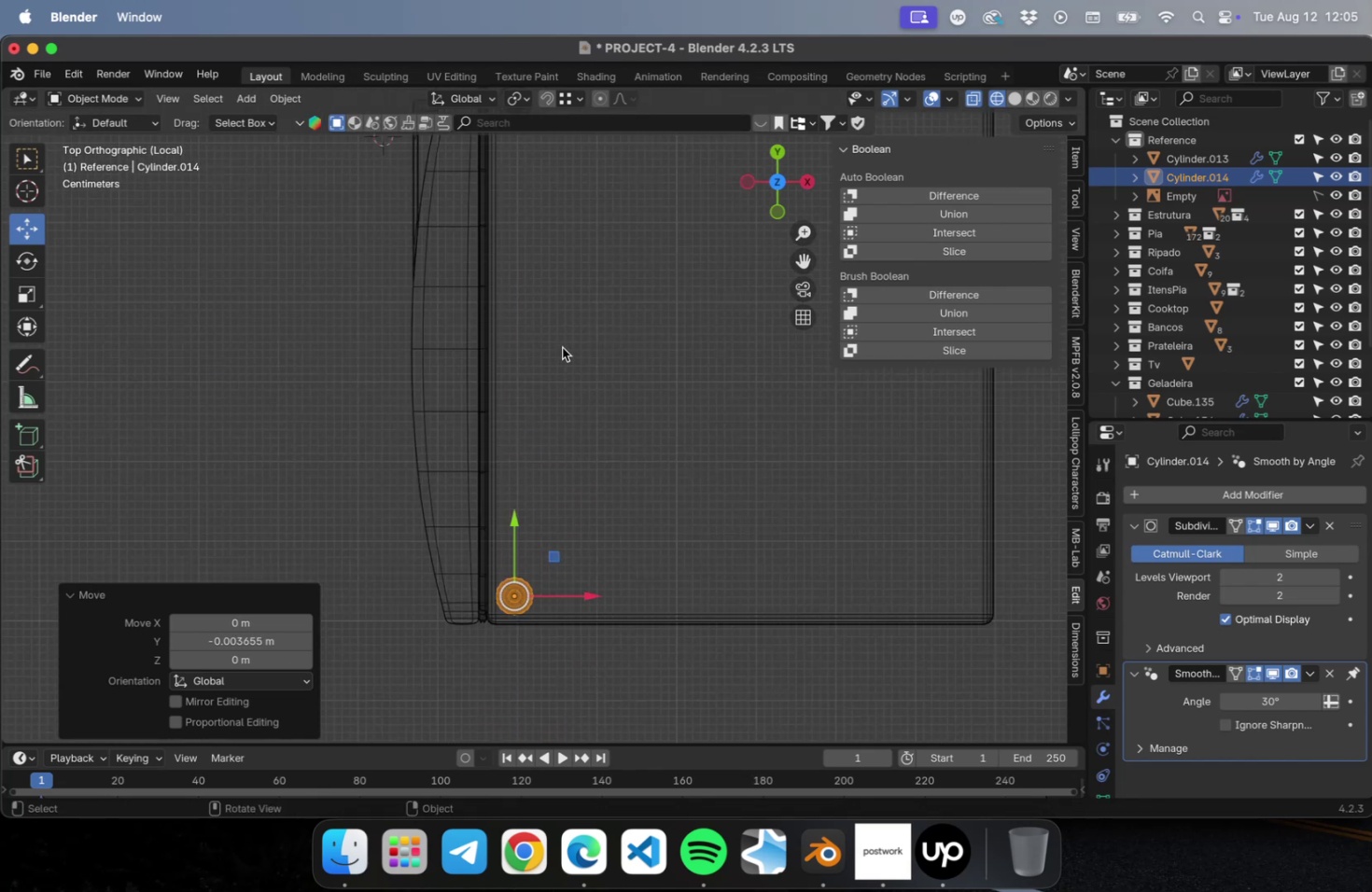 
hold_key(key=ShiftLeft, duration=1.47)
 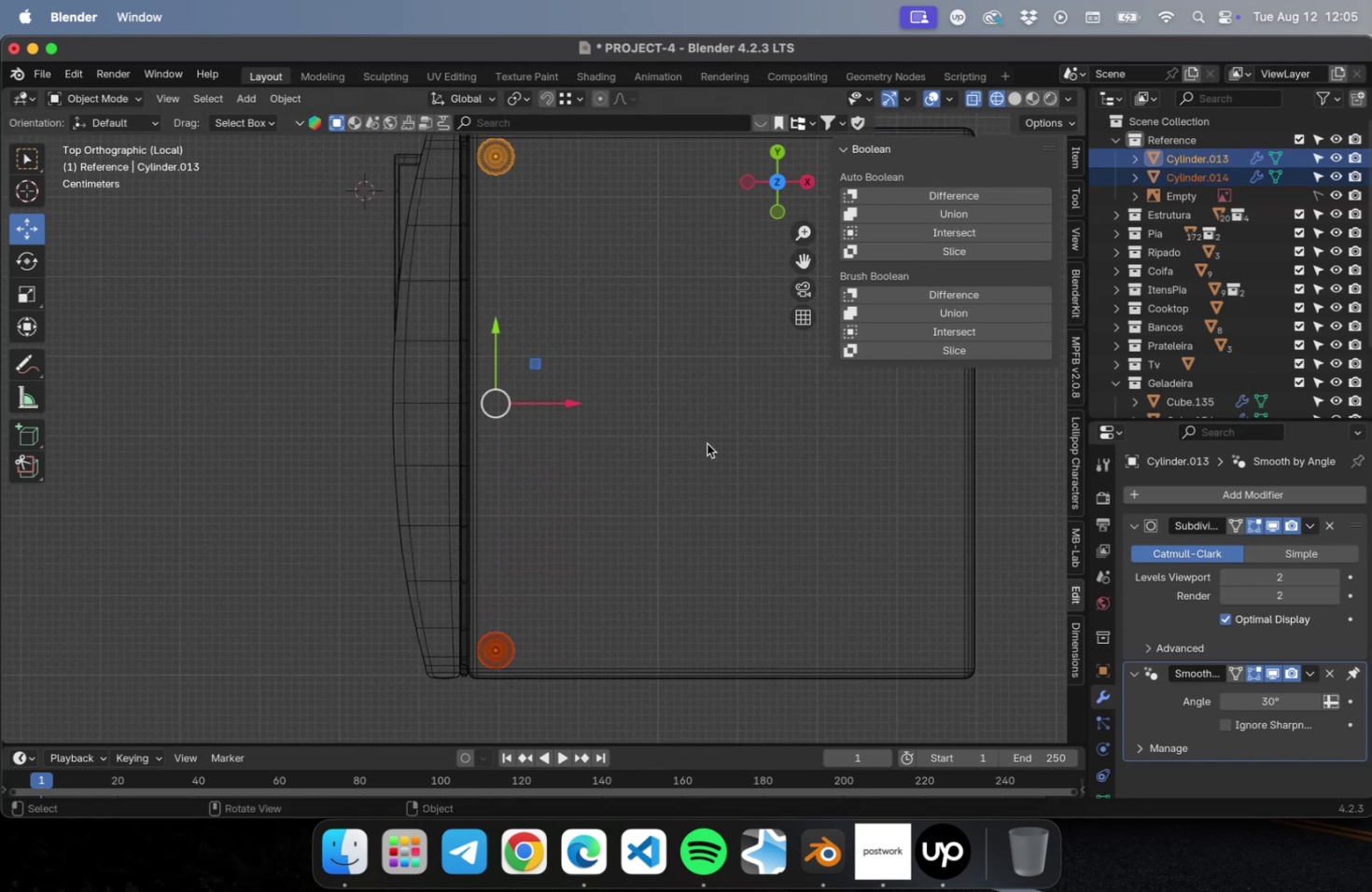 
hold_key(key=ShiftLeft, duration=0.58)
 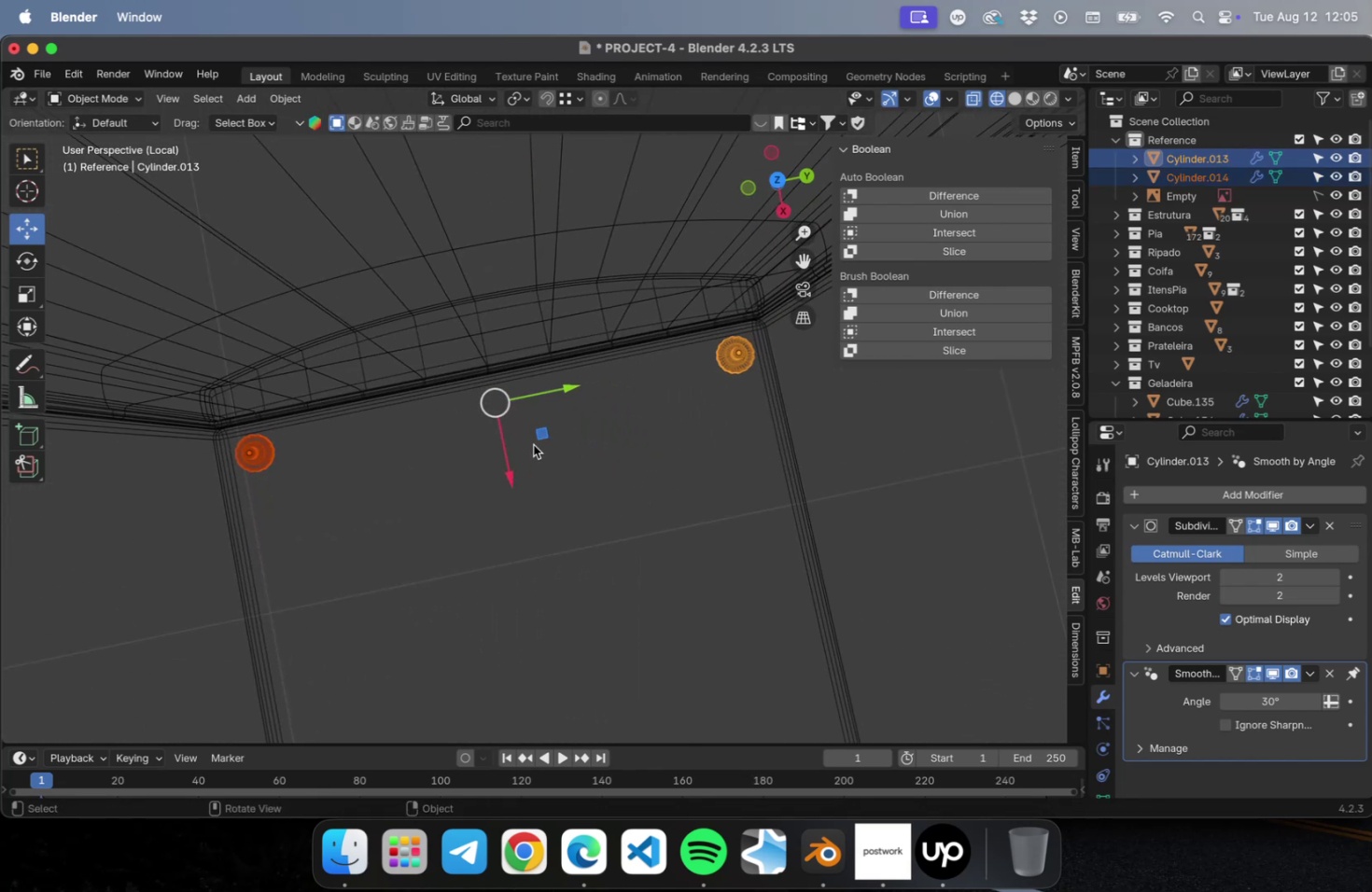 
type([NumLock]7Dx)
 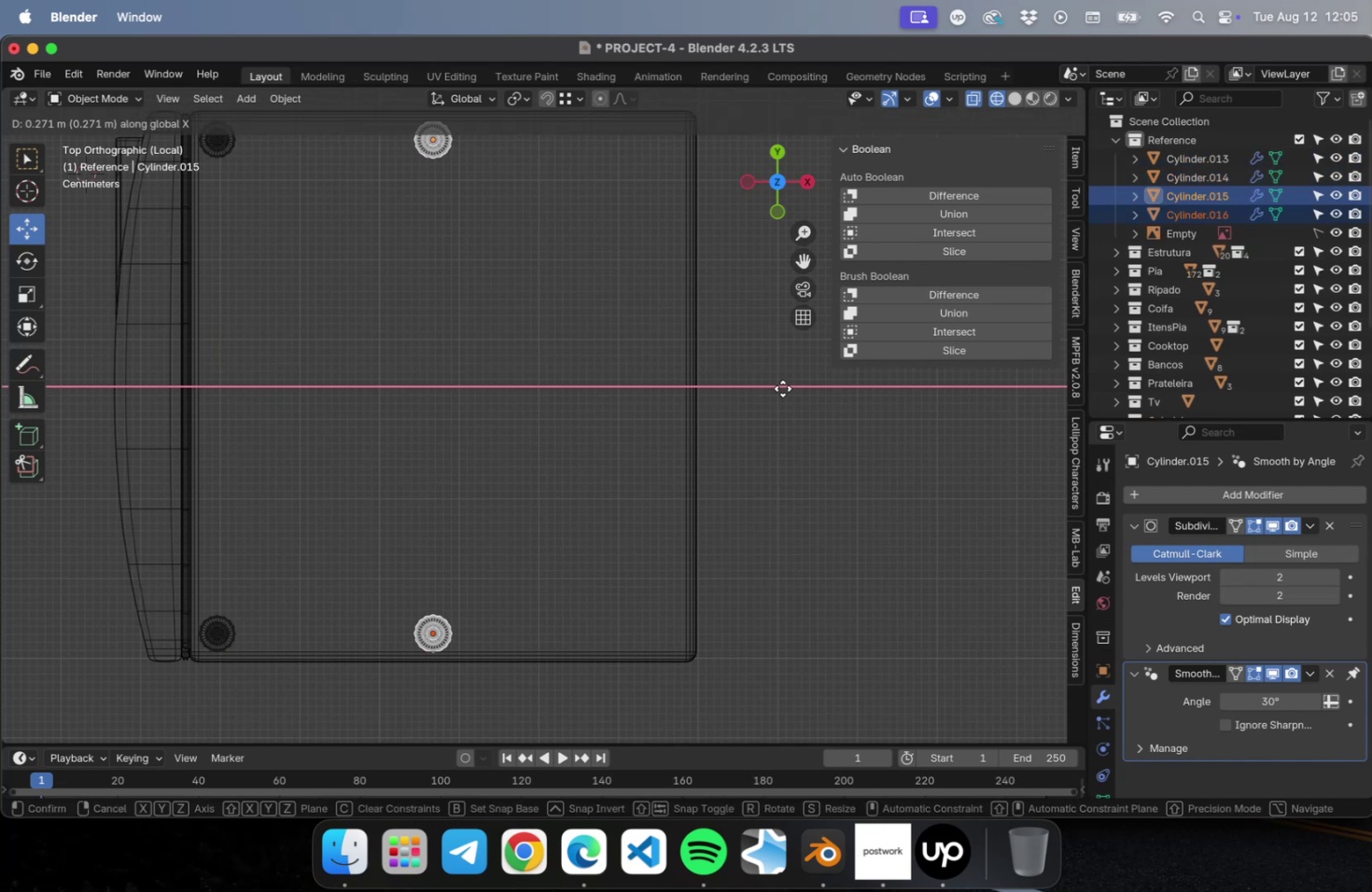 
left_click([967, 397])
 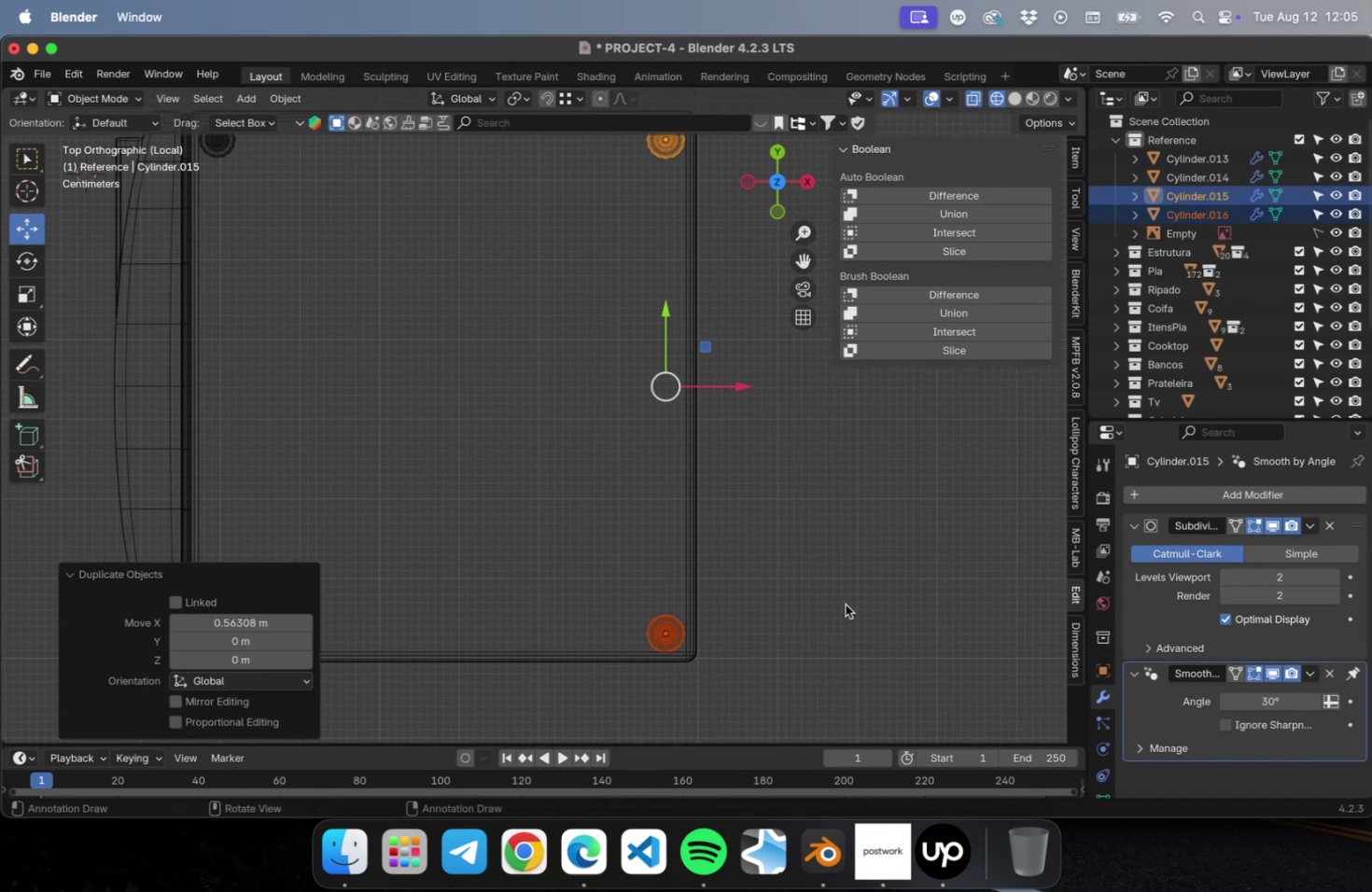 
hold_key(key=ShiftLeft, duration=0.47)
 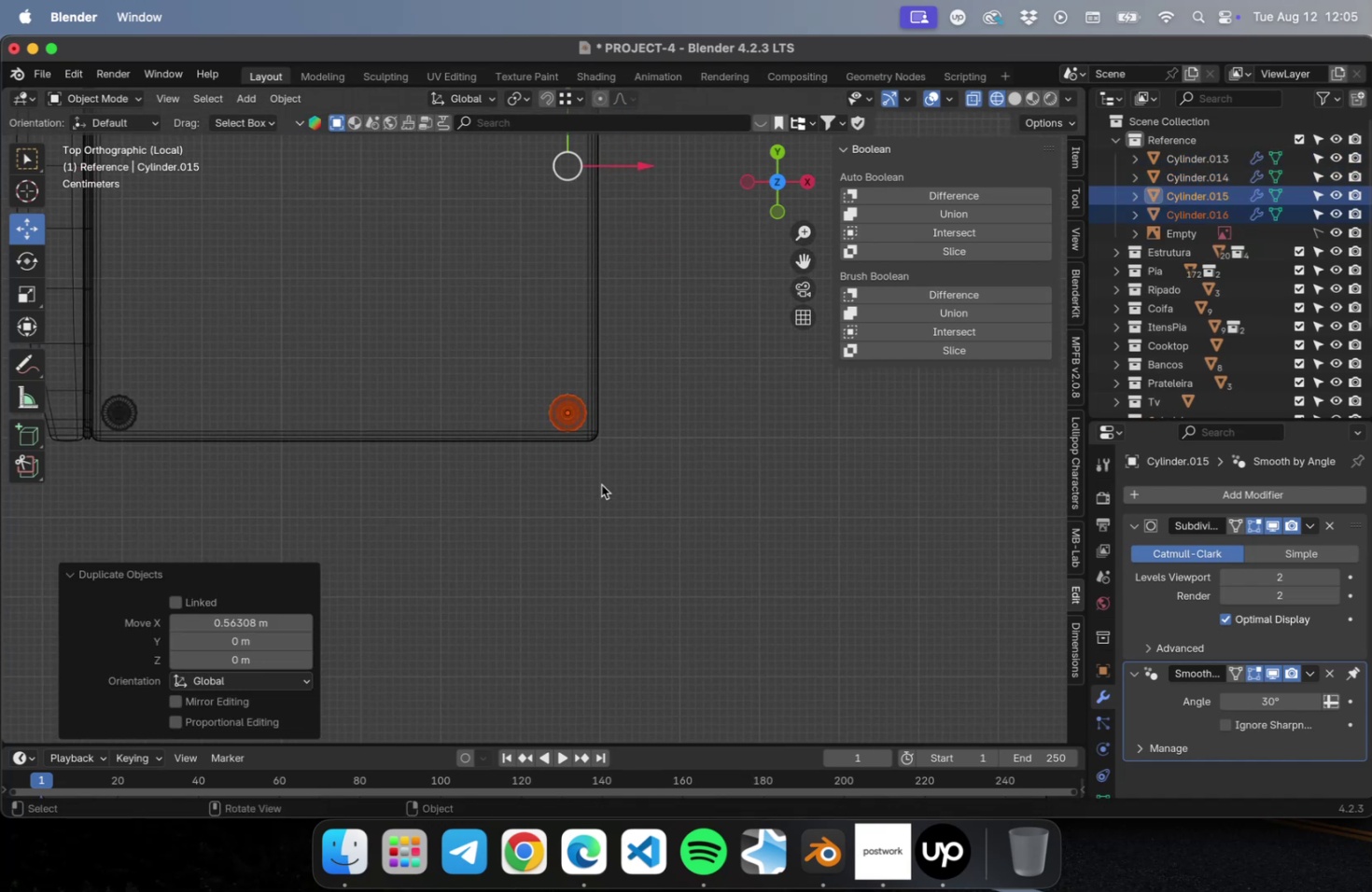 
scroll: coordinate [763, 425], scroll_direction: up, amount: 36.0
 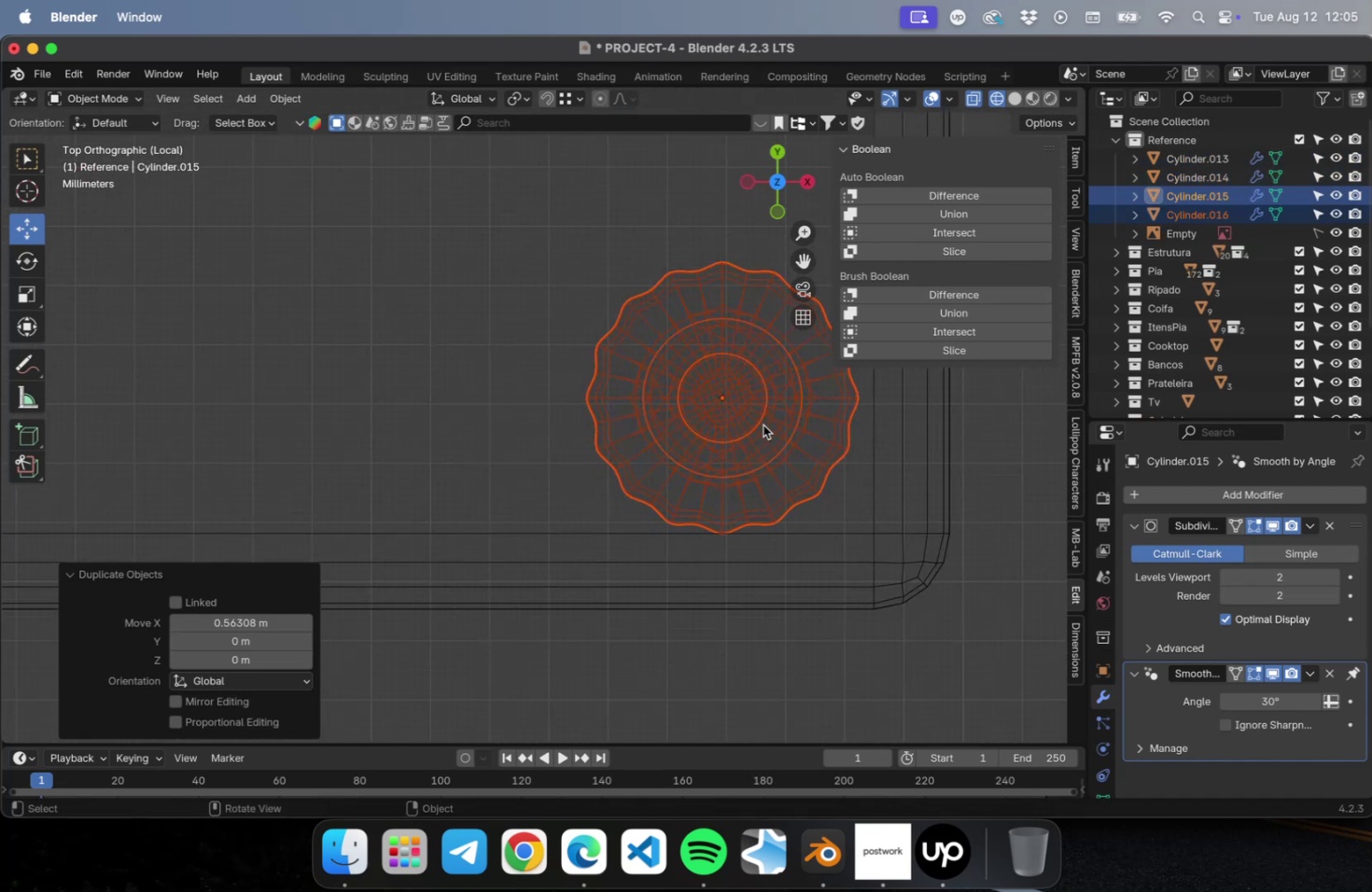 
hold_key(key=ShiftLeft, duration=0.8)
 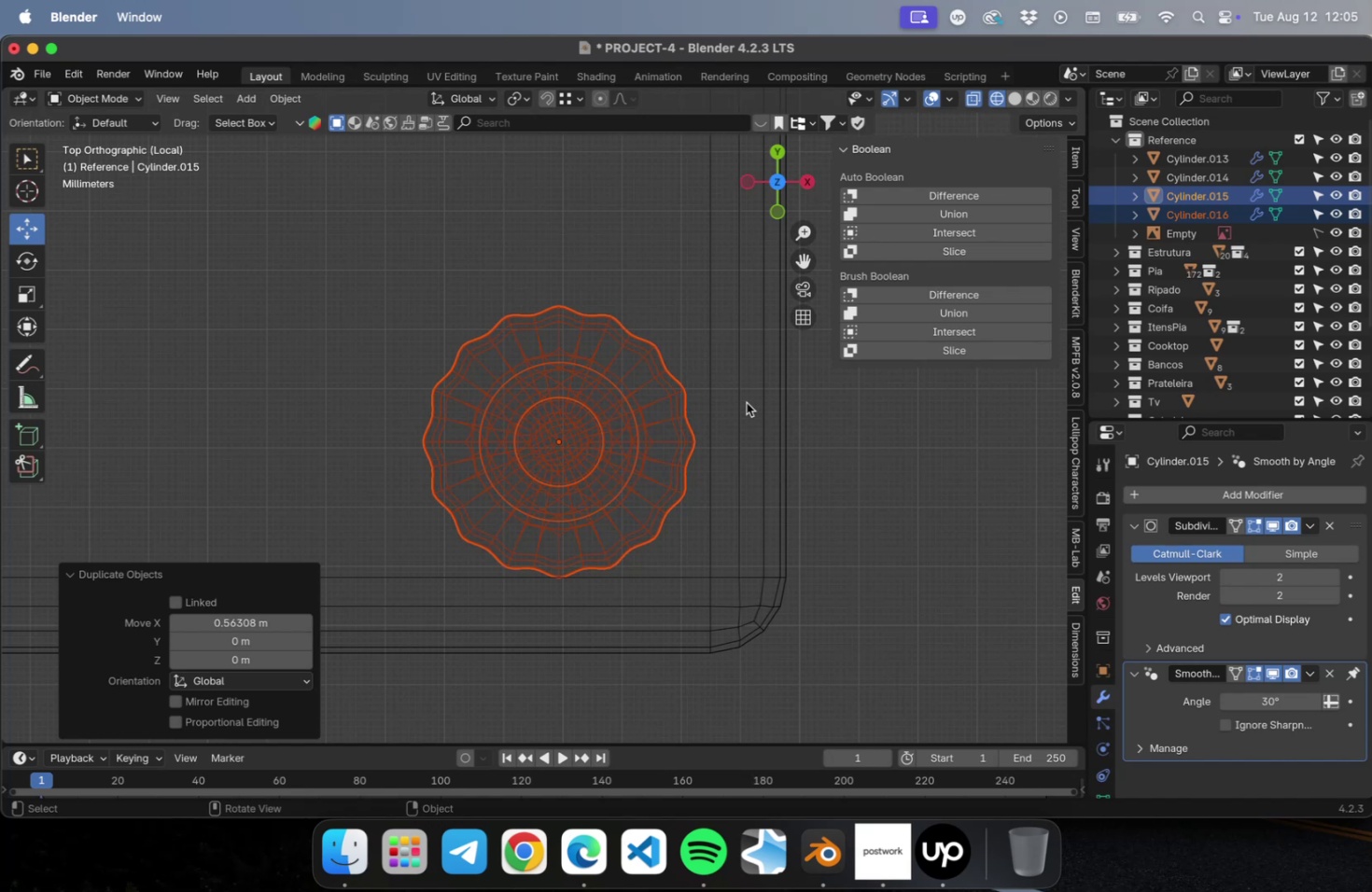 
type(gx)
 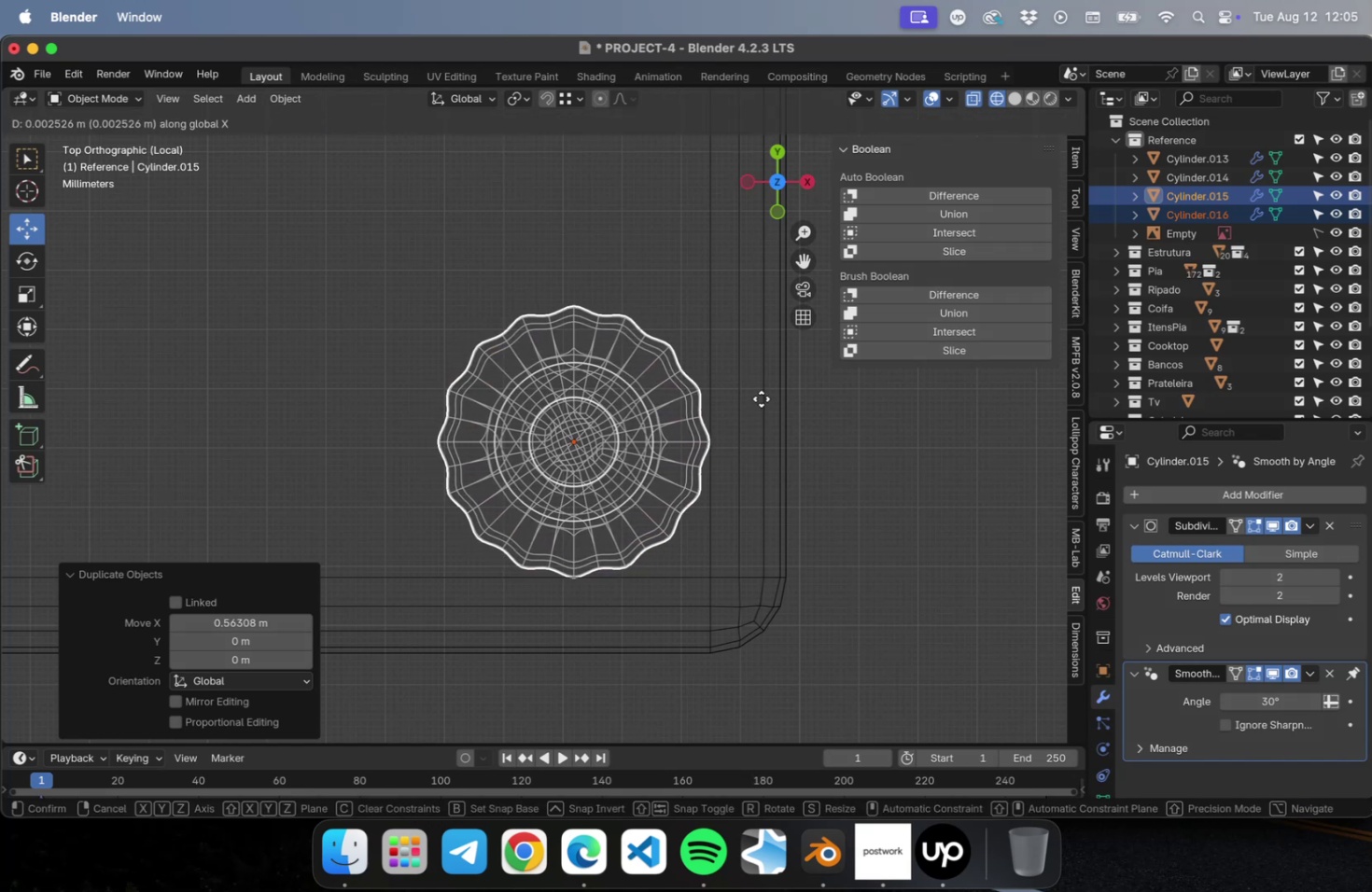 
left_click([761, 398])
 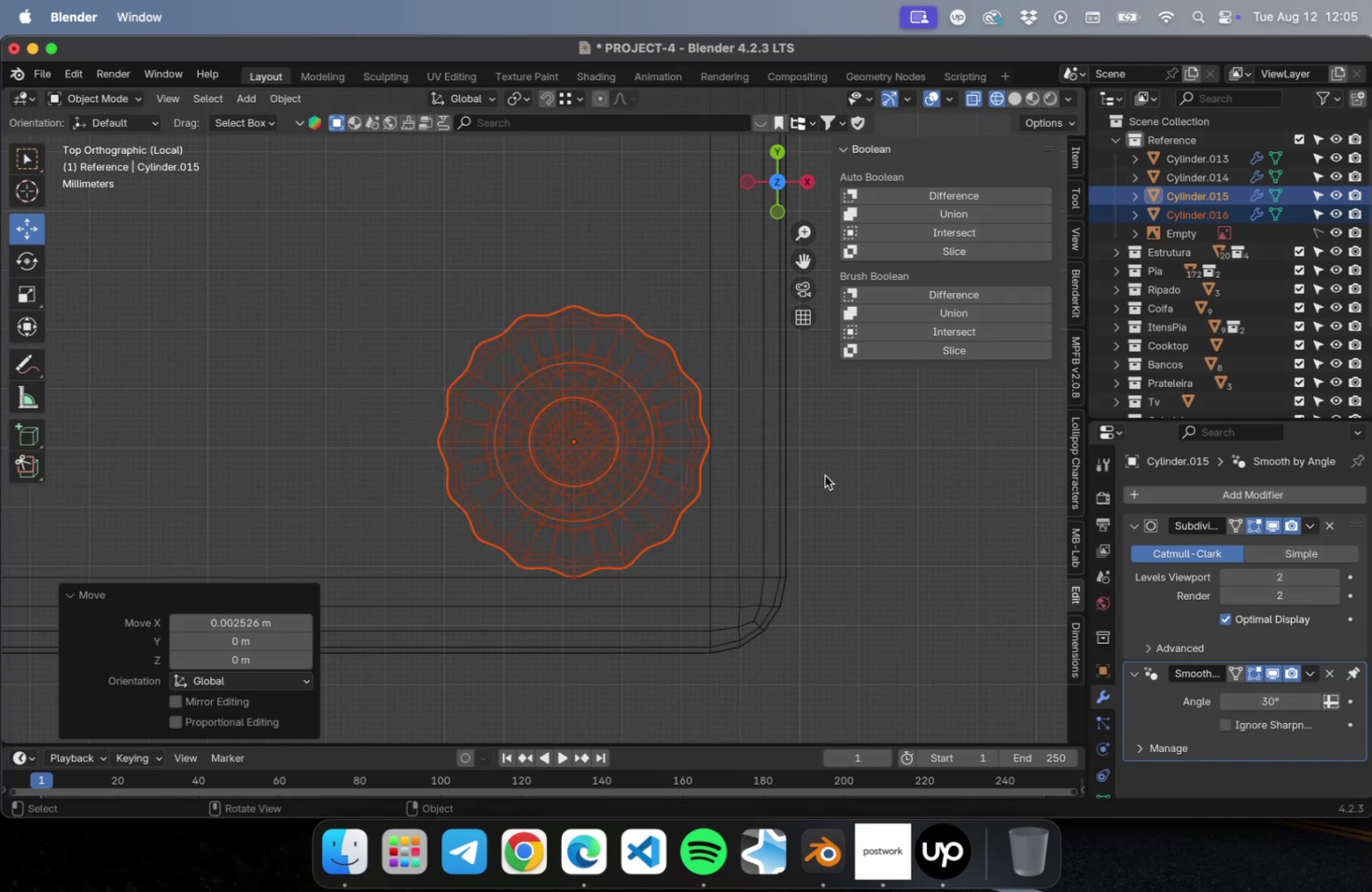 
key(Meta+CommandLeft)
 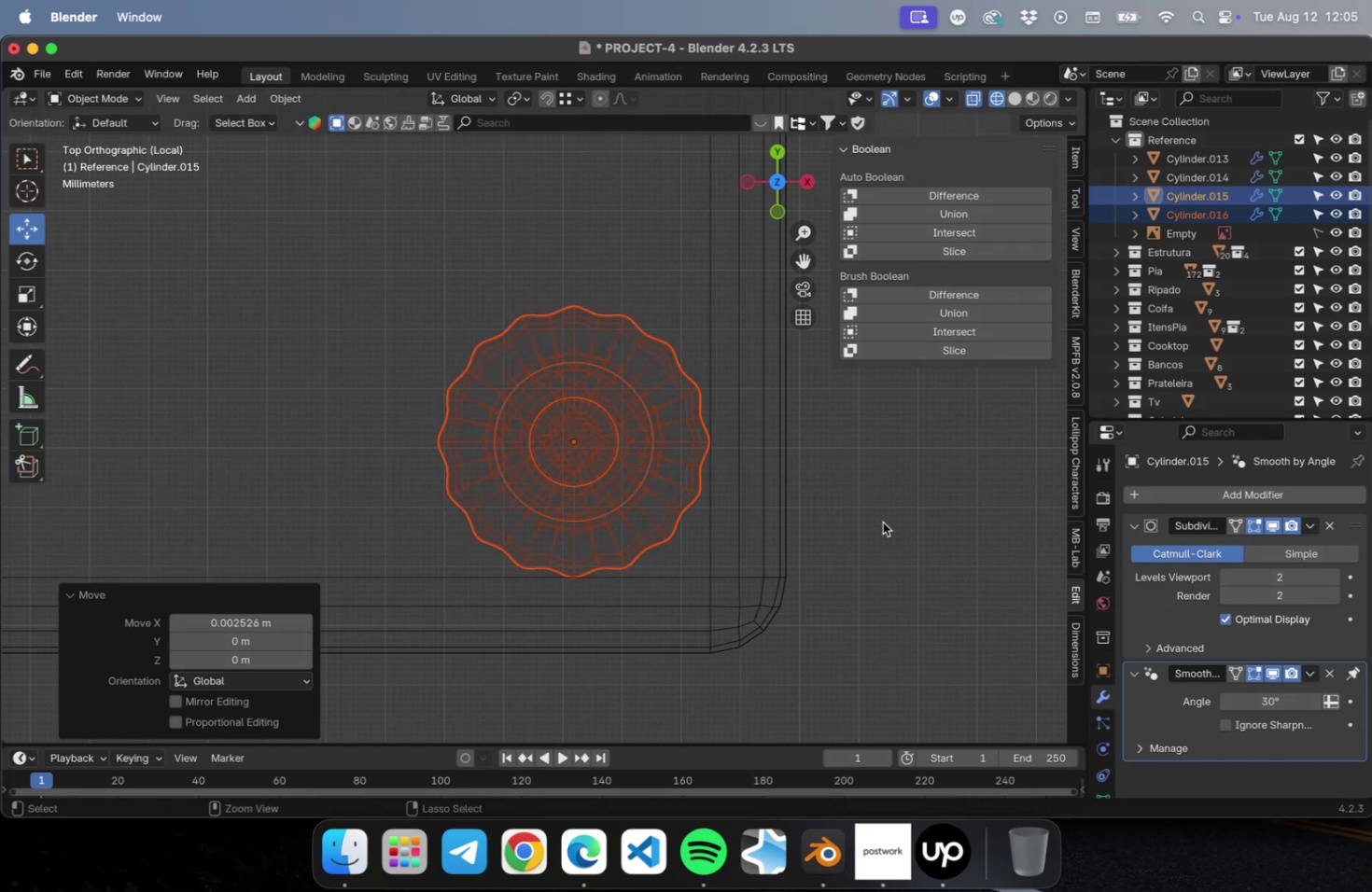 
key(Meta+S)
 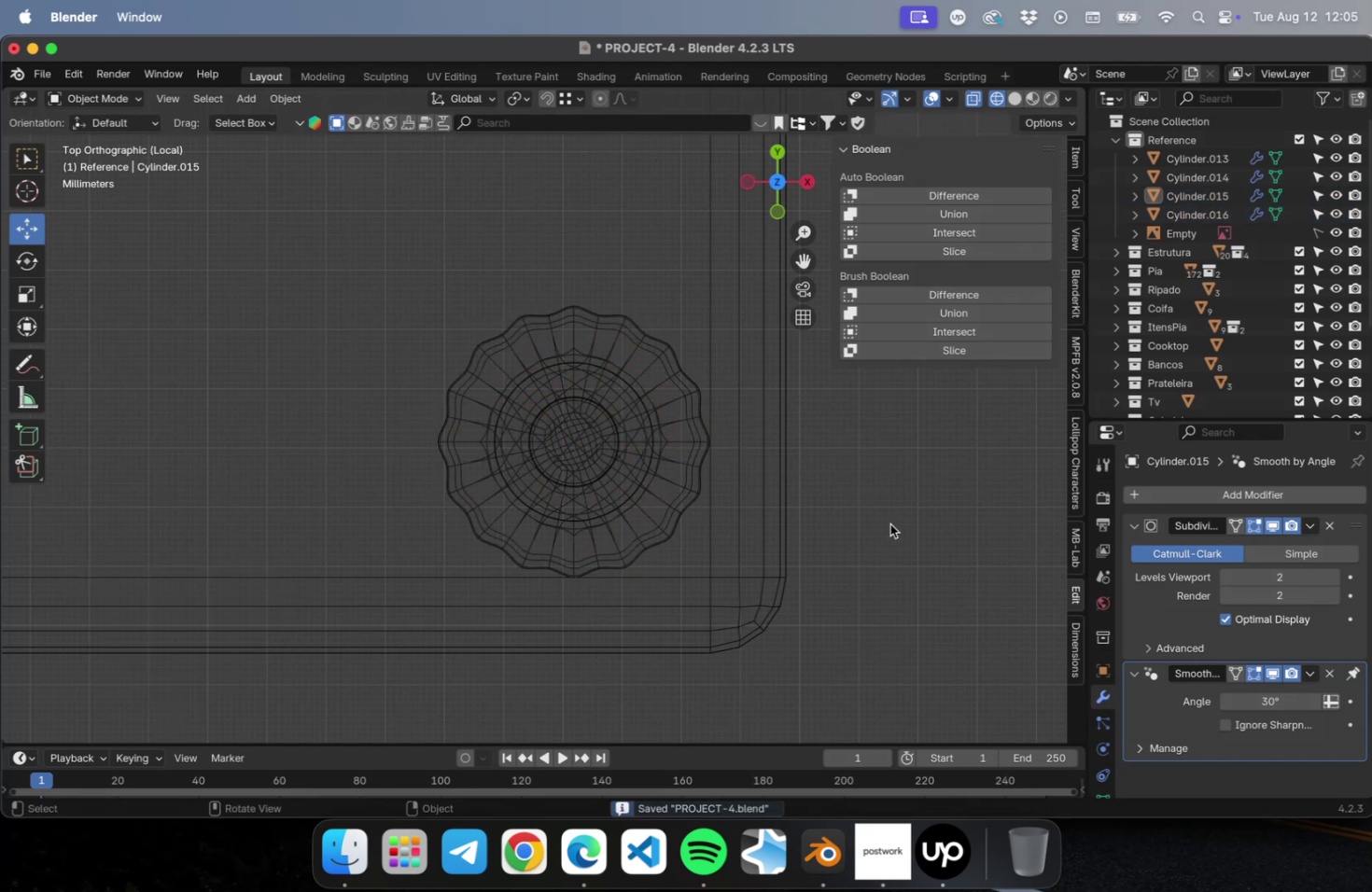 
scroll: coordinate [823, 552], scroll_direction: down, amount: 59.0
 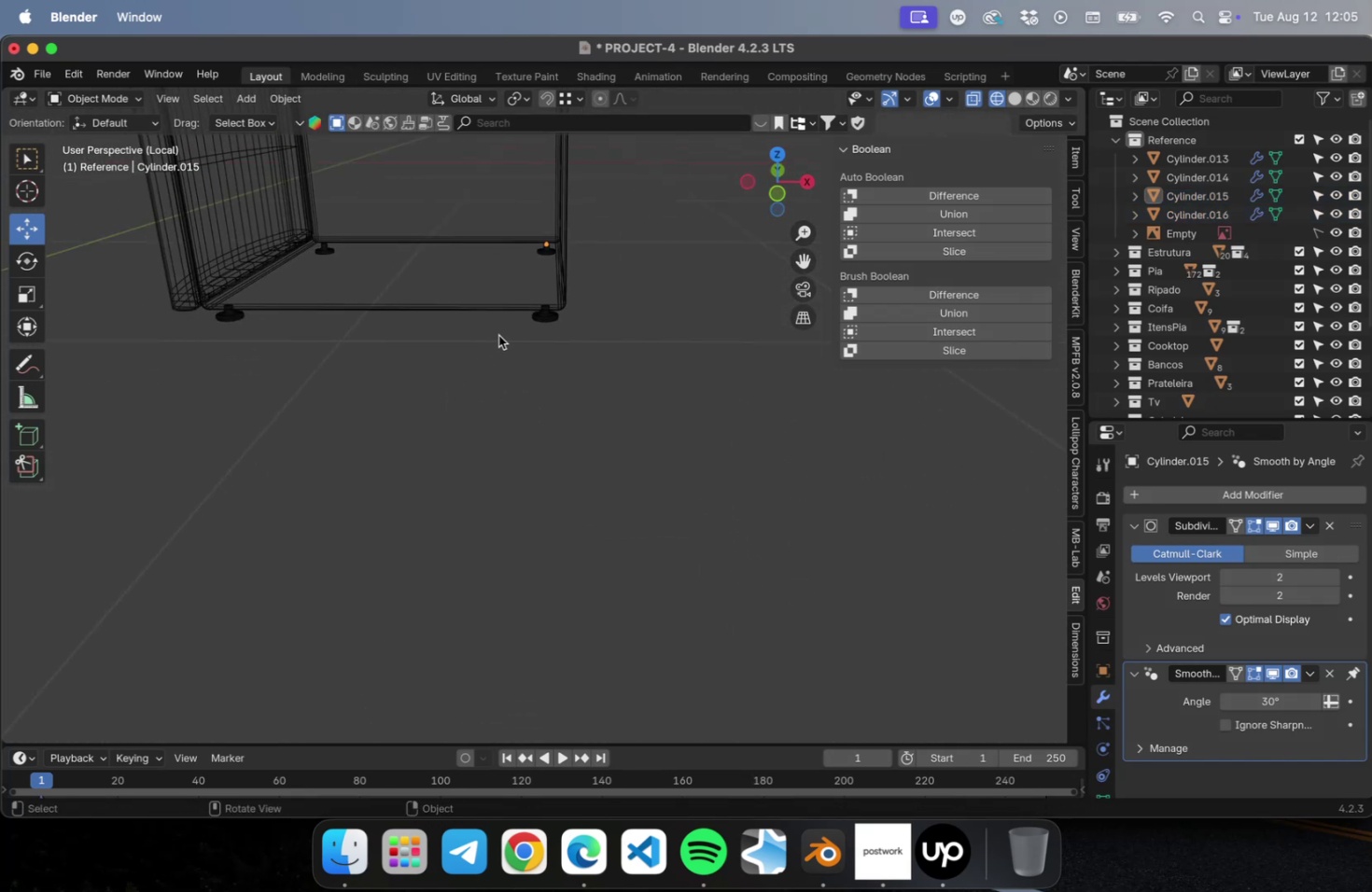 
key(NumLock)
 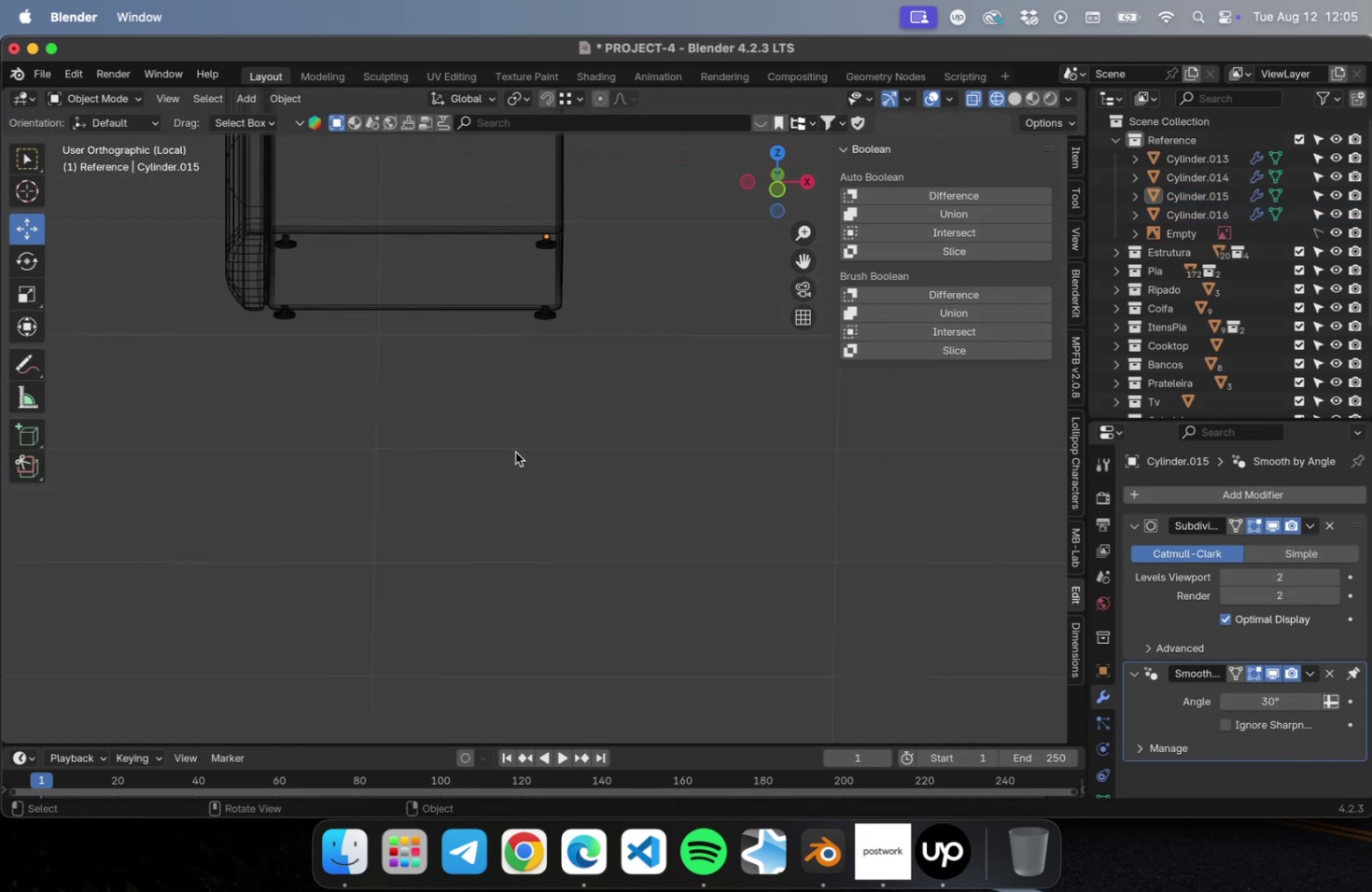 
key(Numpad1)
 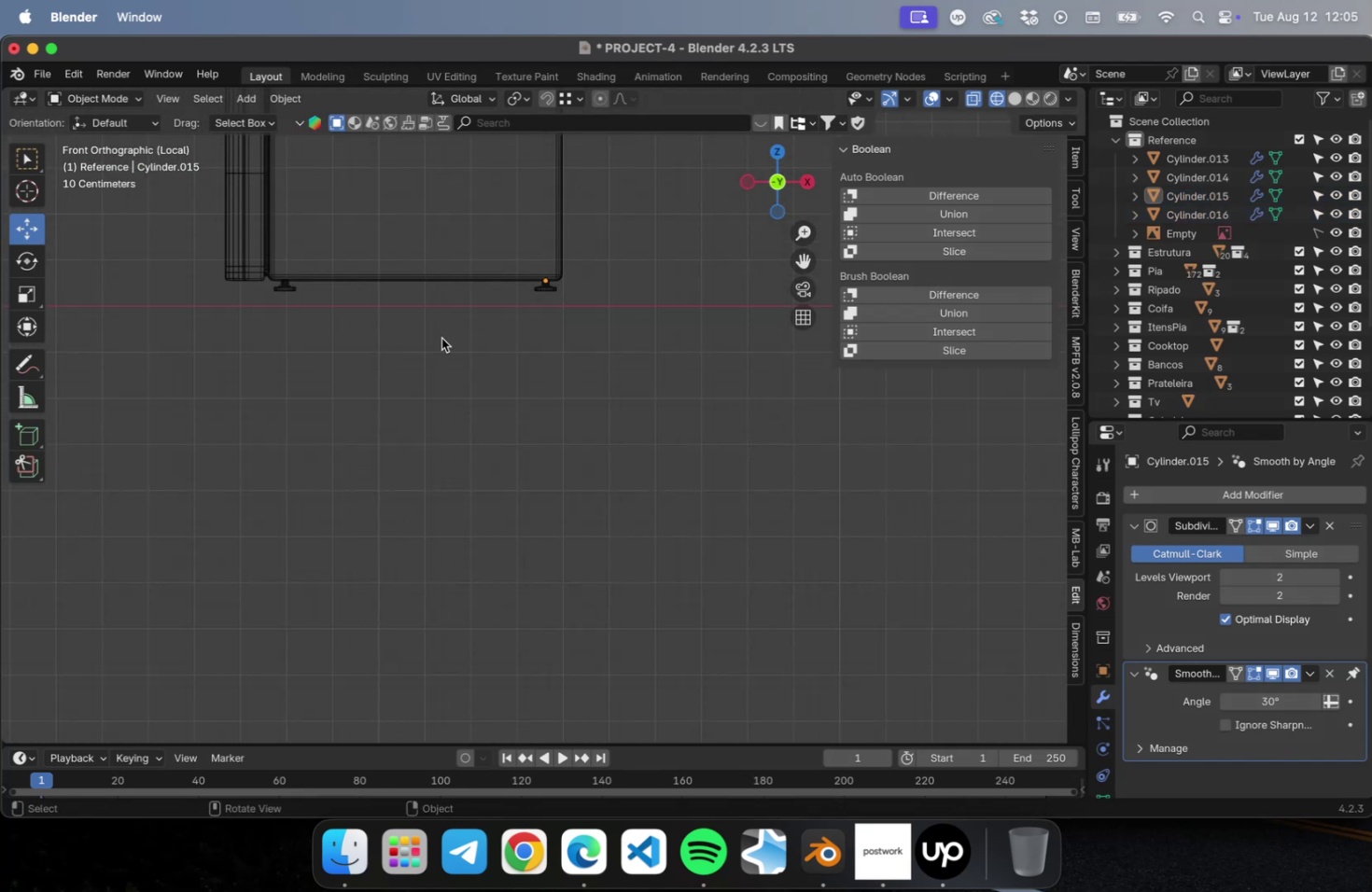 
scroll: coordinate [452, 332], scroll_direction: up, amount: 5.0
 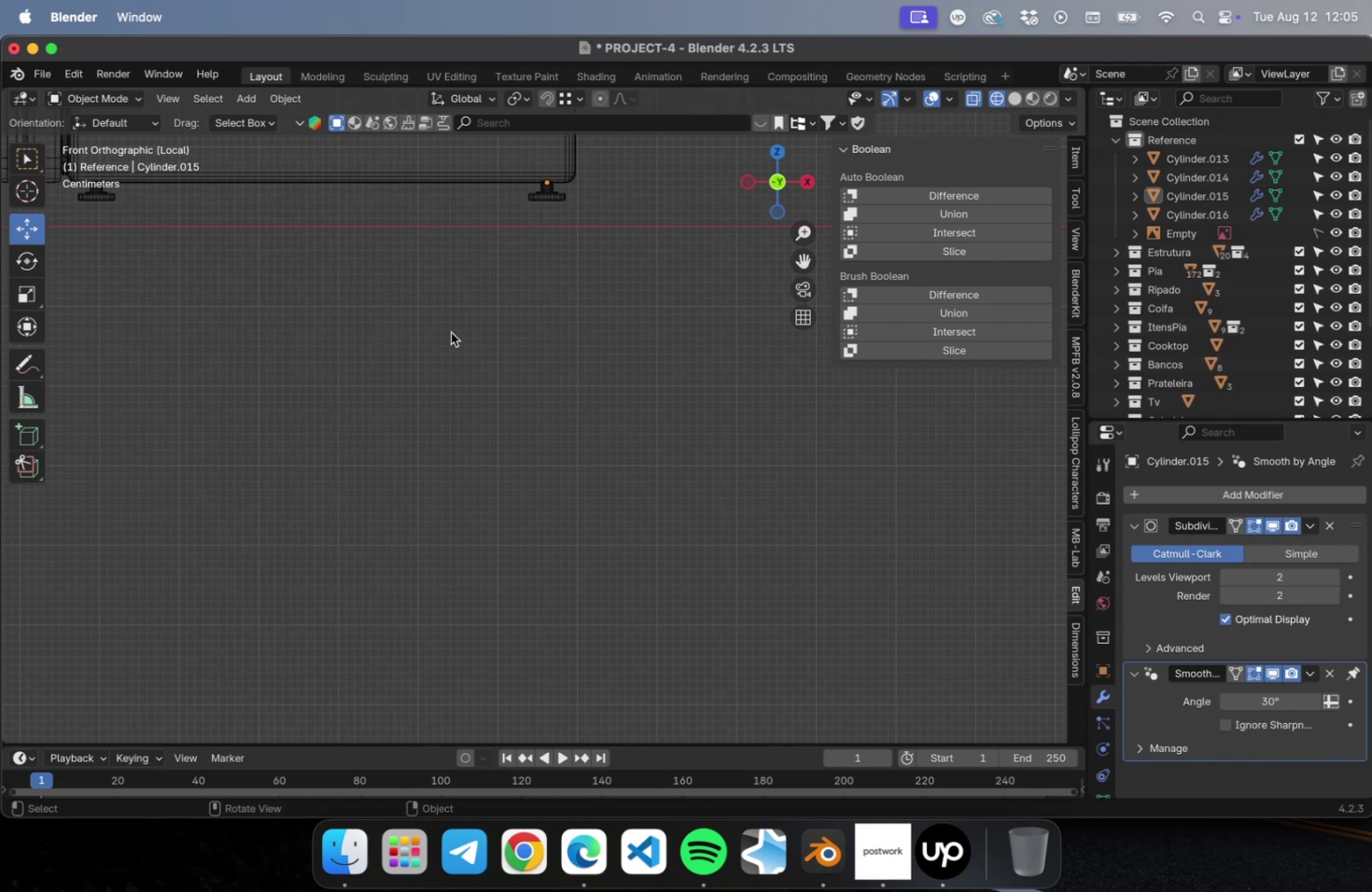 
hold_key(key=ShiftLeft, duration=0.53)
 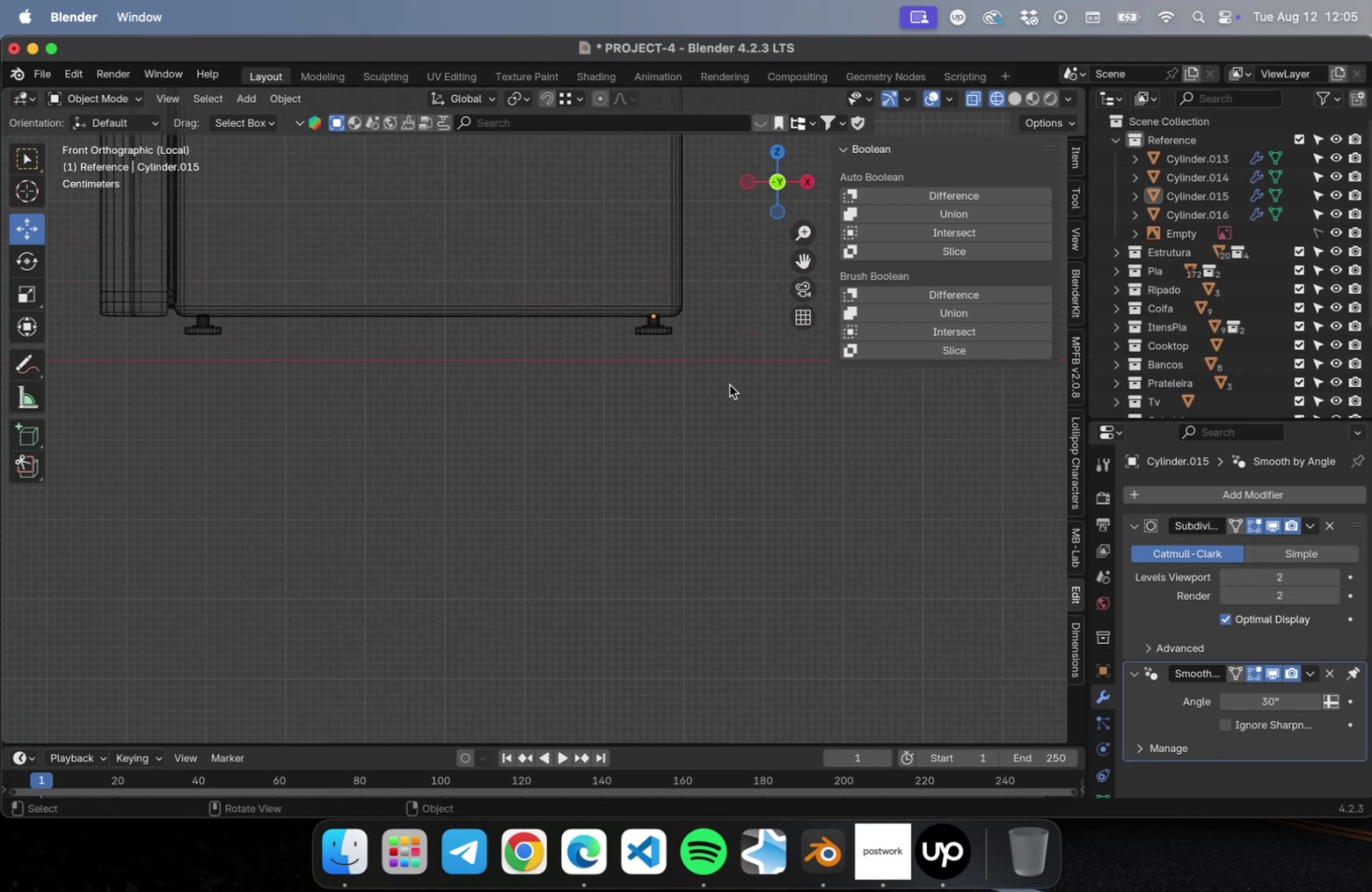 
left_click_drag(start_coordinate=[729, 383], to_coordinate=[172, 323])
 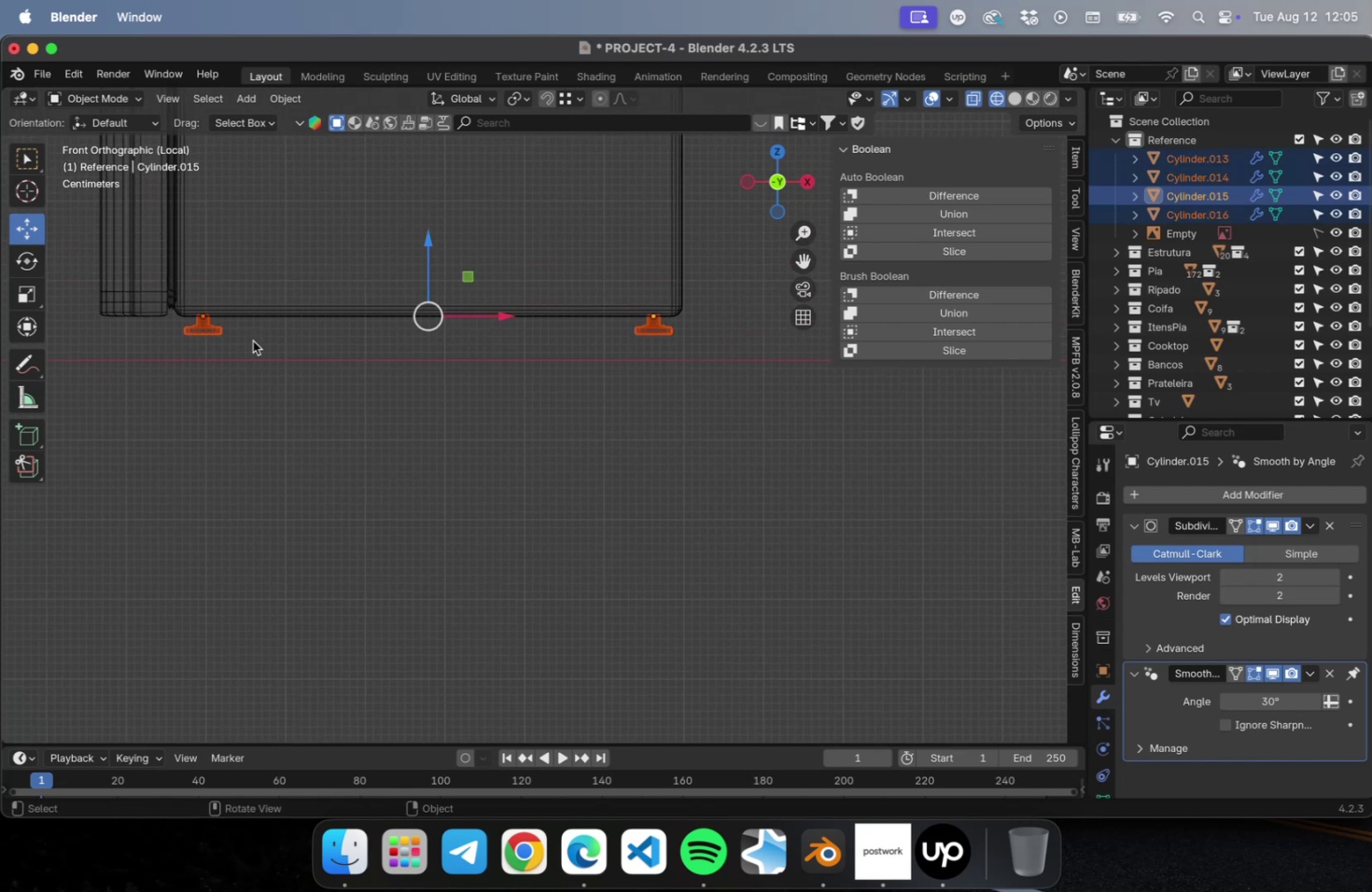 
hold_key(key=ShiftLeft, duration=0.78)
left_click([329, 300])
 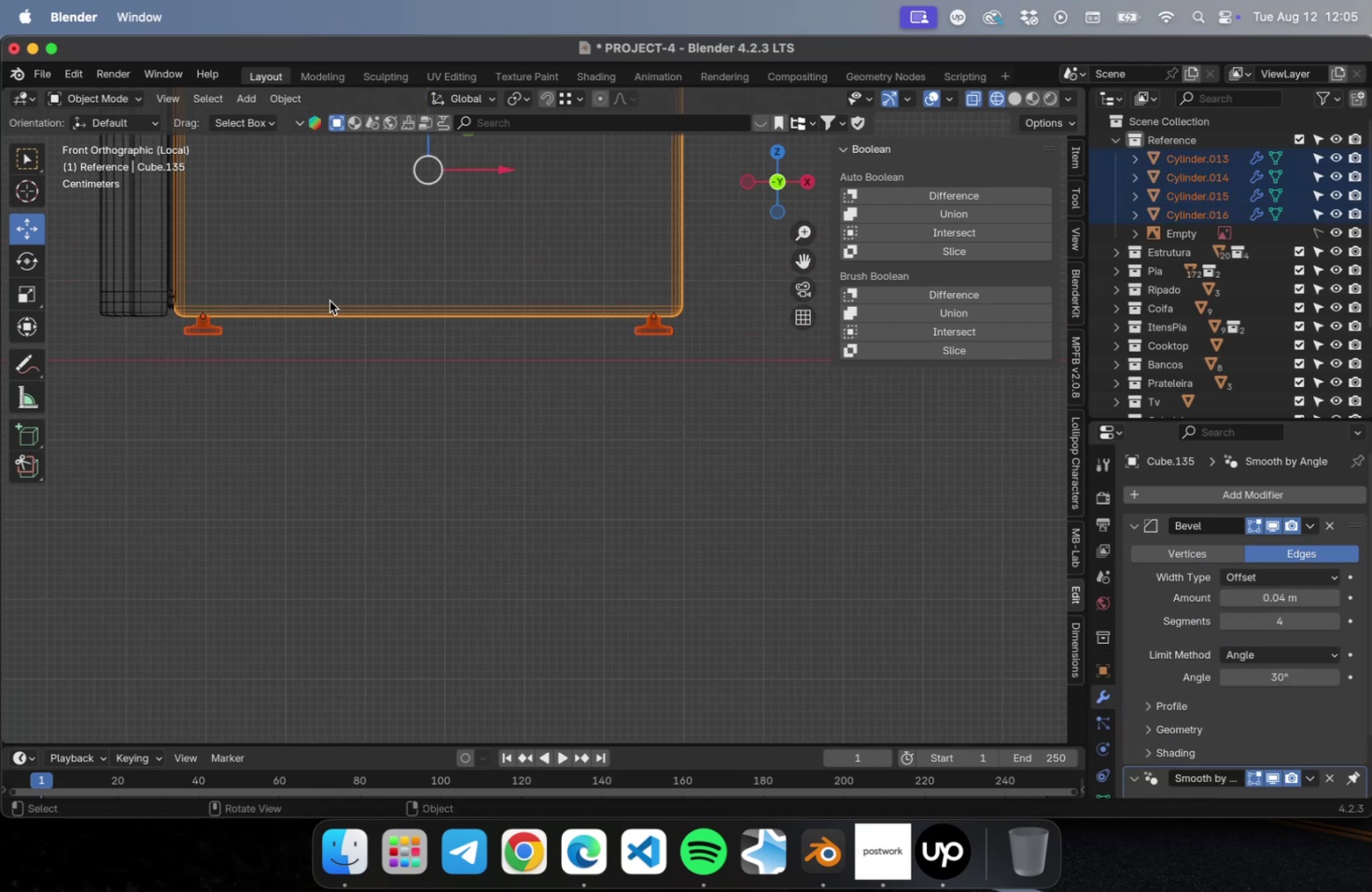 
right_click([329, 300])
 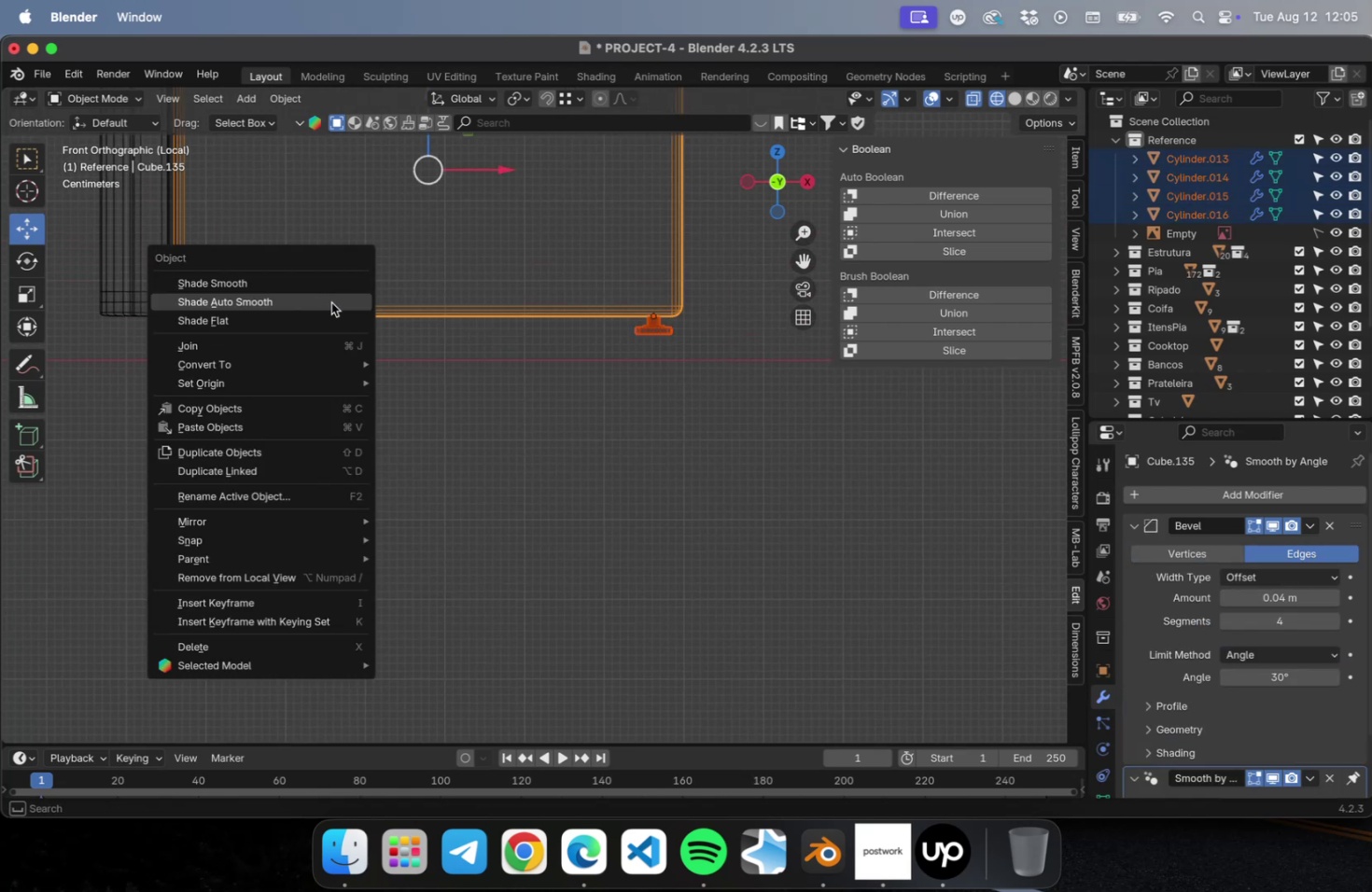 
key(Escape)
 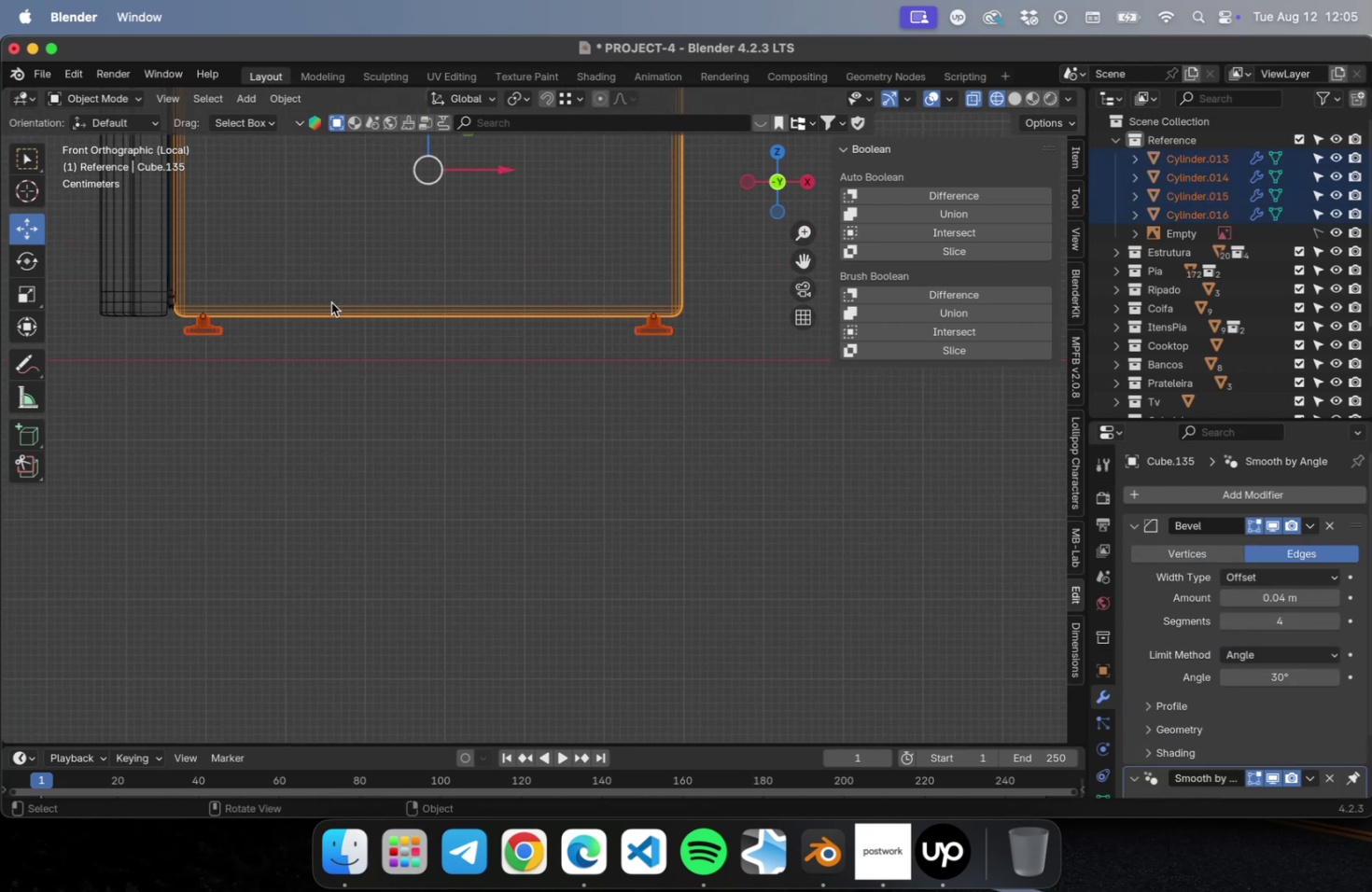 
key(Meta+P)
 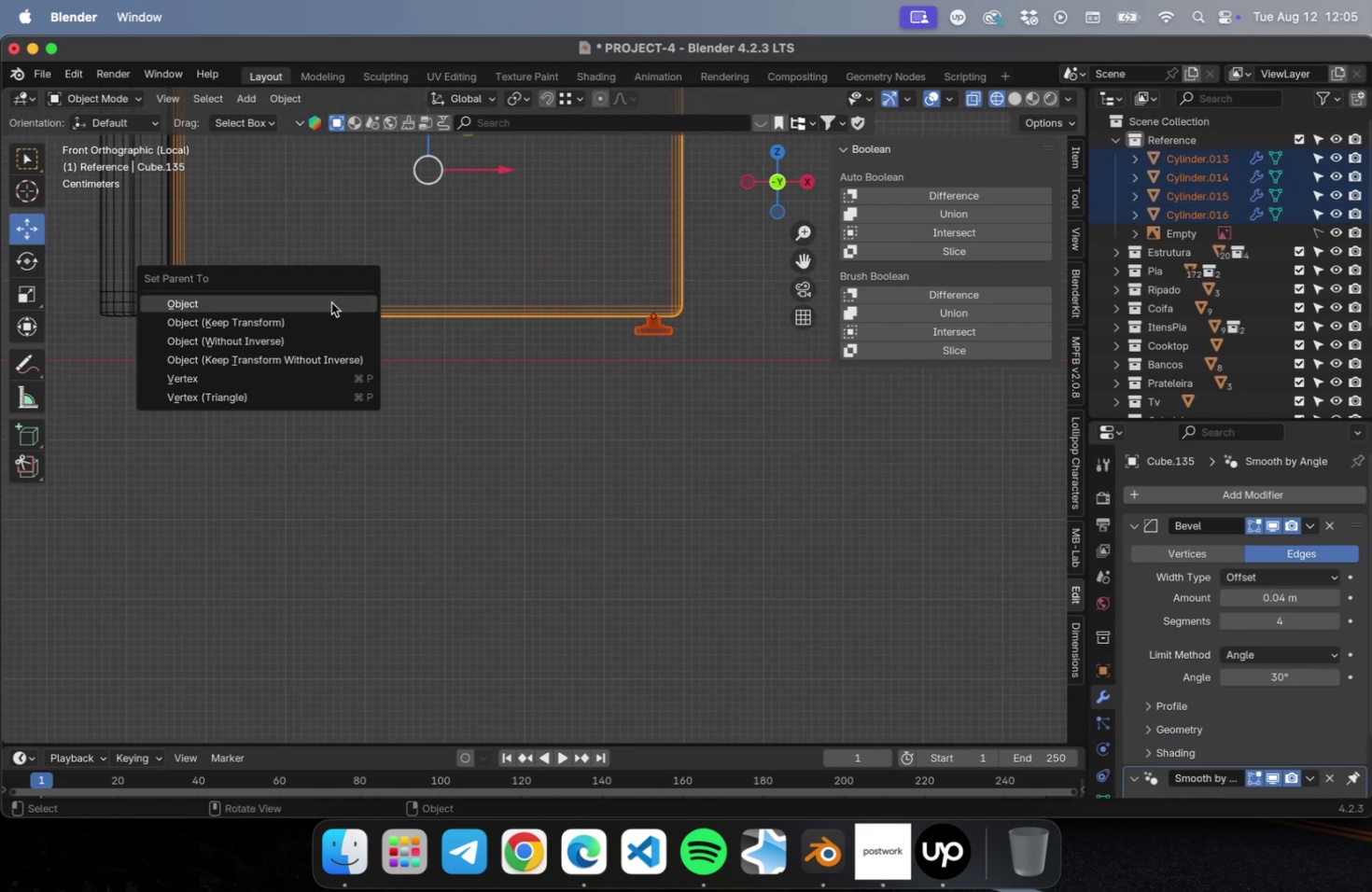 
key(Enter)
 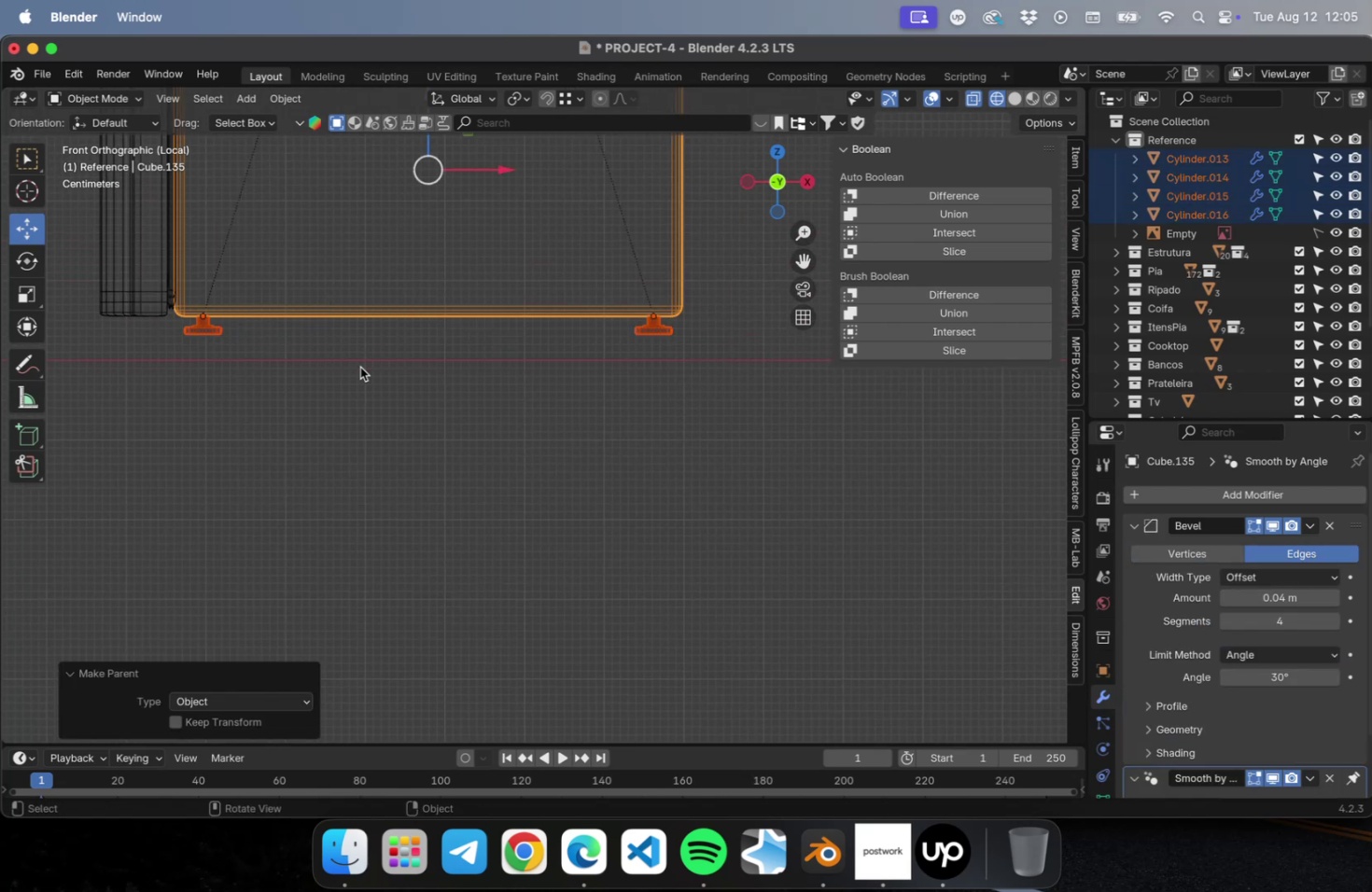 
key(Shift+ShiftLeft)
 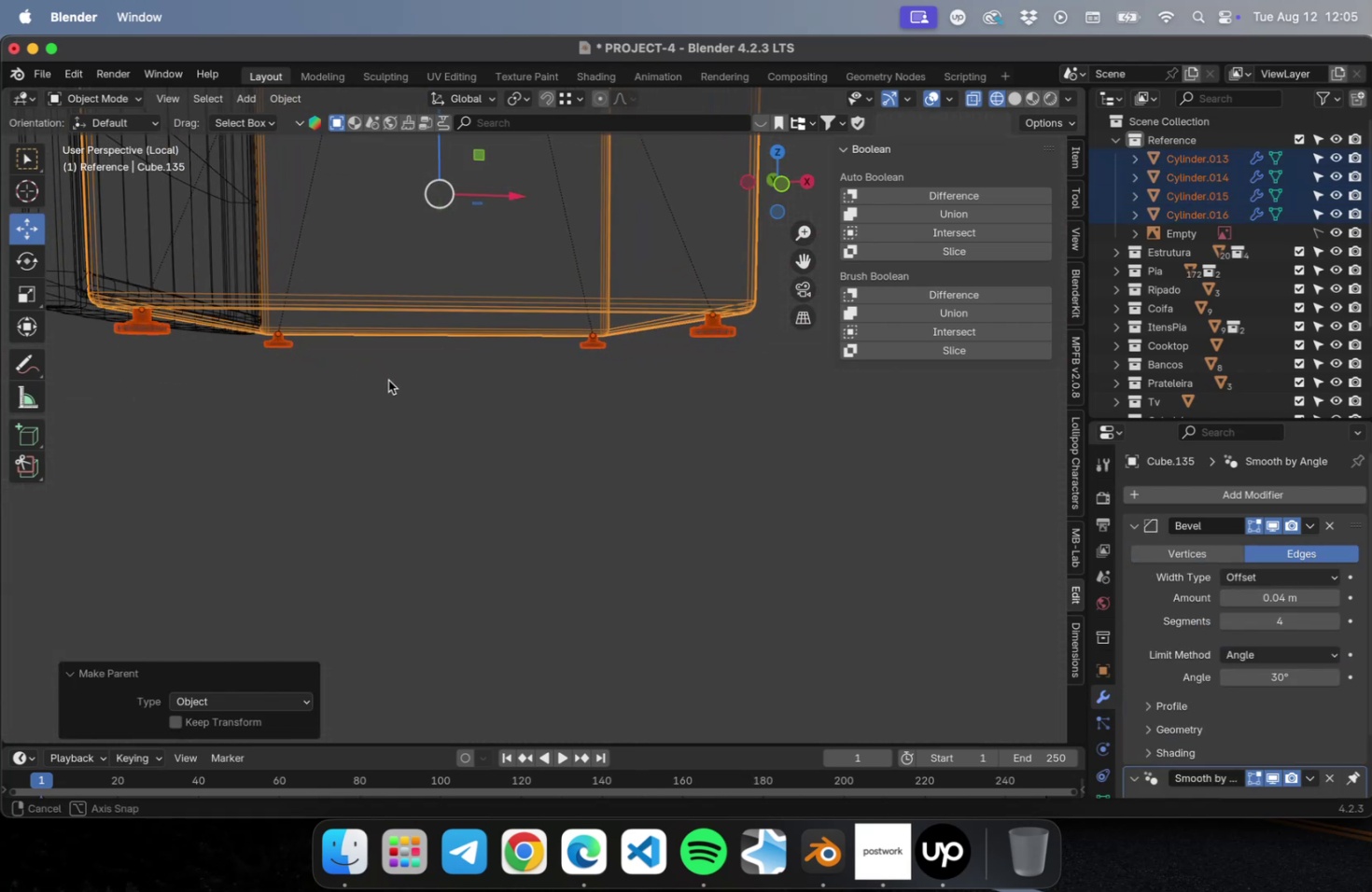 
scroll: coordinate [497, 392], scroll_direction: down, amount: 16.0
 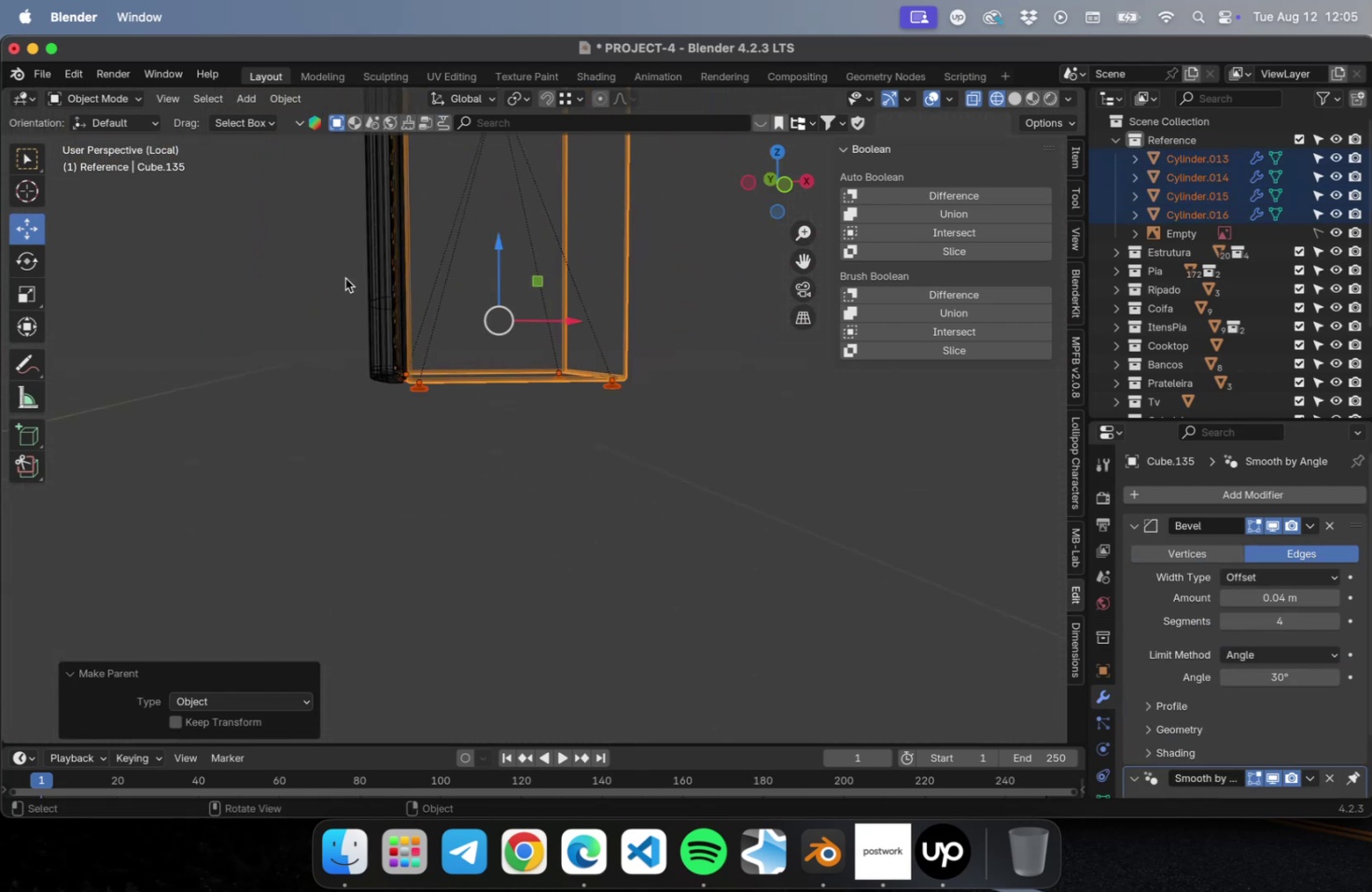 
hold_key(key=ShiftLeft, duration=0.49)
 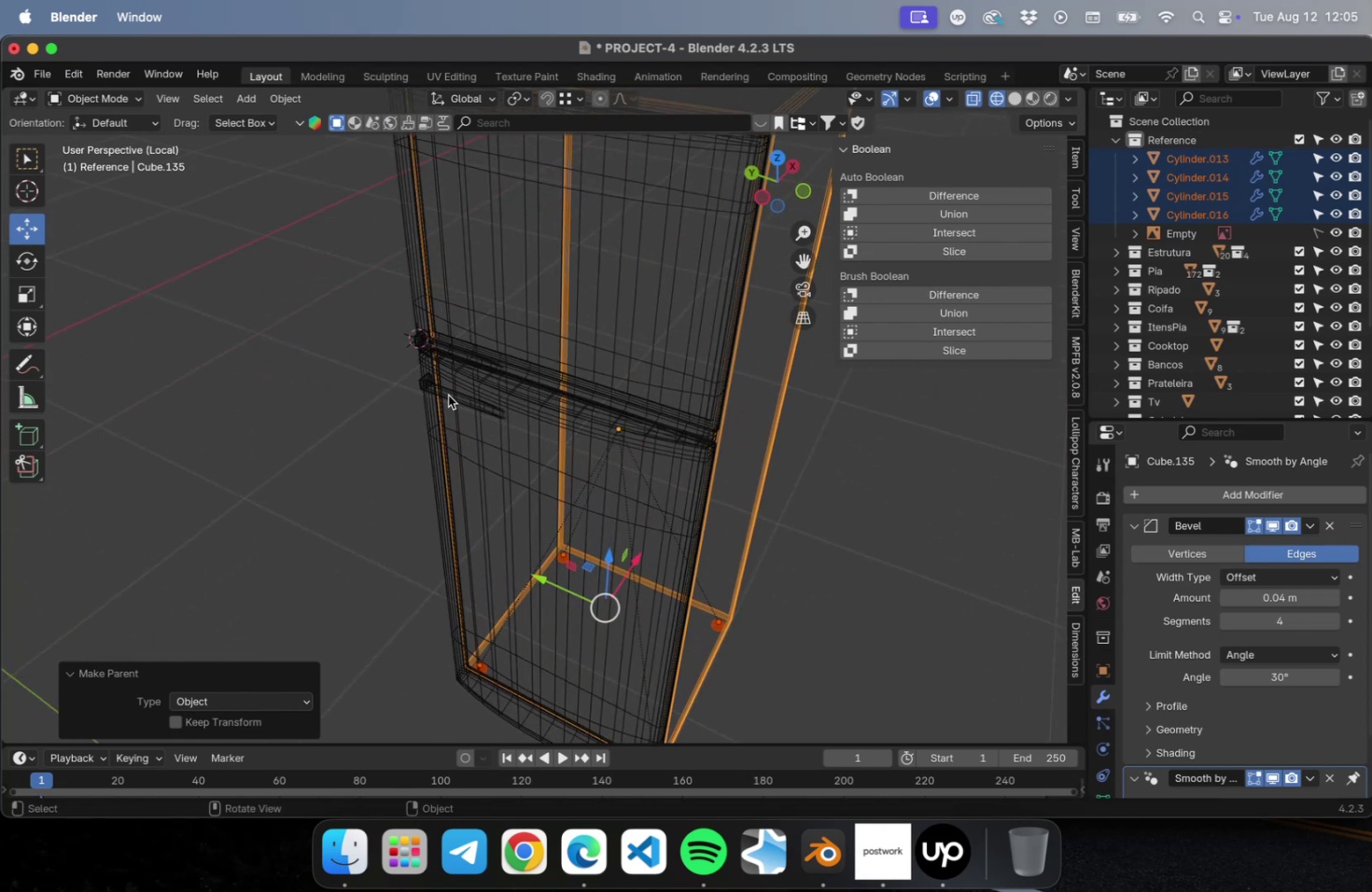 
left_click([448, 397])
 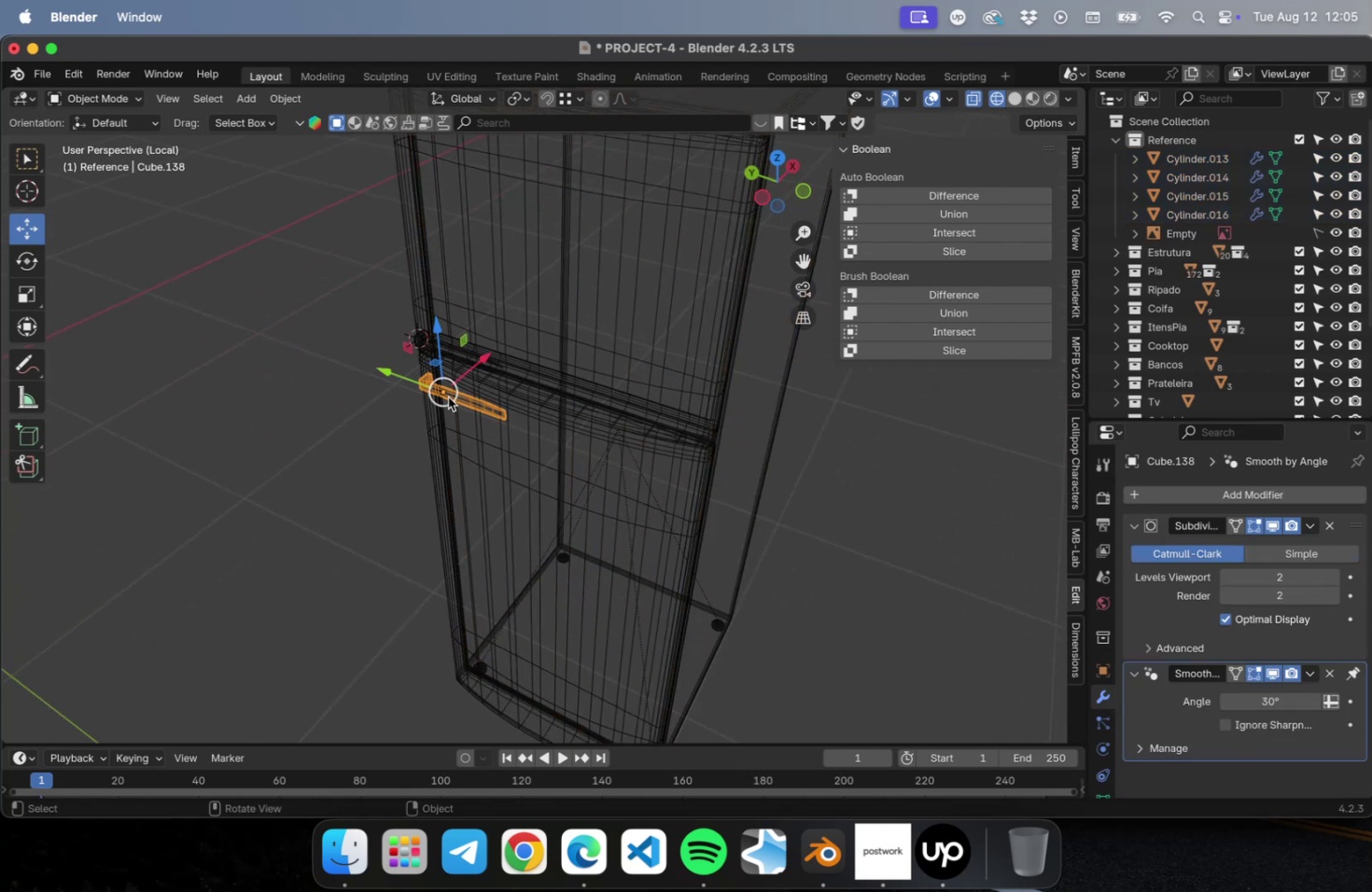 
hold_key(key=ShiftLeft, duration=0.63)
left_click([546, 439])
 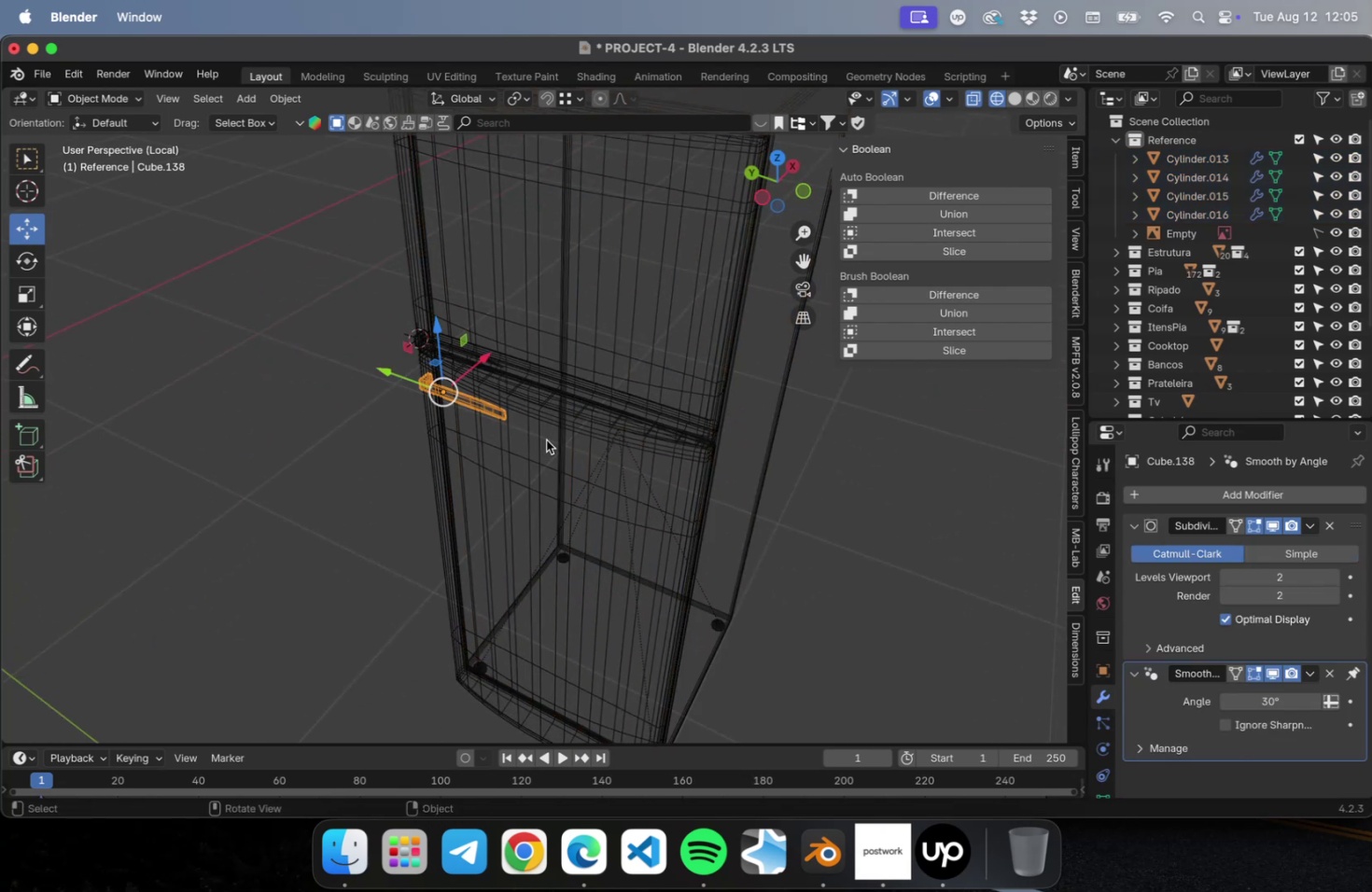 
hold_key(key=ShiftLeft, duration=0.81)
left_click([548, 429])
 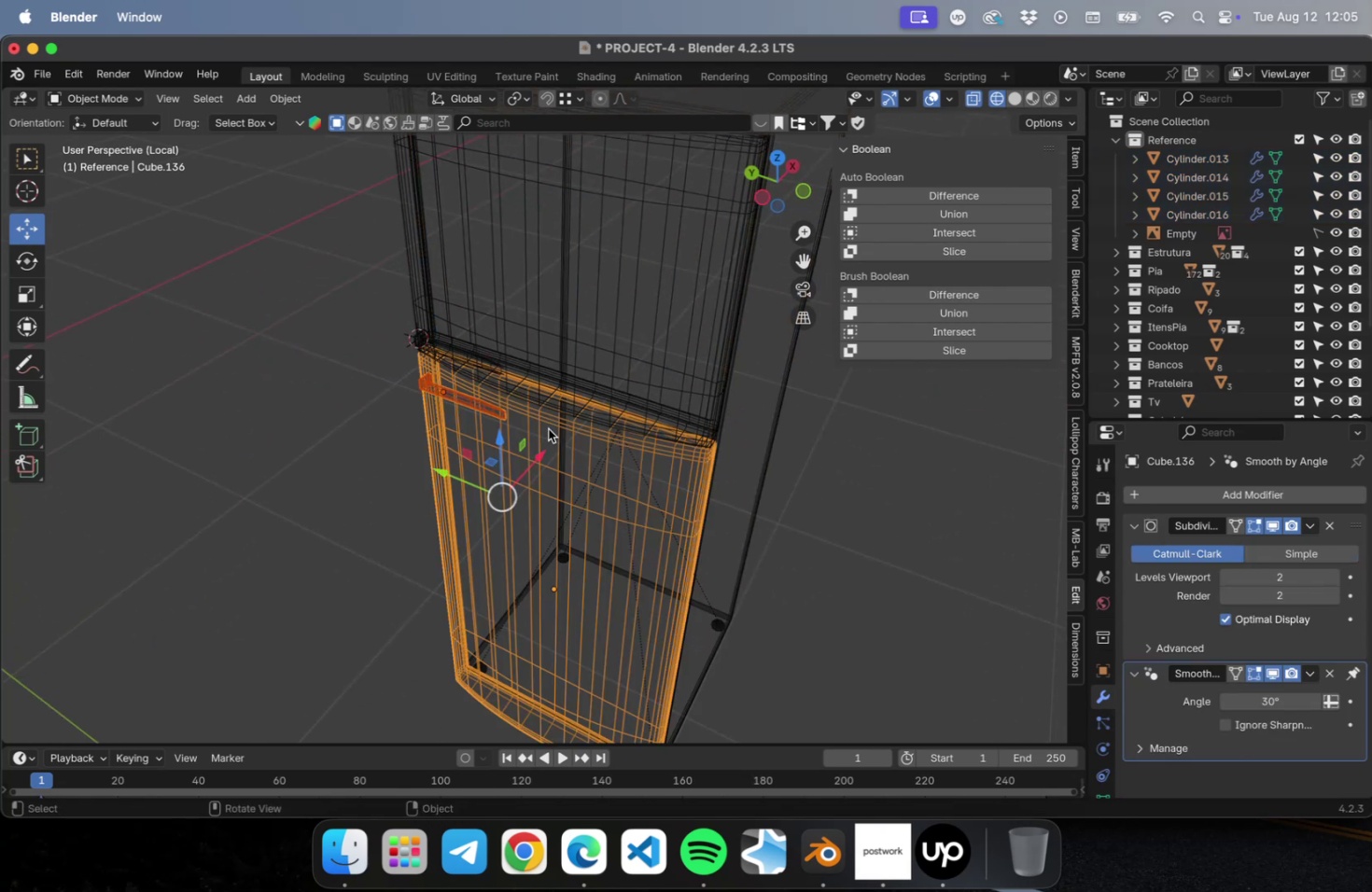 
key(Meta+P)
 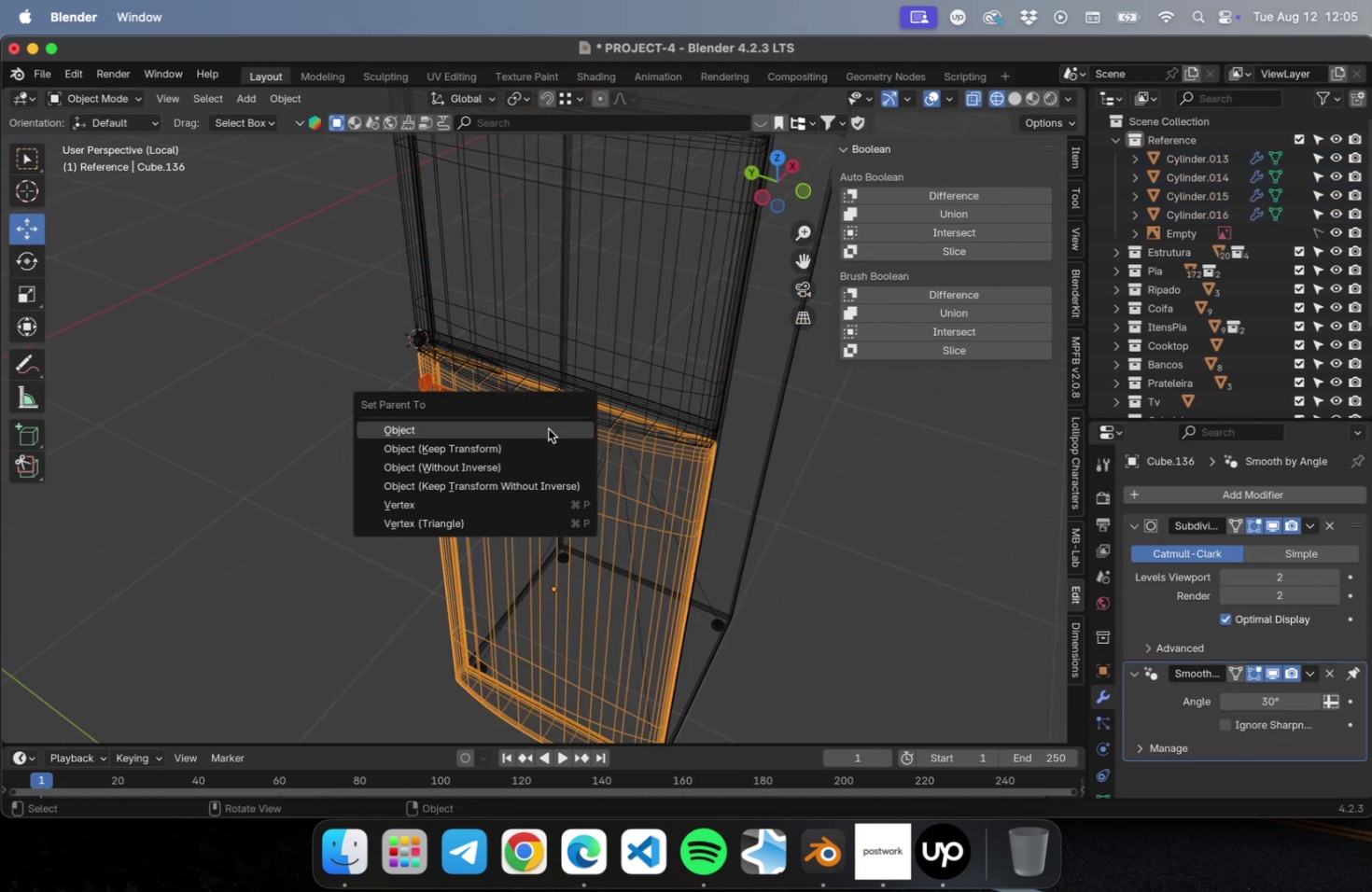 
key(Enter)
 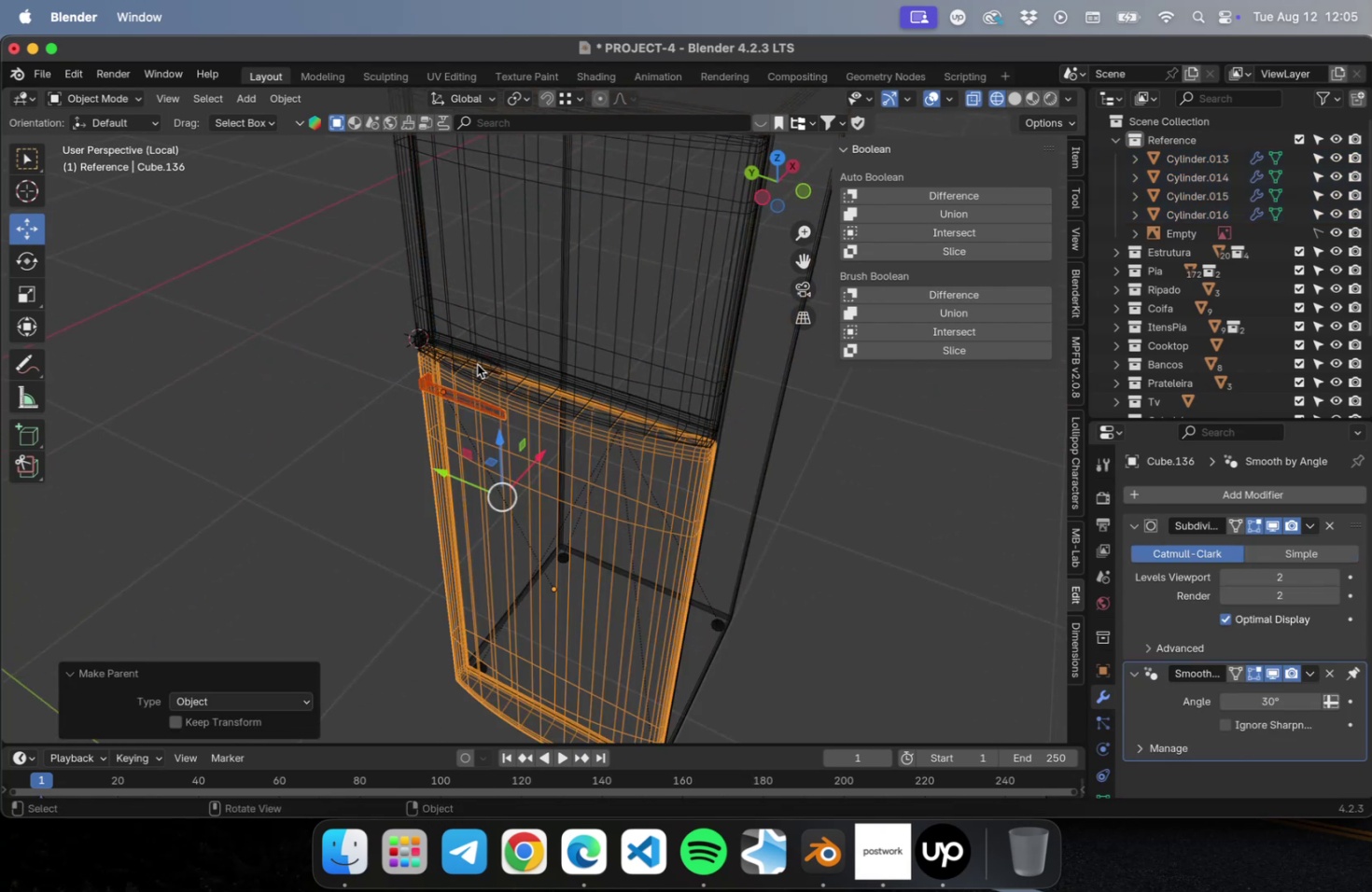 
left_click([473, 358])
 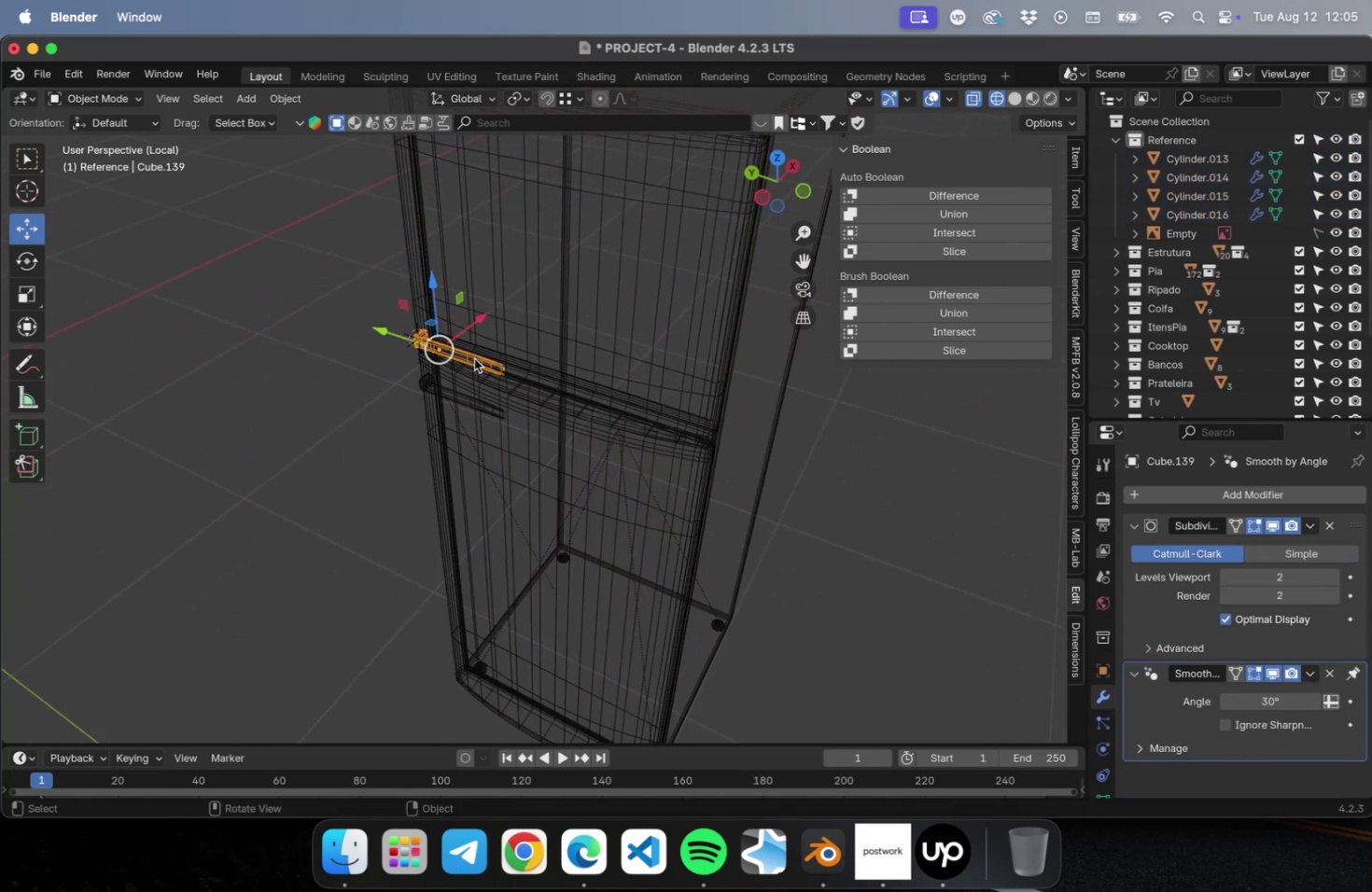 
hold_key(key=ShiftLeft, duration=0.72)
left_click([556, 324])
 